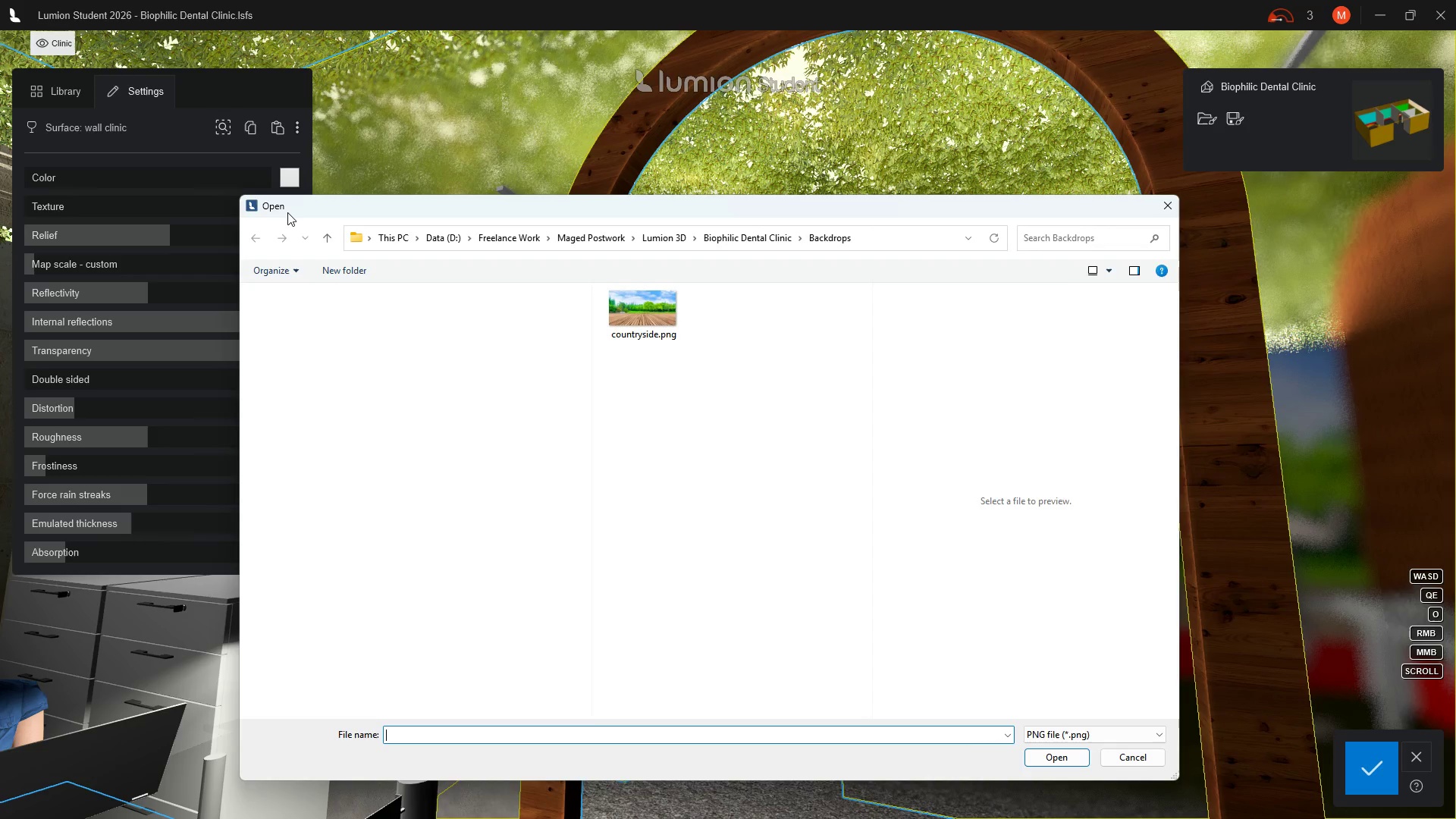 
left_click([1165, 208])
 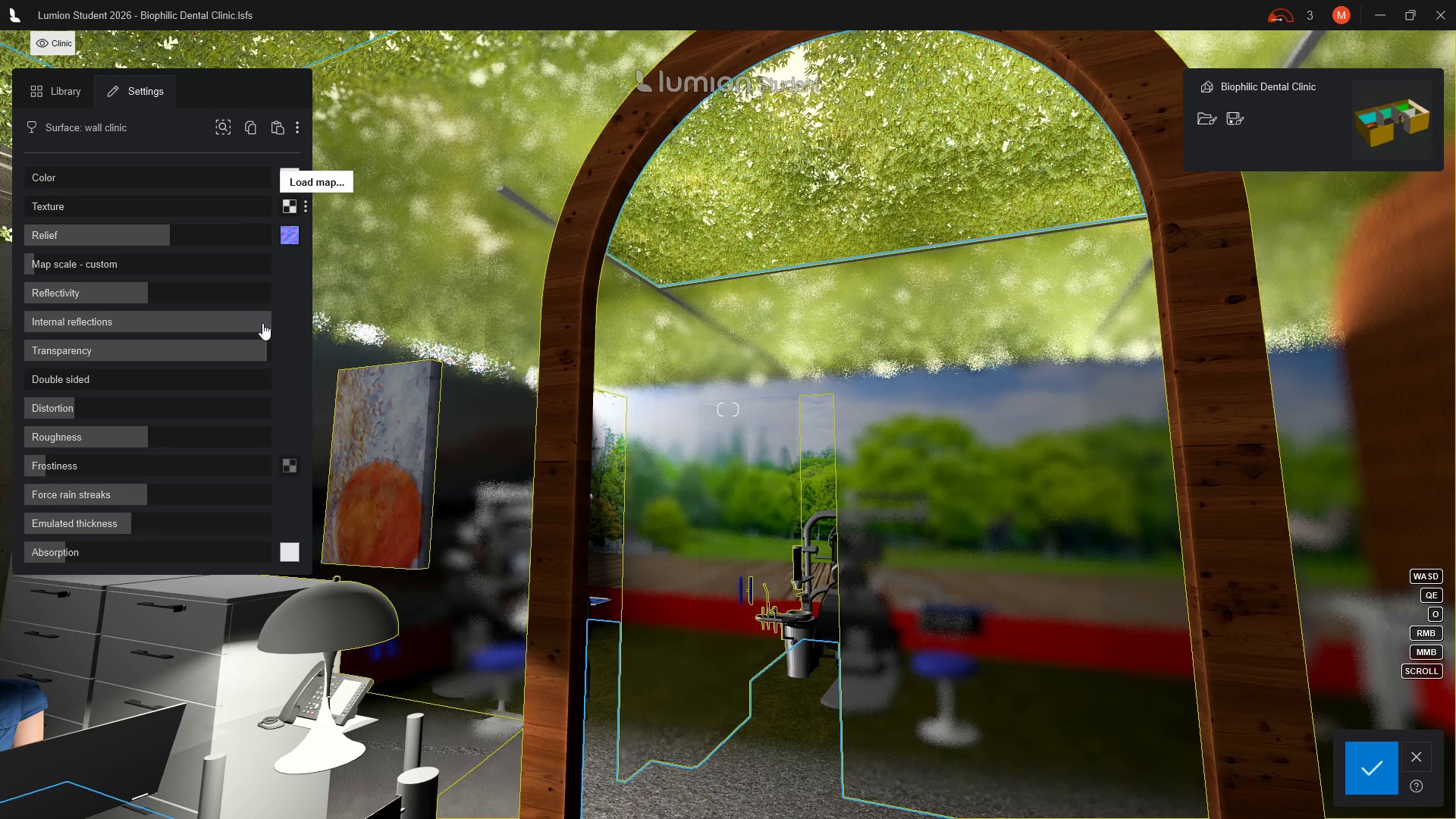 
wait(6.09)
 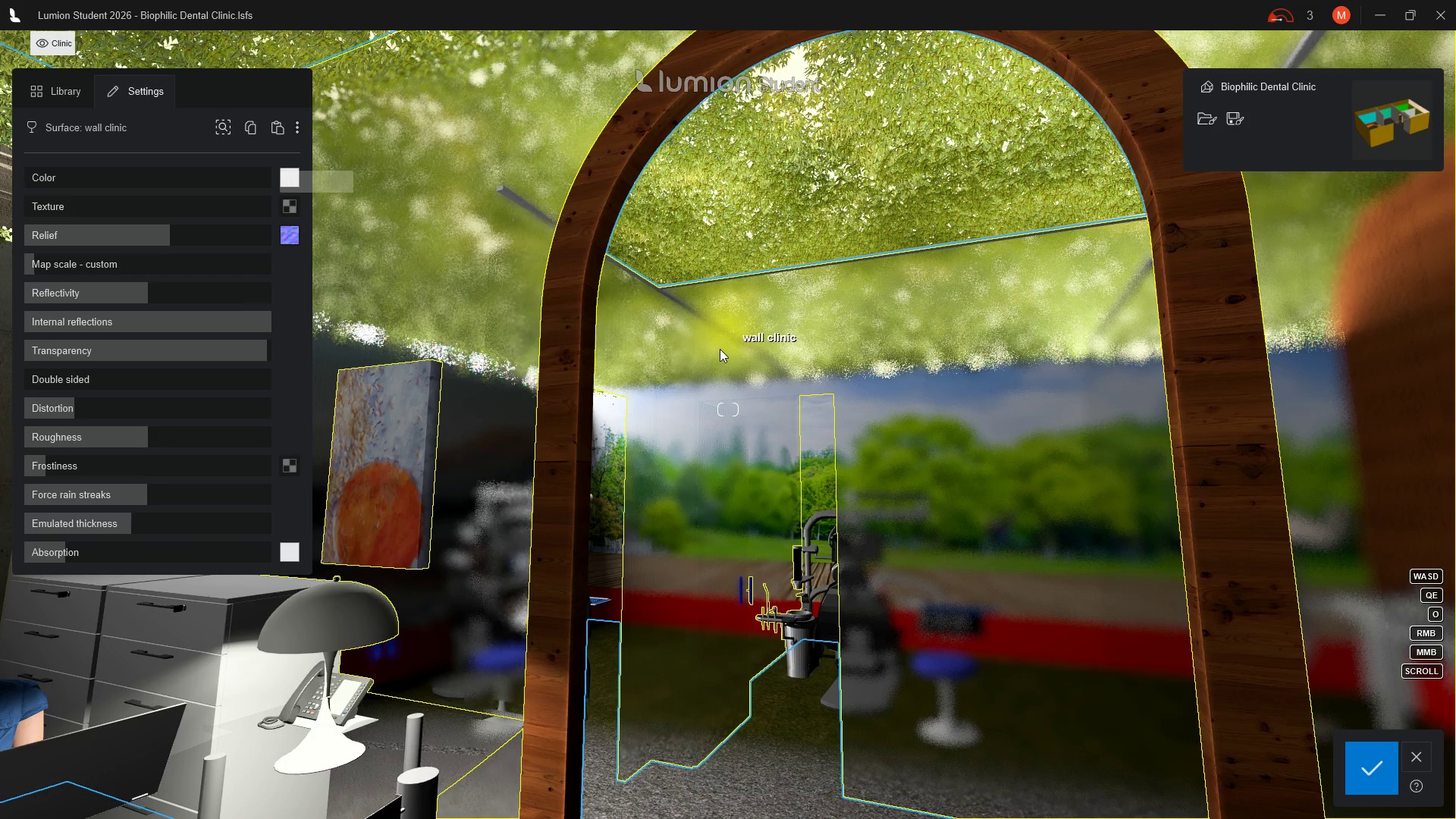 
left_click_drag(start_coordinate=[145, 292], to_coordinate=[121, 297])
 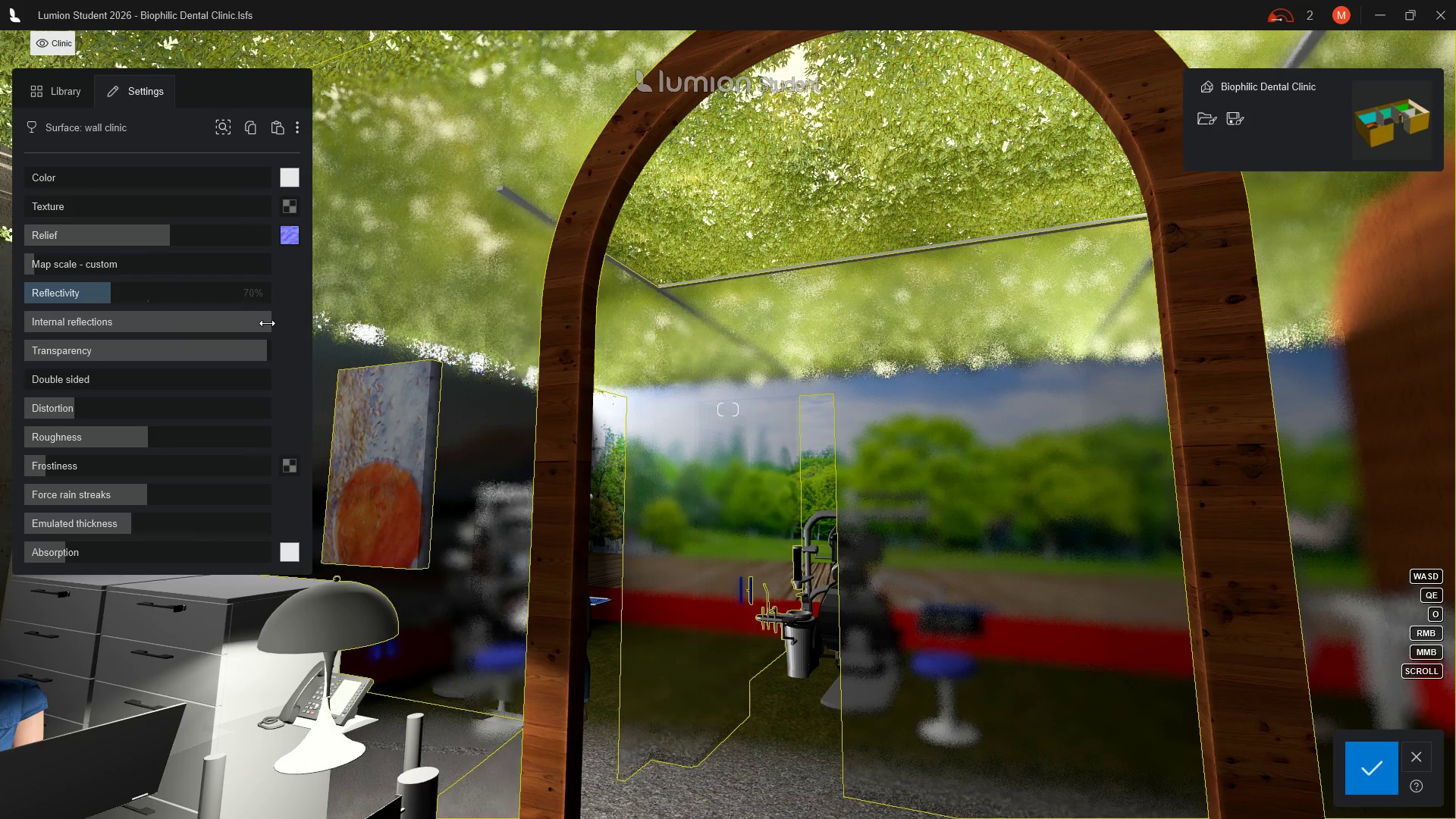 
left_click_drag(start_coordinate=[268, 323], to_coordinate=[56, 325])
 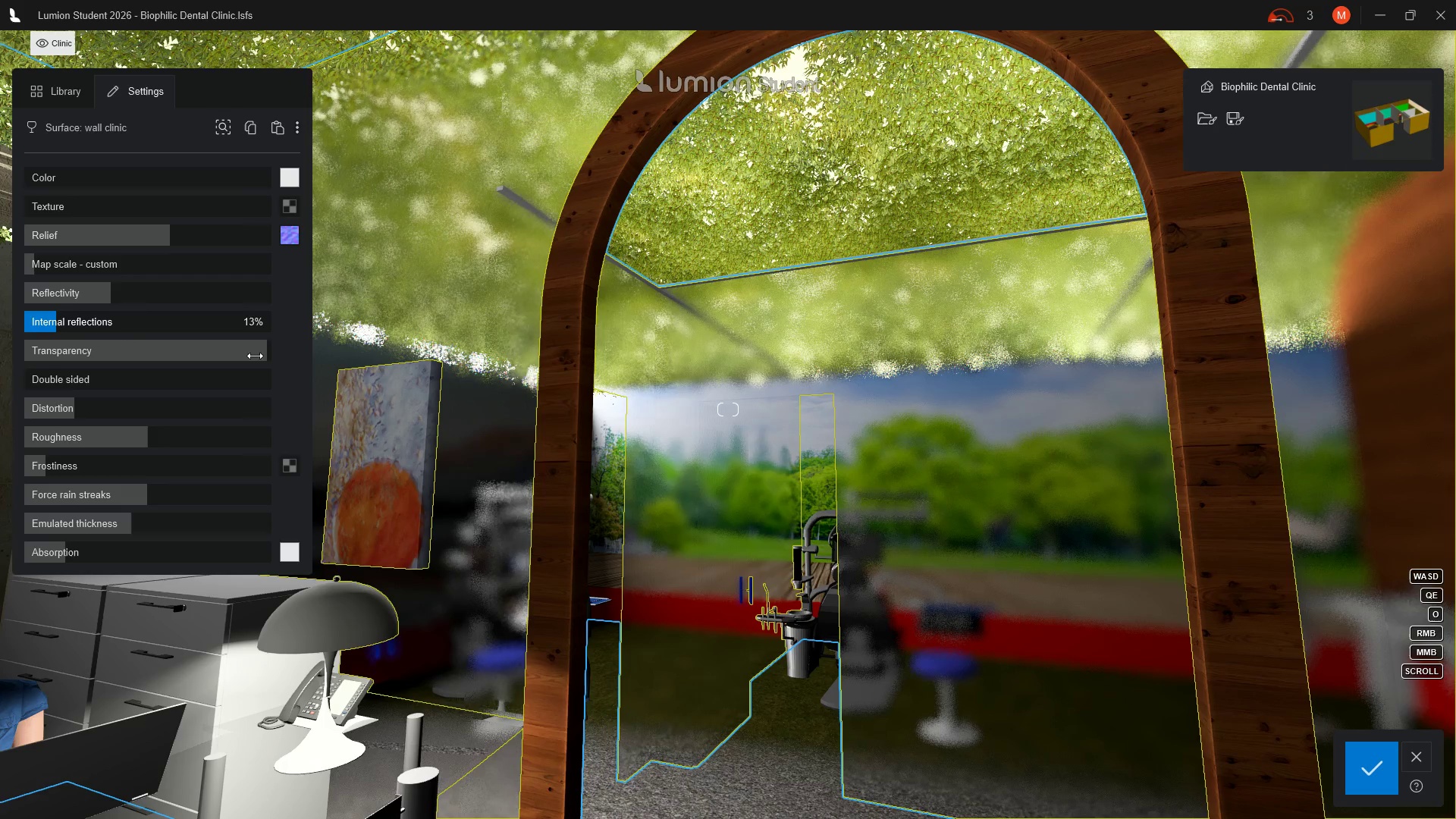 
left_click_drag(start_coordinate=[264, 357], to_coordinate=[199, 347])
 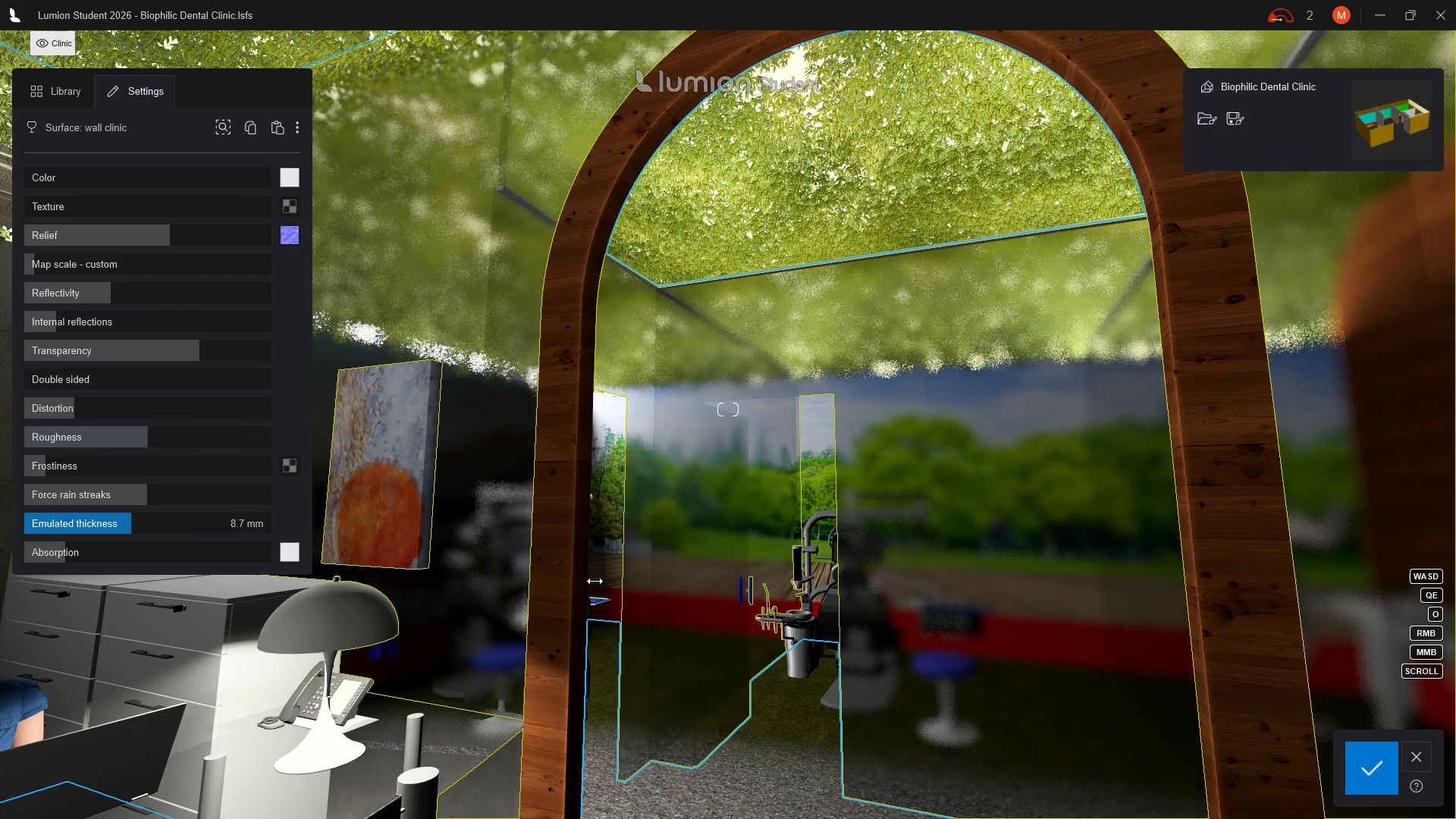 
left_click([1385, 772])
 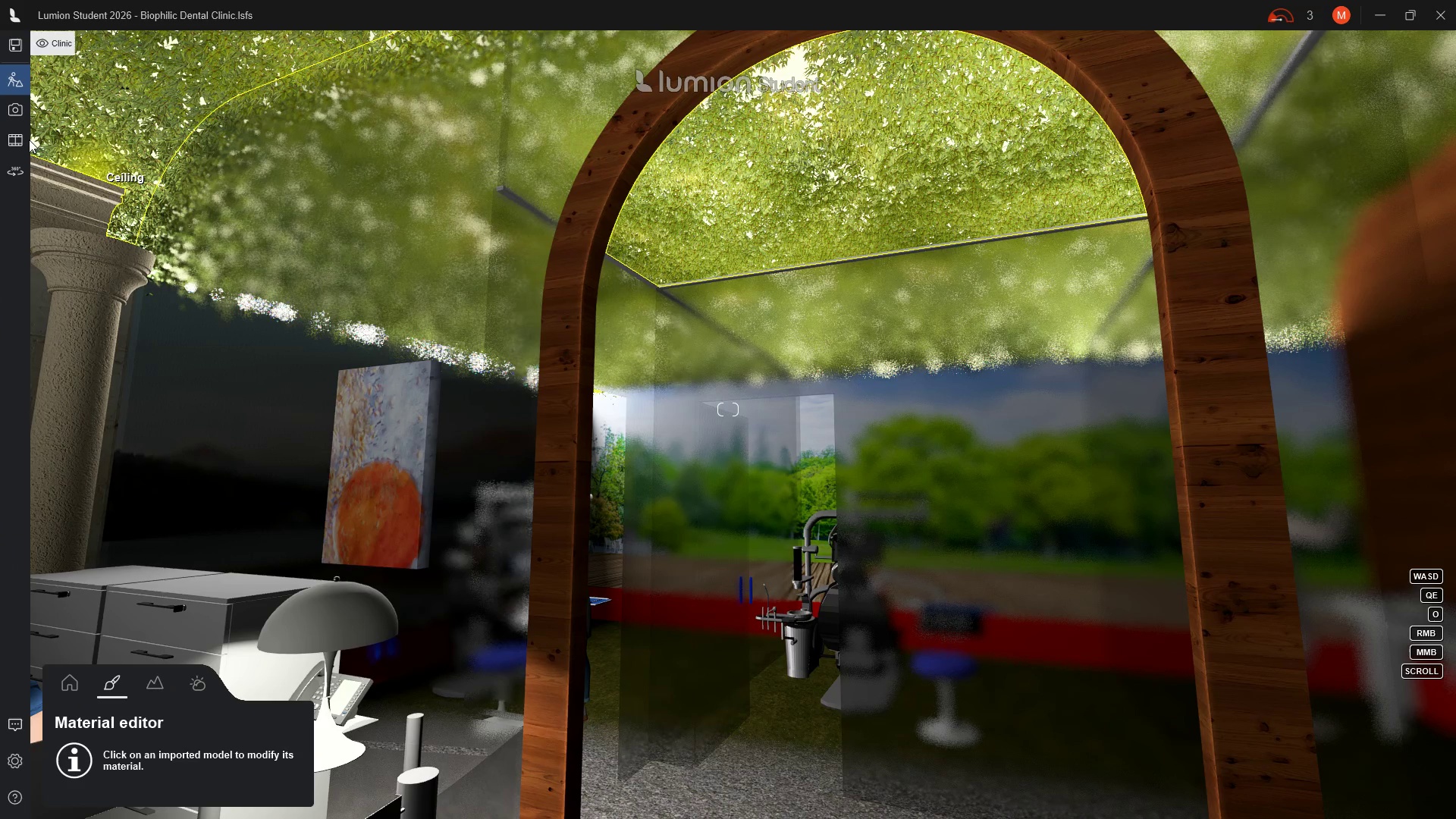 
wait(6.87)
 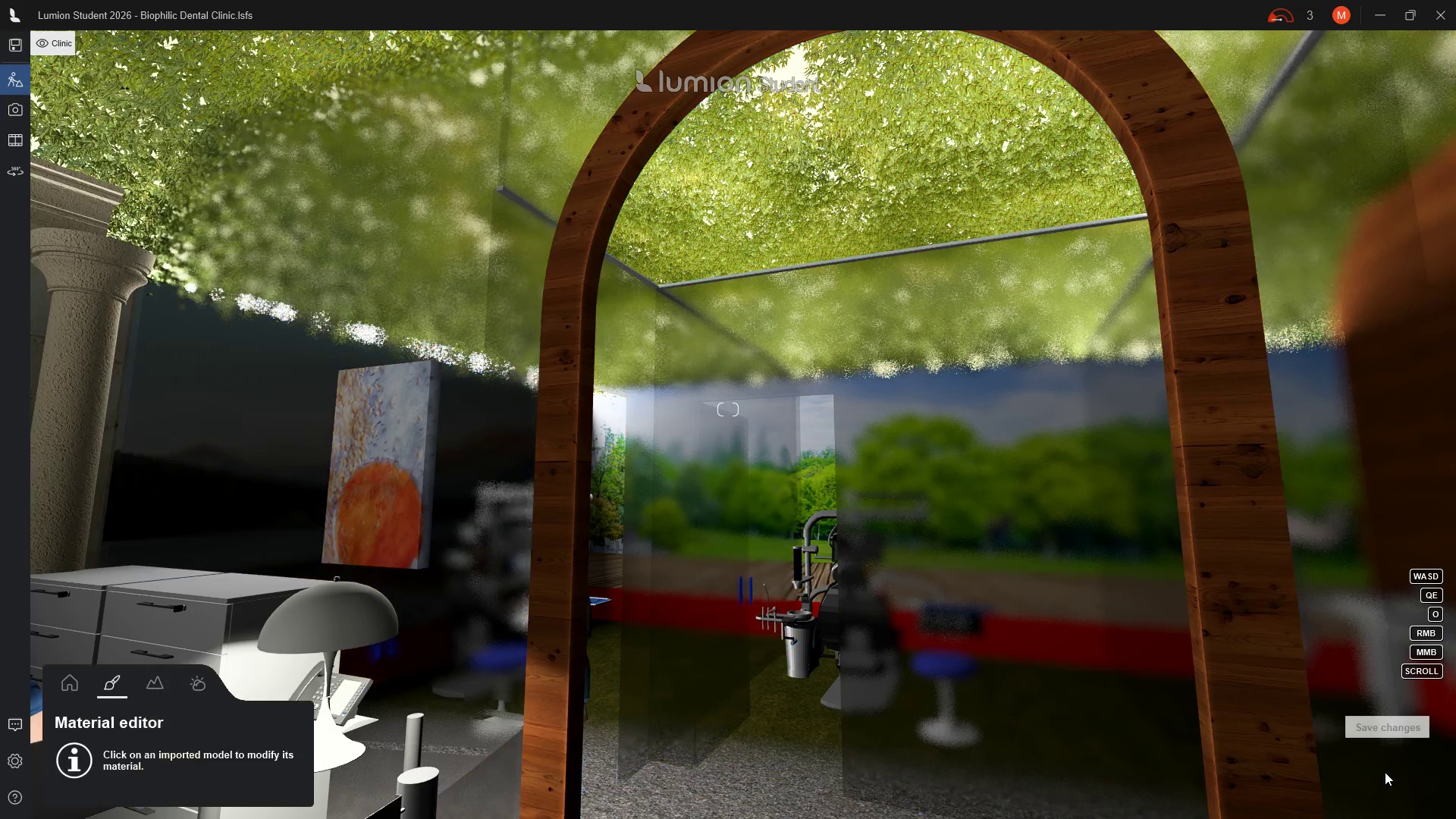 
mouse_move([89, 705])
 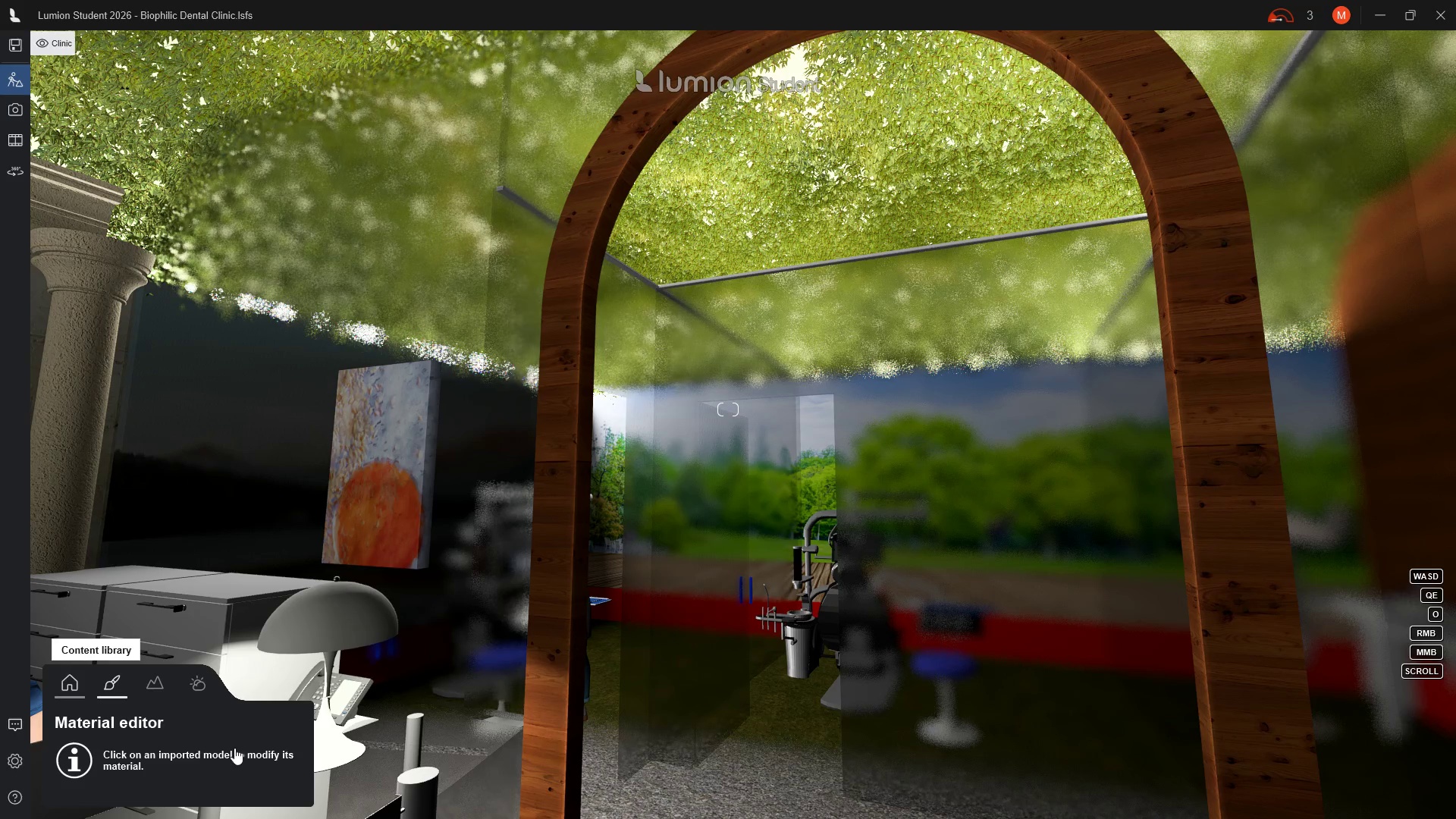 
mouse_move([260, 755])
 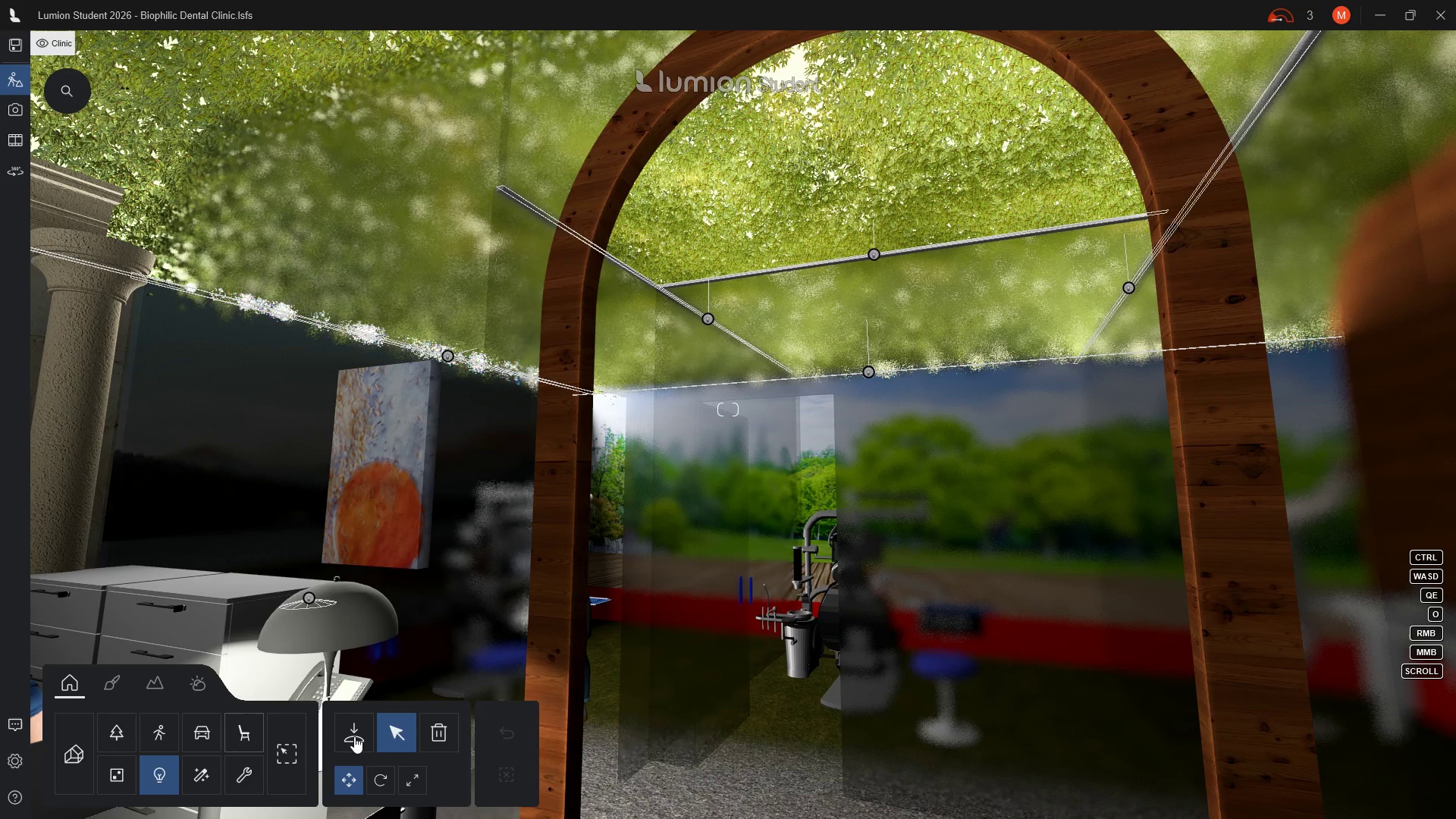 
left_click([354, 736])
 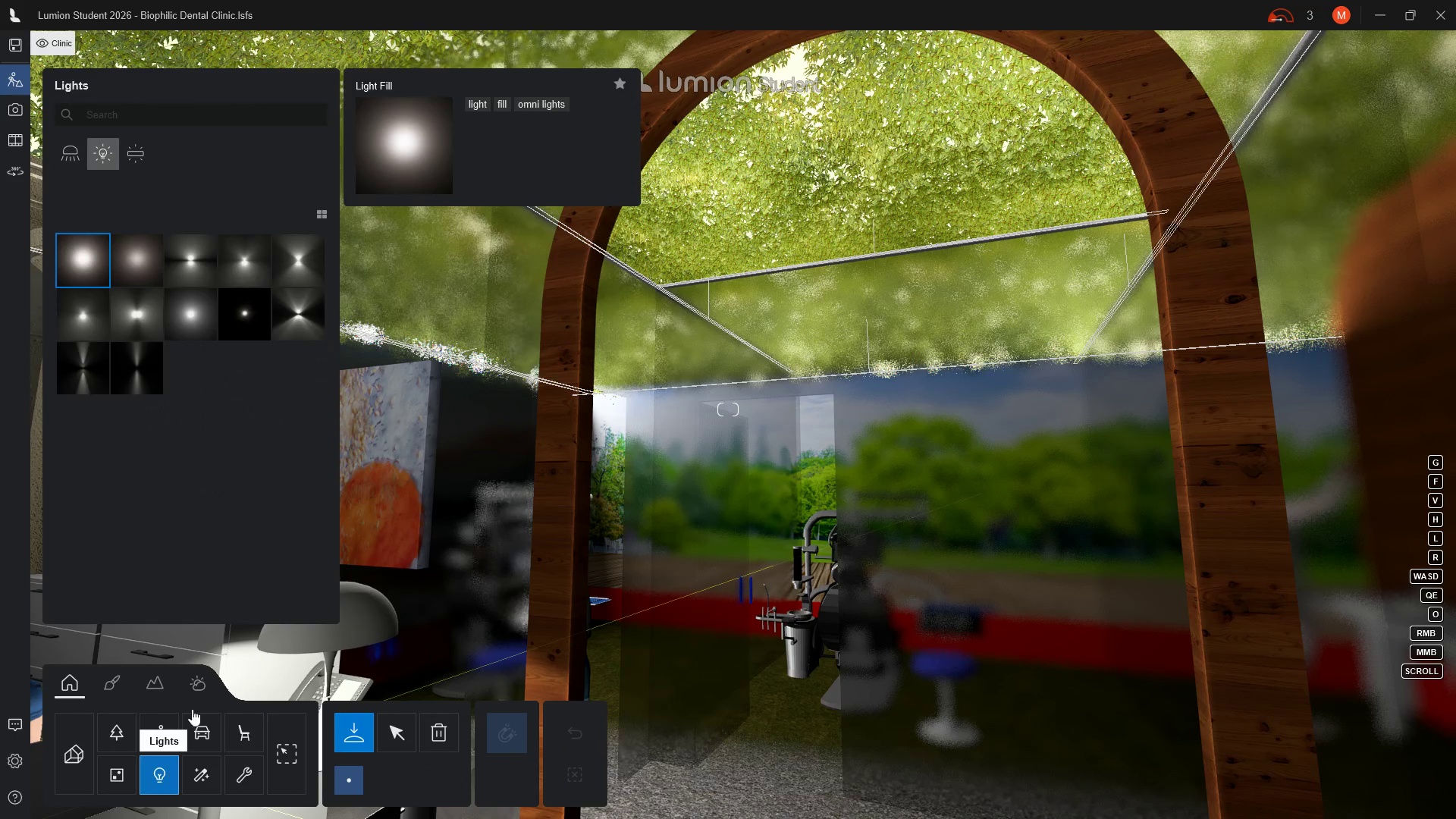 
mouse_move([132, 277])
 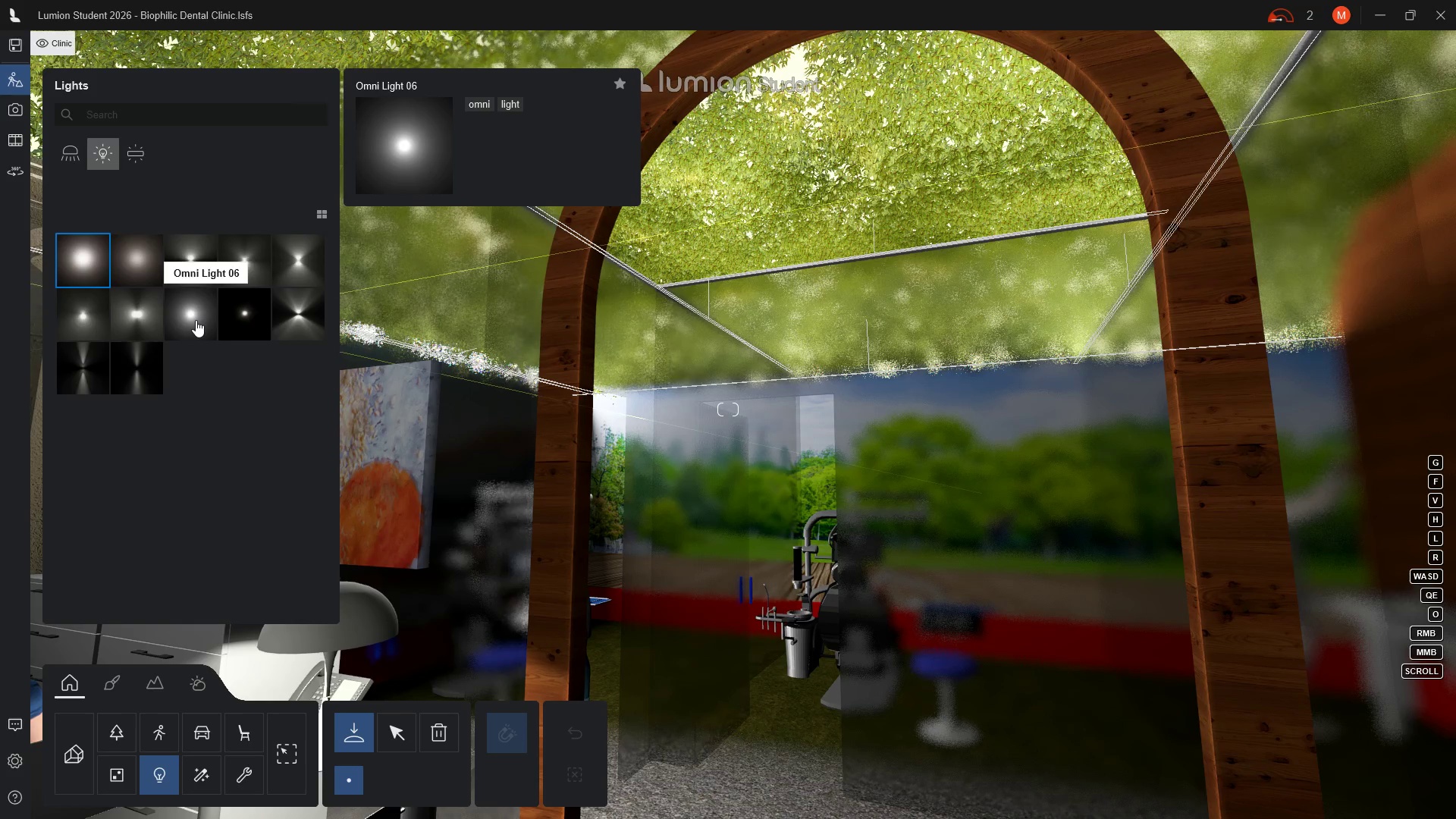 
left_click([196, 320])
 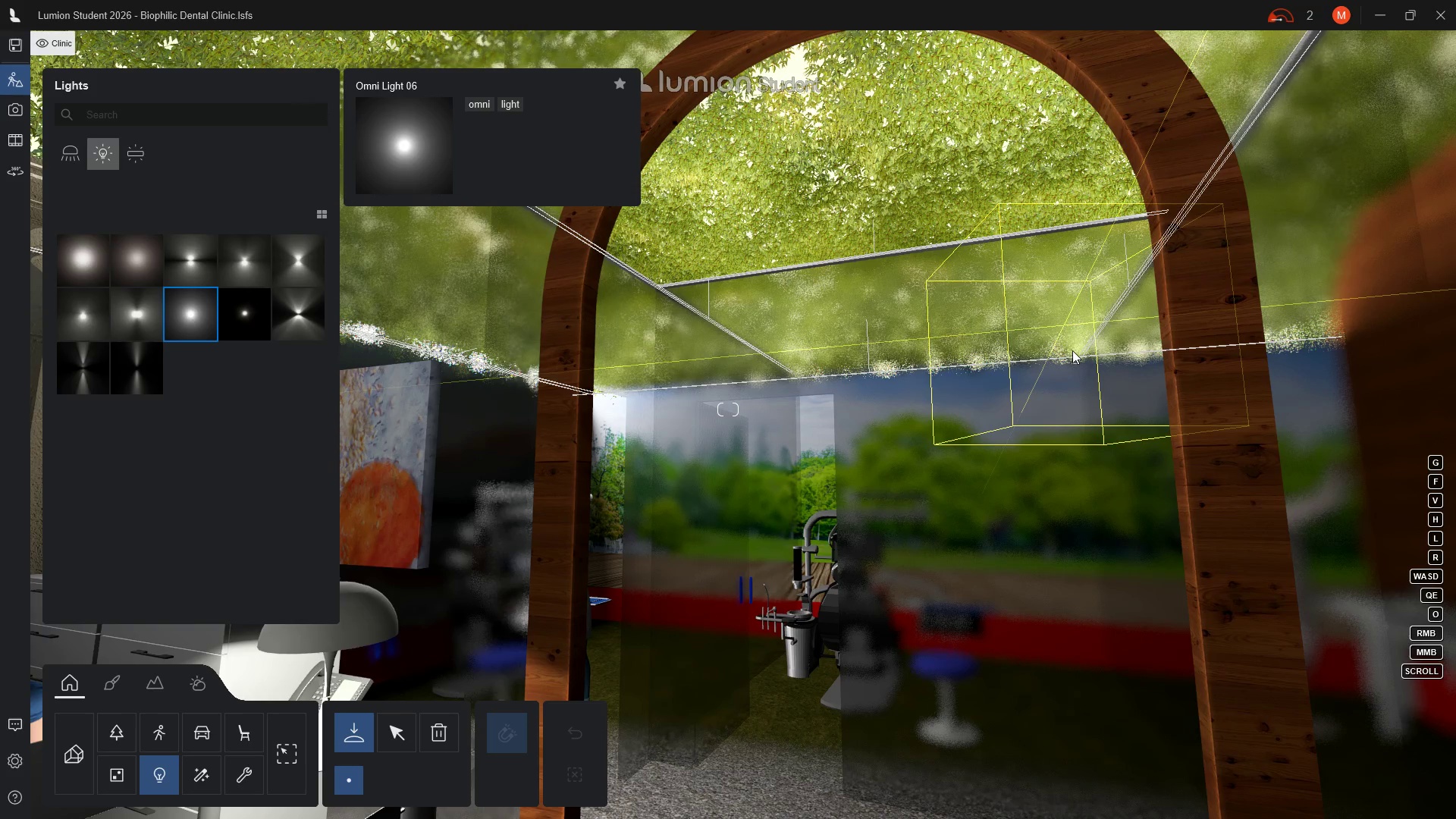 
wait(7.59)
 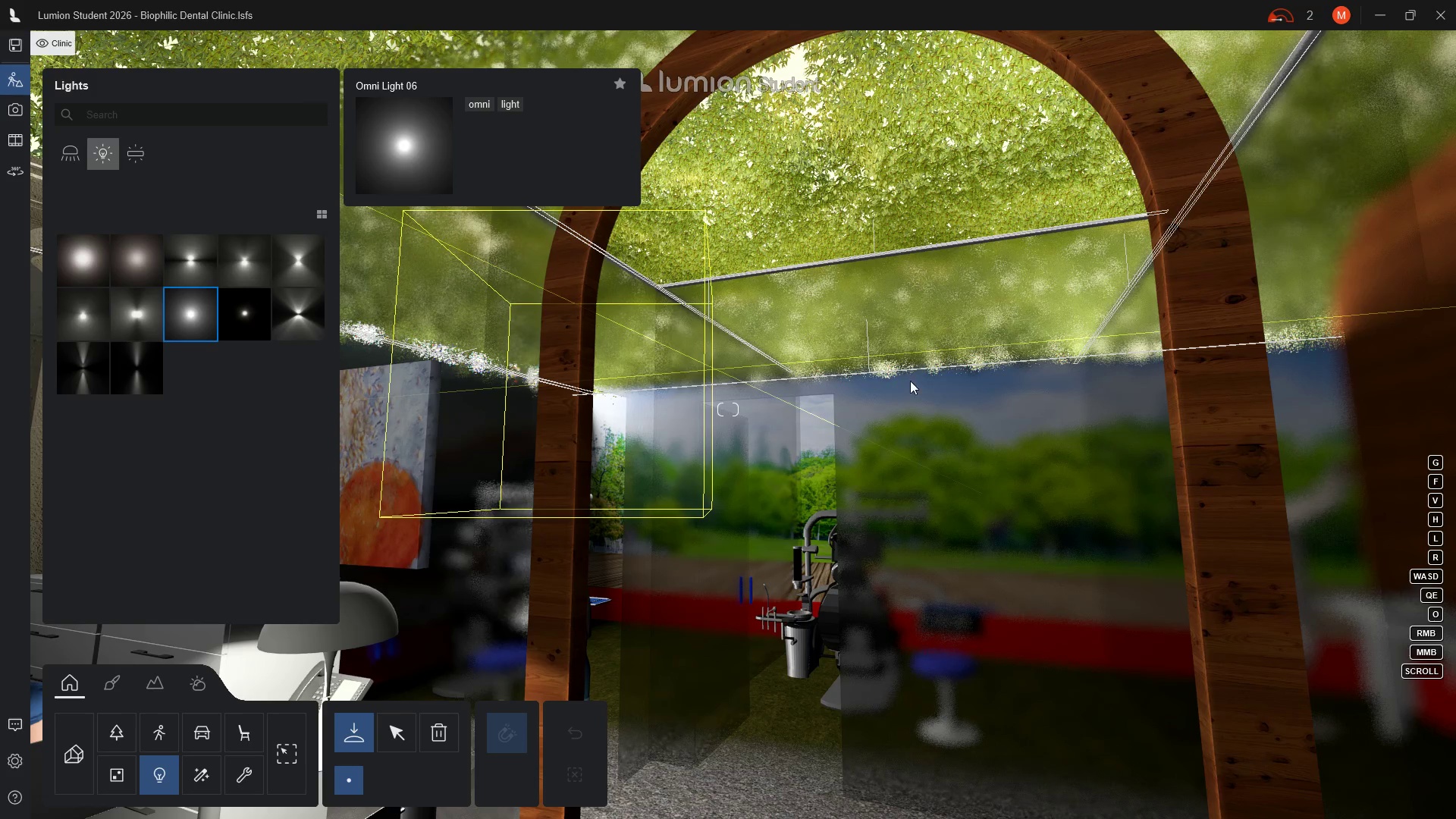 
left_click([1087, 390])
 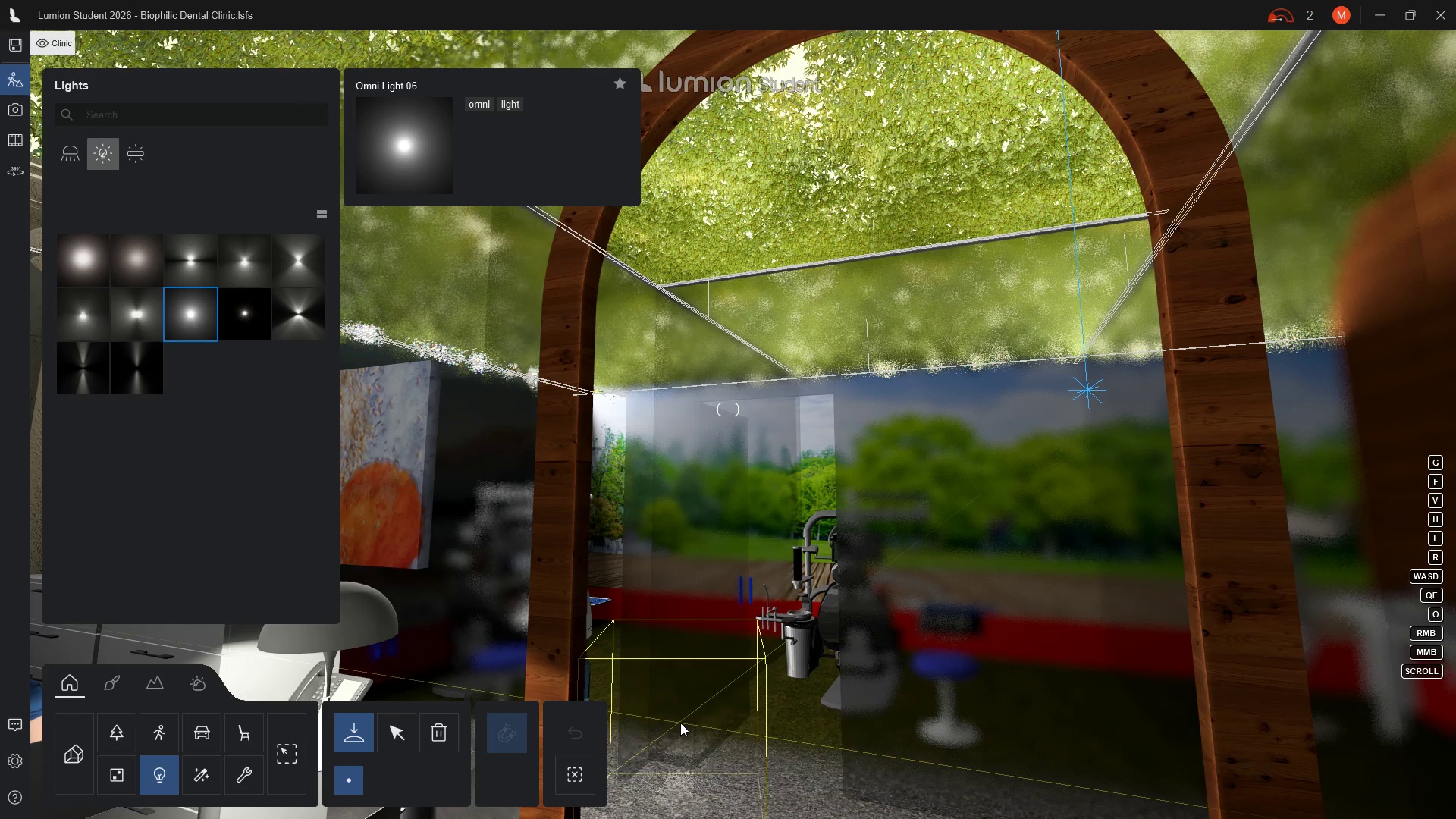 
wait(6.34)
 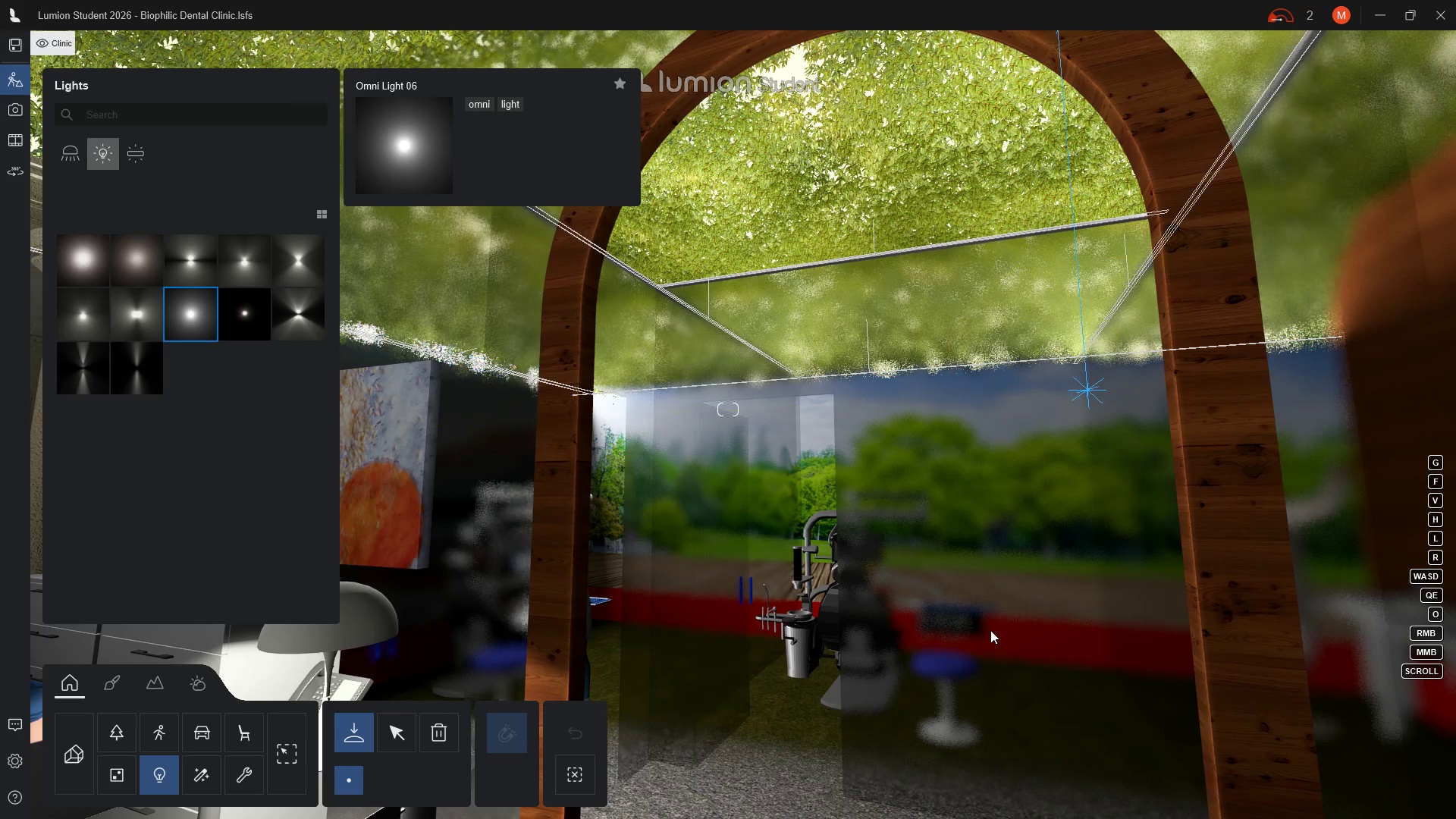 
left_click([402, 736])
 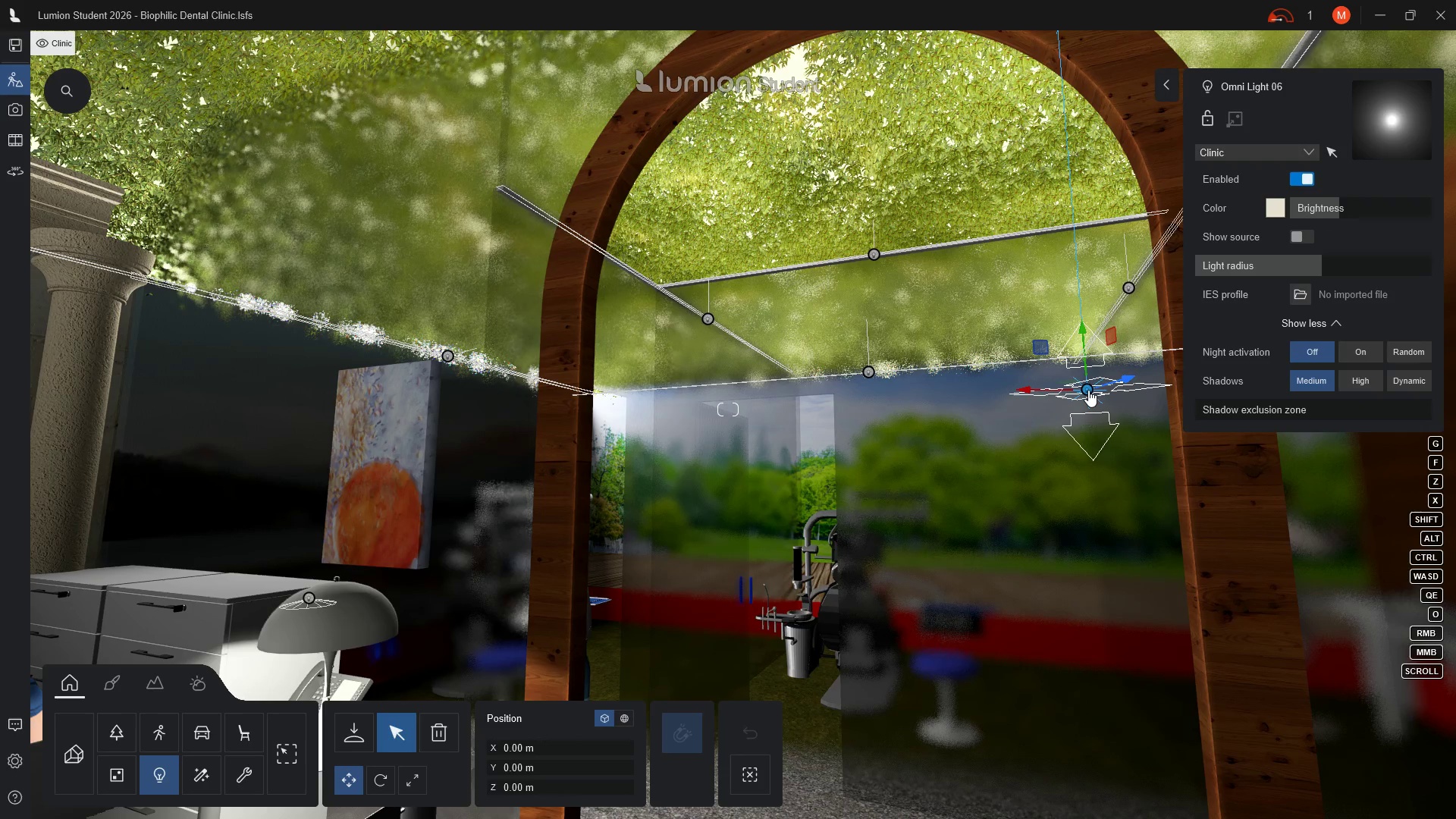 
left_click([1088, 390])
 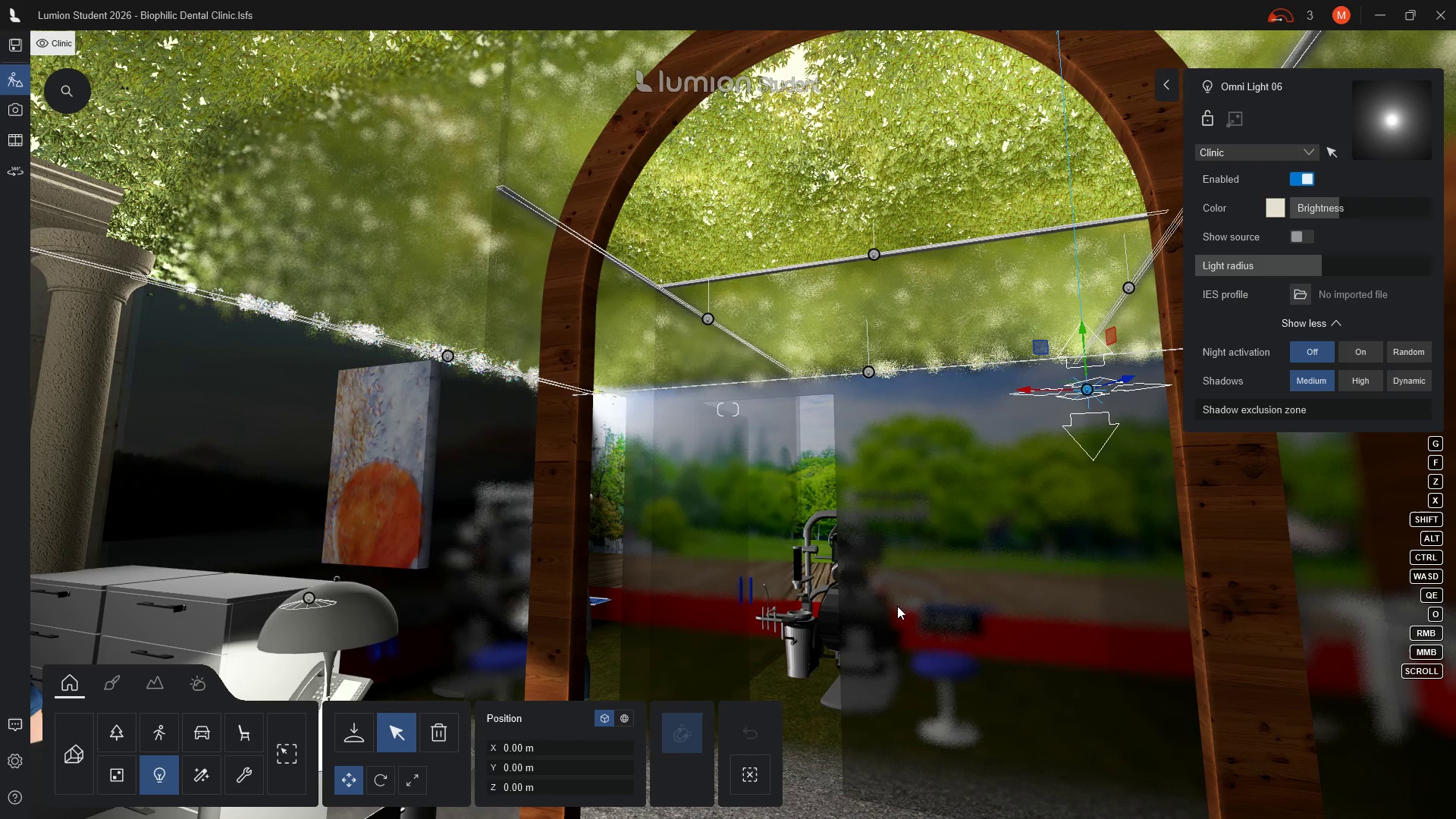 
hold_key(key=D, duration=1.5)
 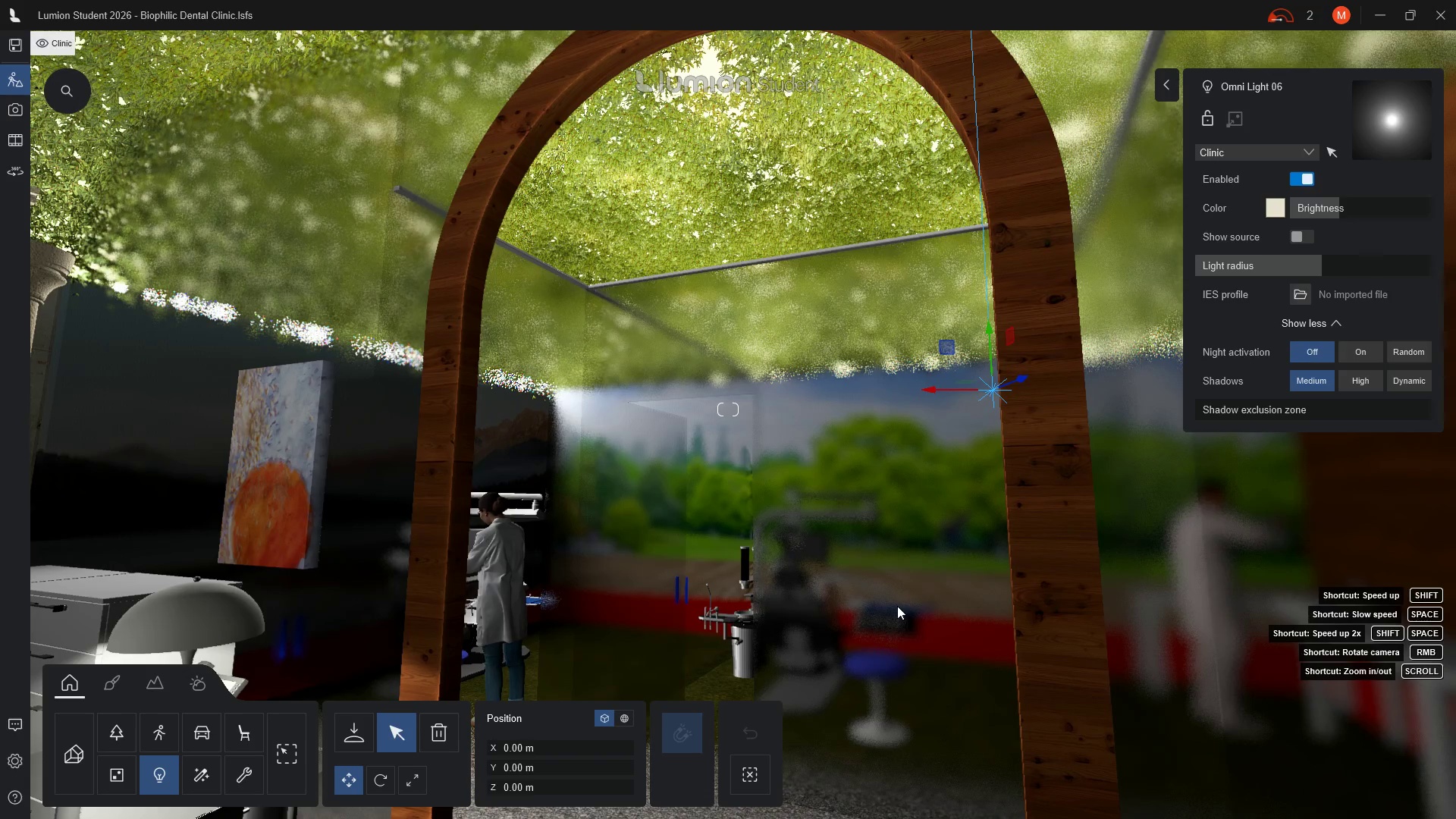 
hold_key(key=D, duration=1.52)
 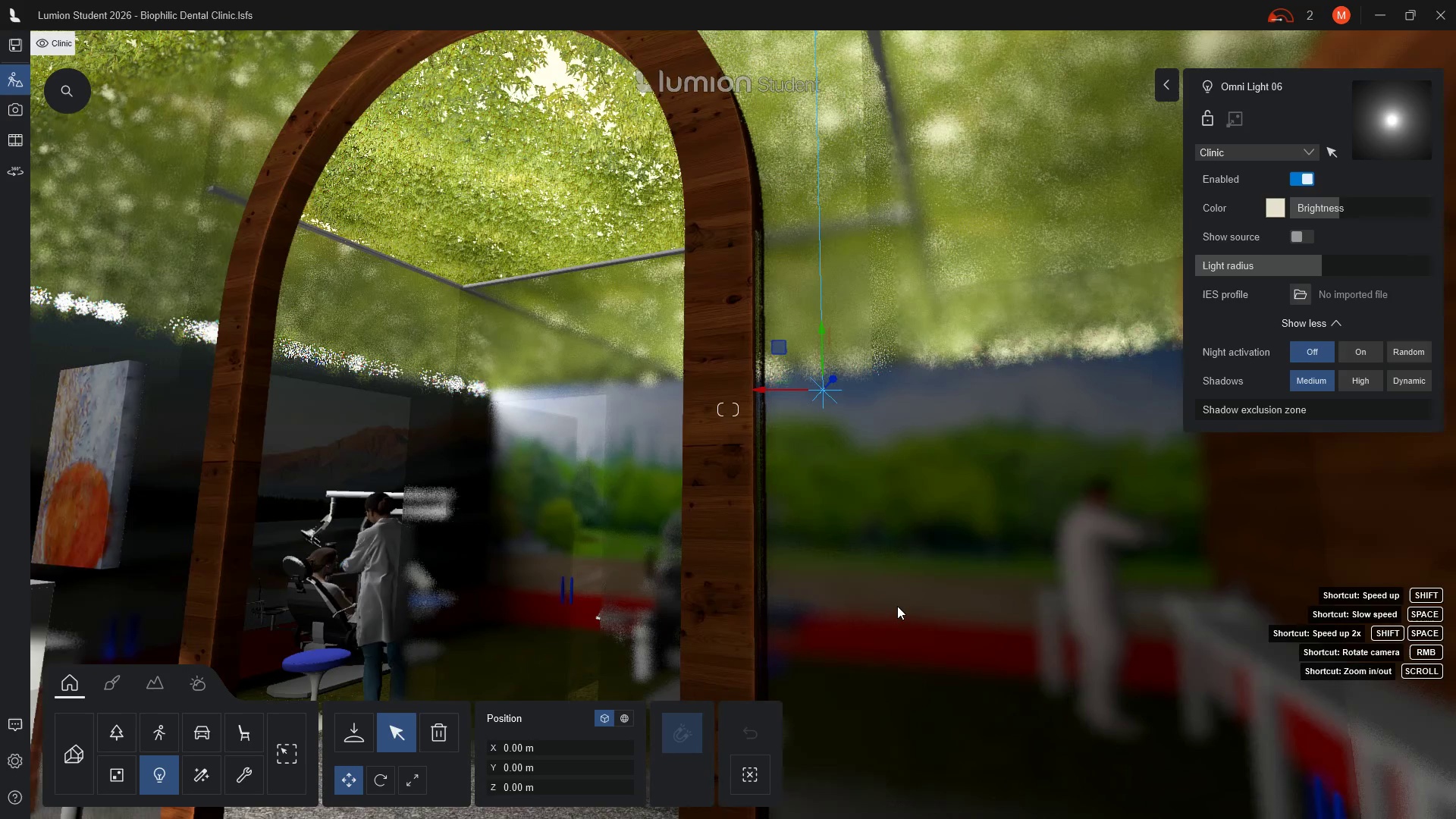 
type(ddddd)
 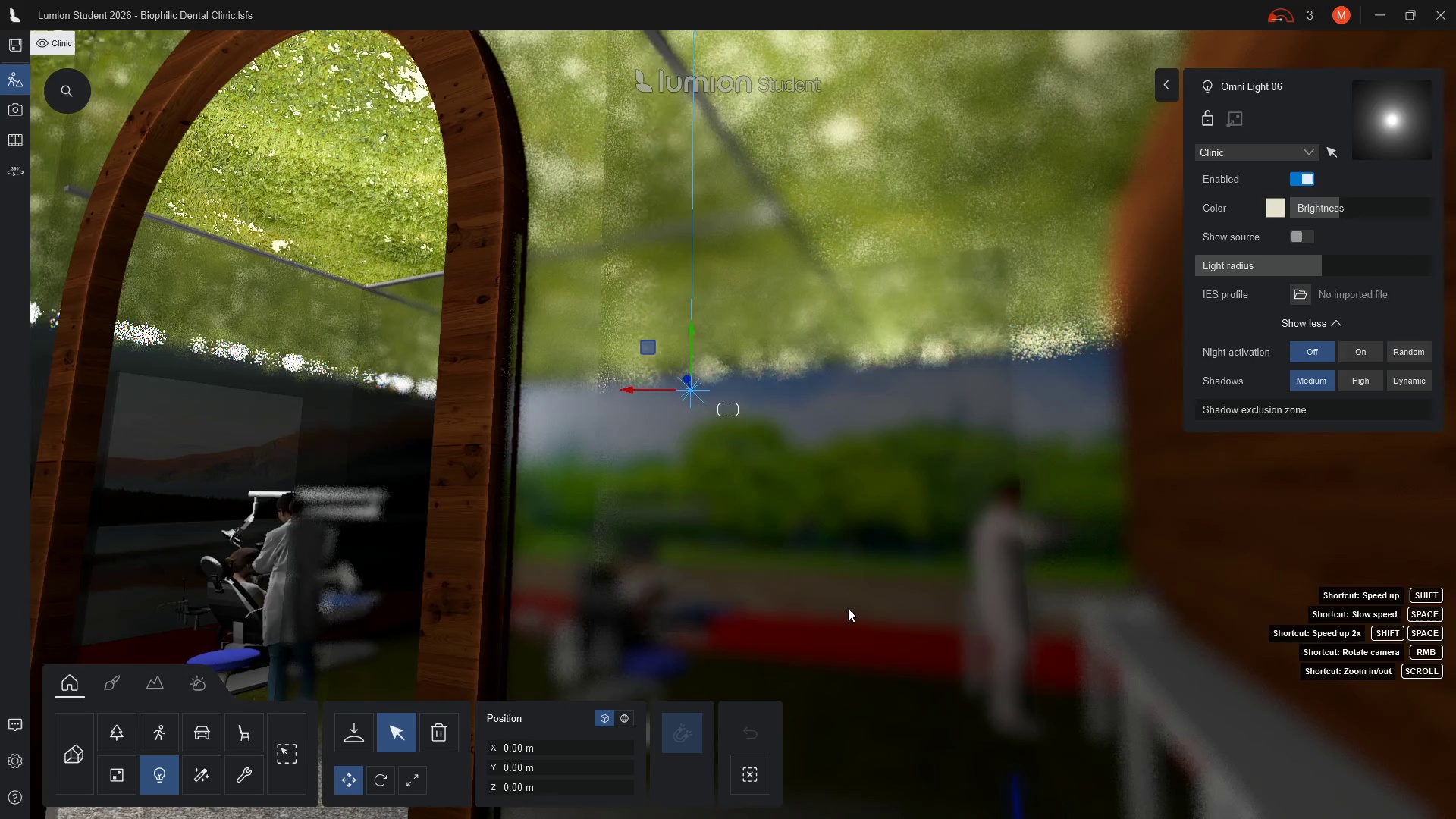 
hold_key(key=W, duration=1.5)
 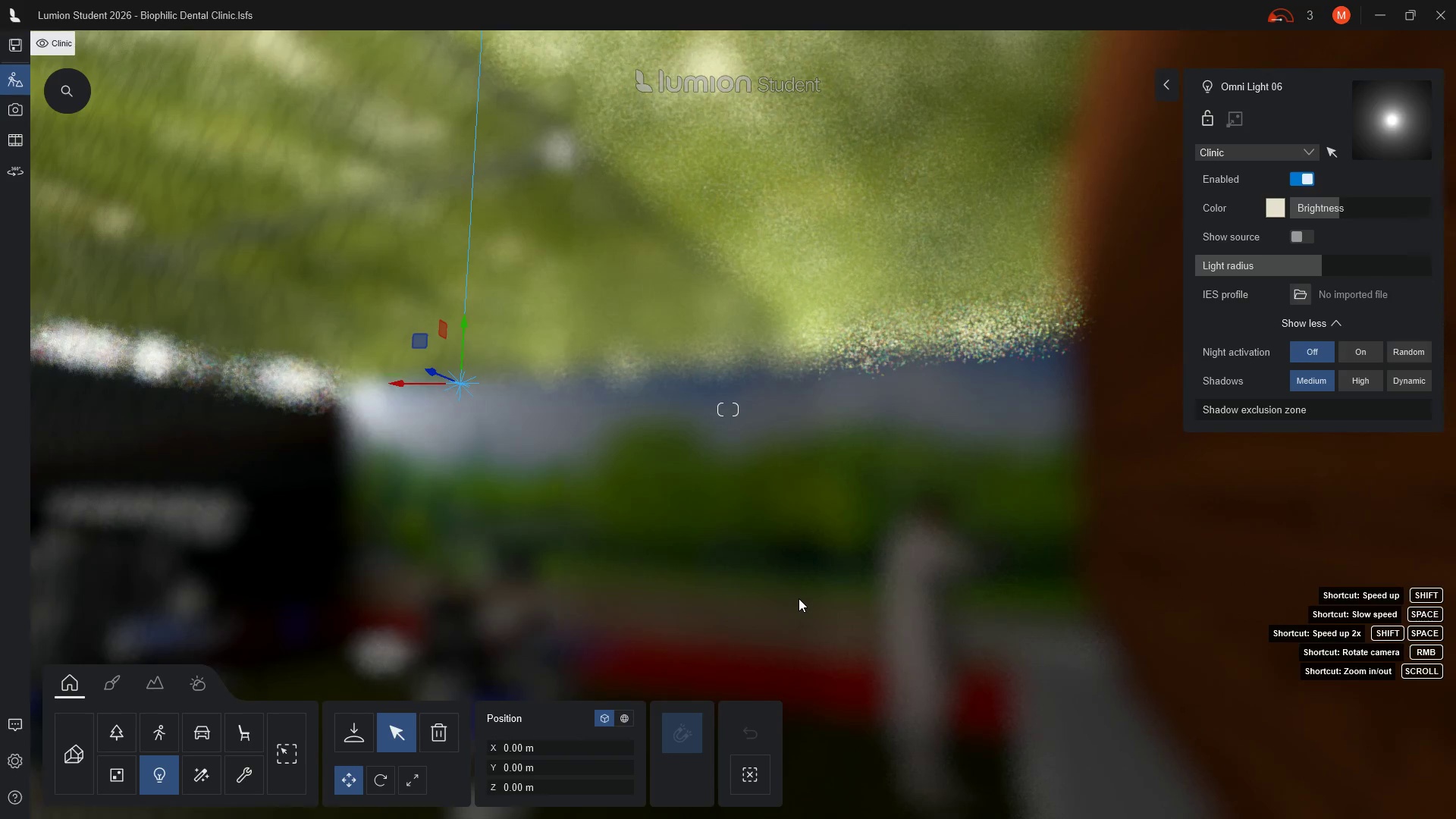 
hold_key(key=W, duration=0.58)
 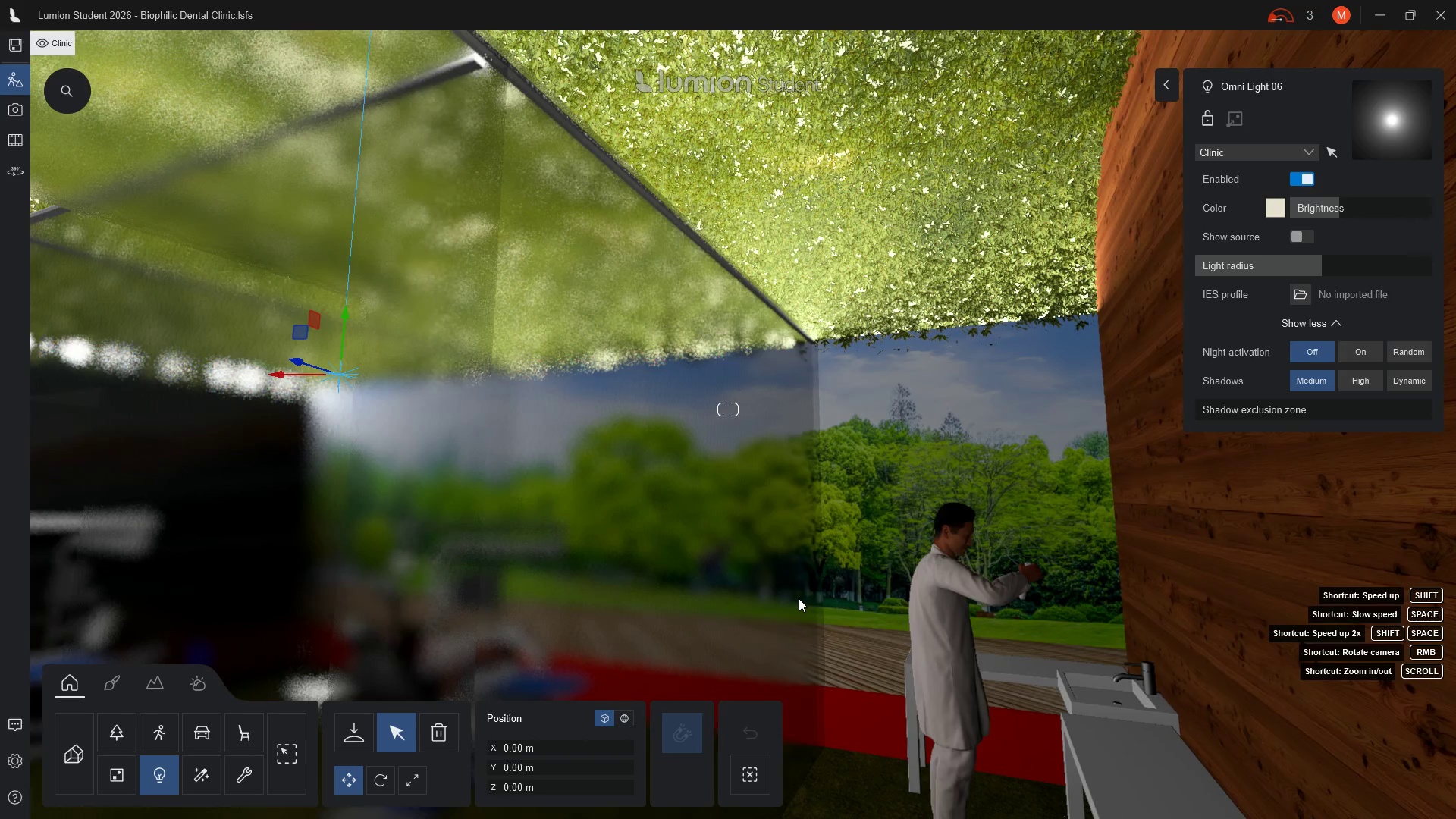 
hold_key(key=Q, duration=1.5)
 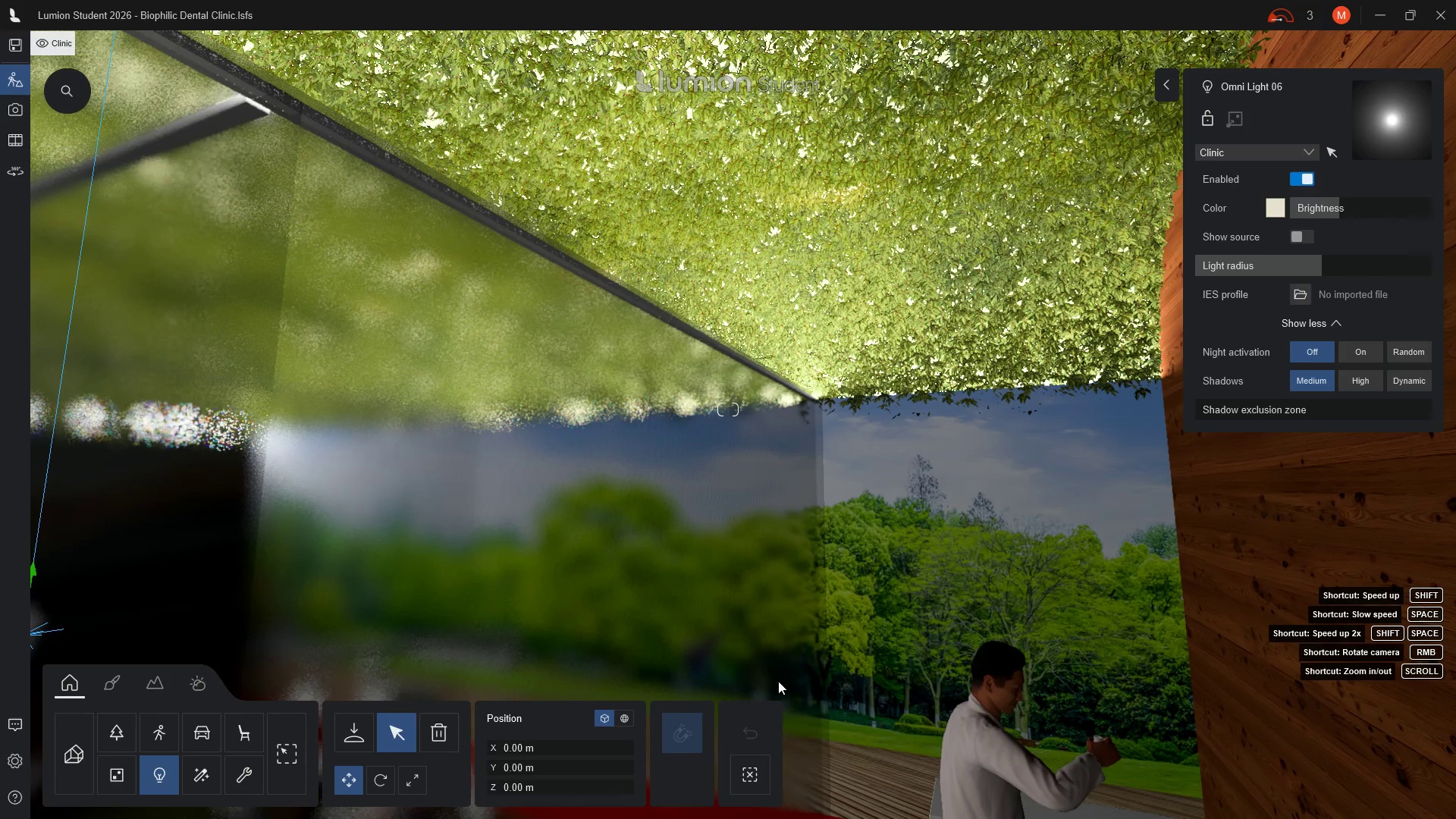 
type(qq)
 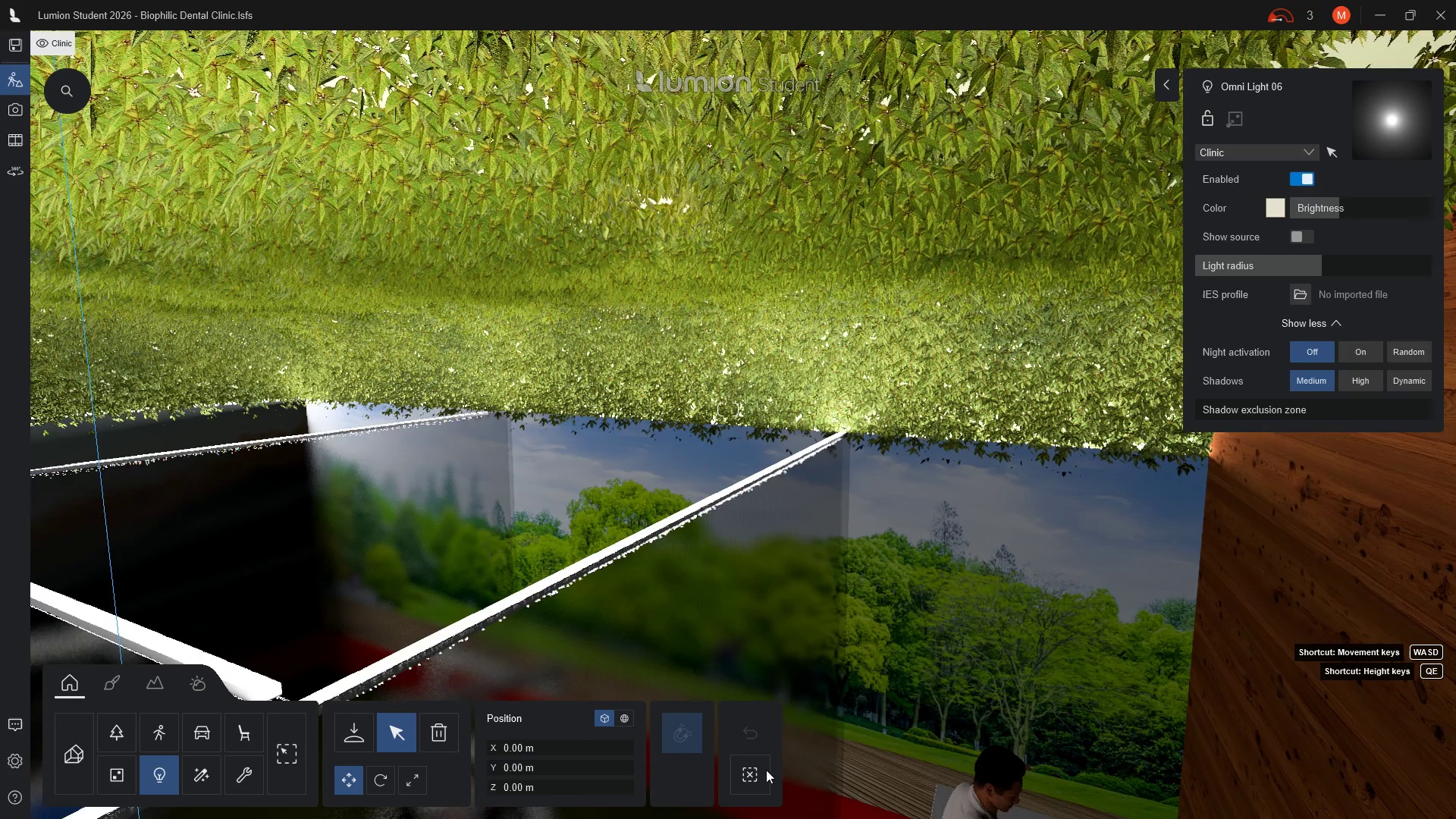 
scroll: coordinate [597, 616], scroll_direction: down, amount: 7.0
 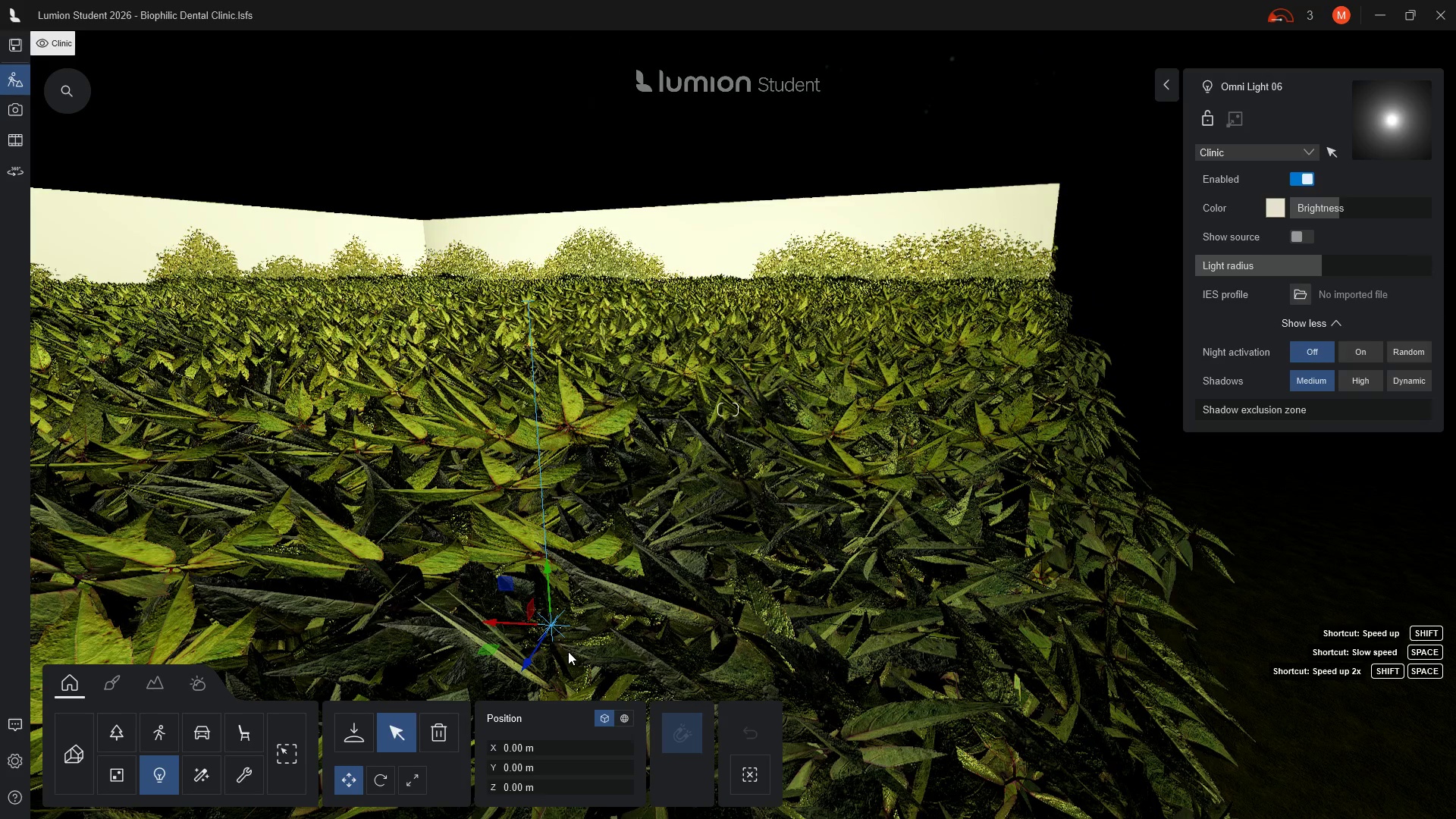 
hold_key(key=A, duration=0.7)
 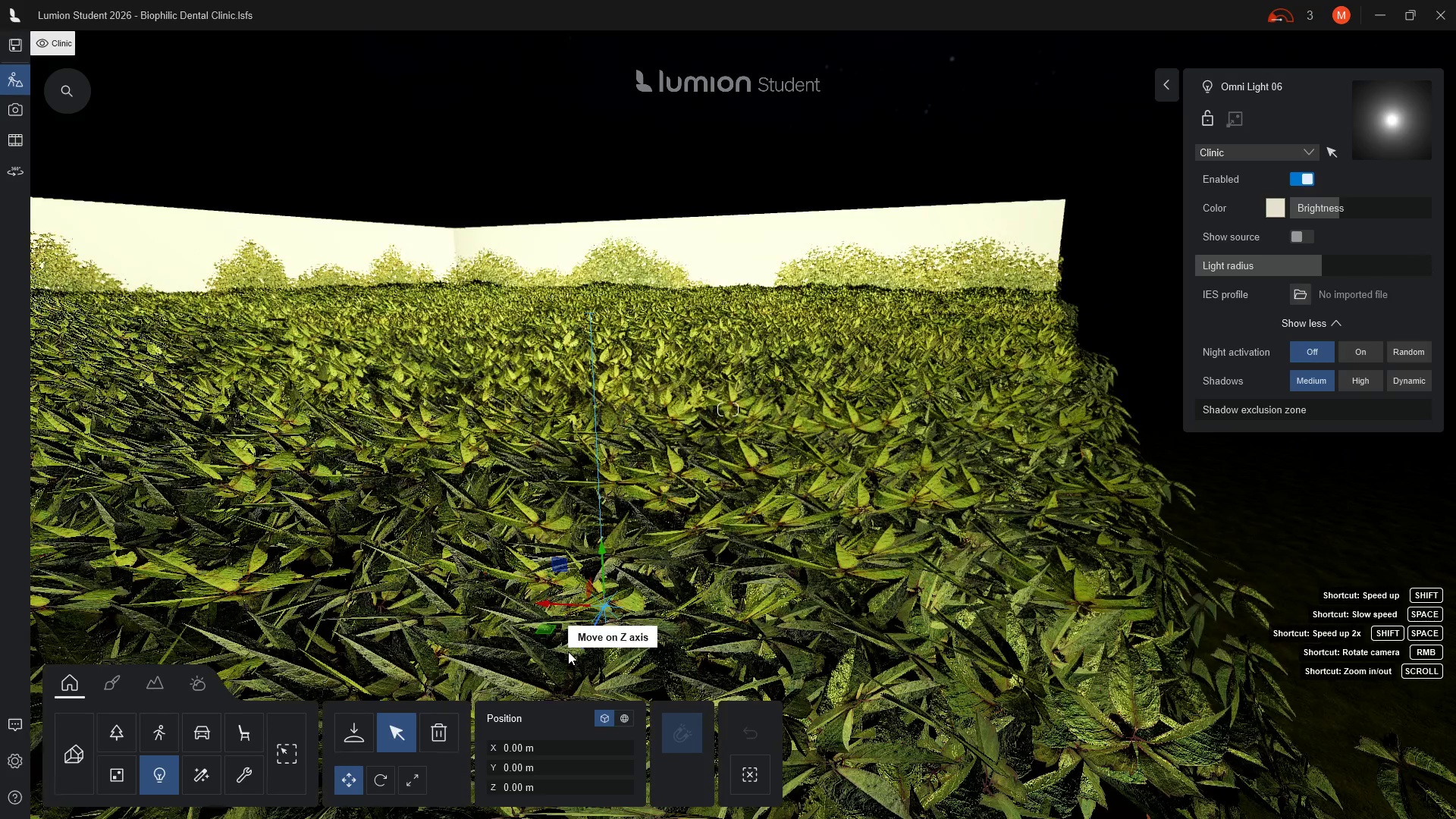 
type(deeeeeee)
 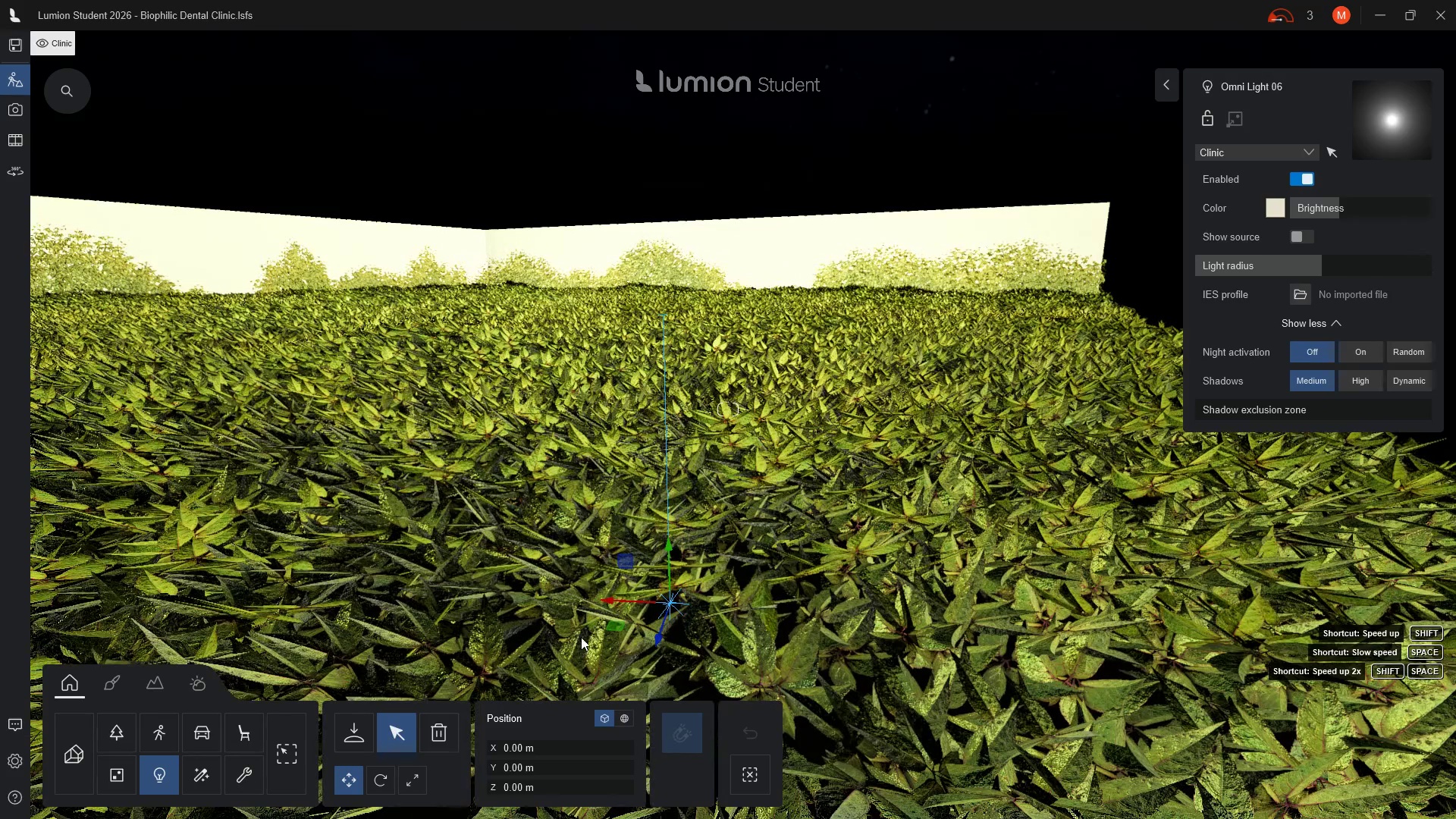 
hold_key(key=E, duration=0.73)
 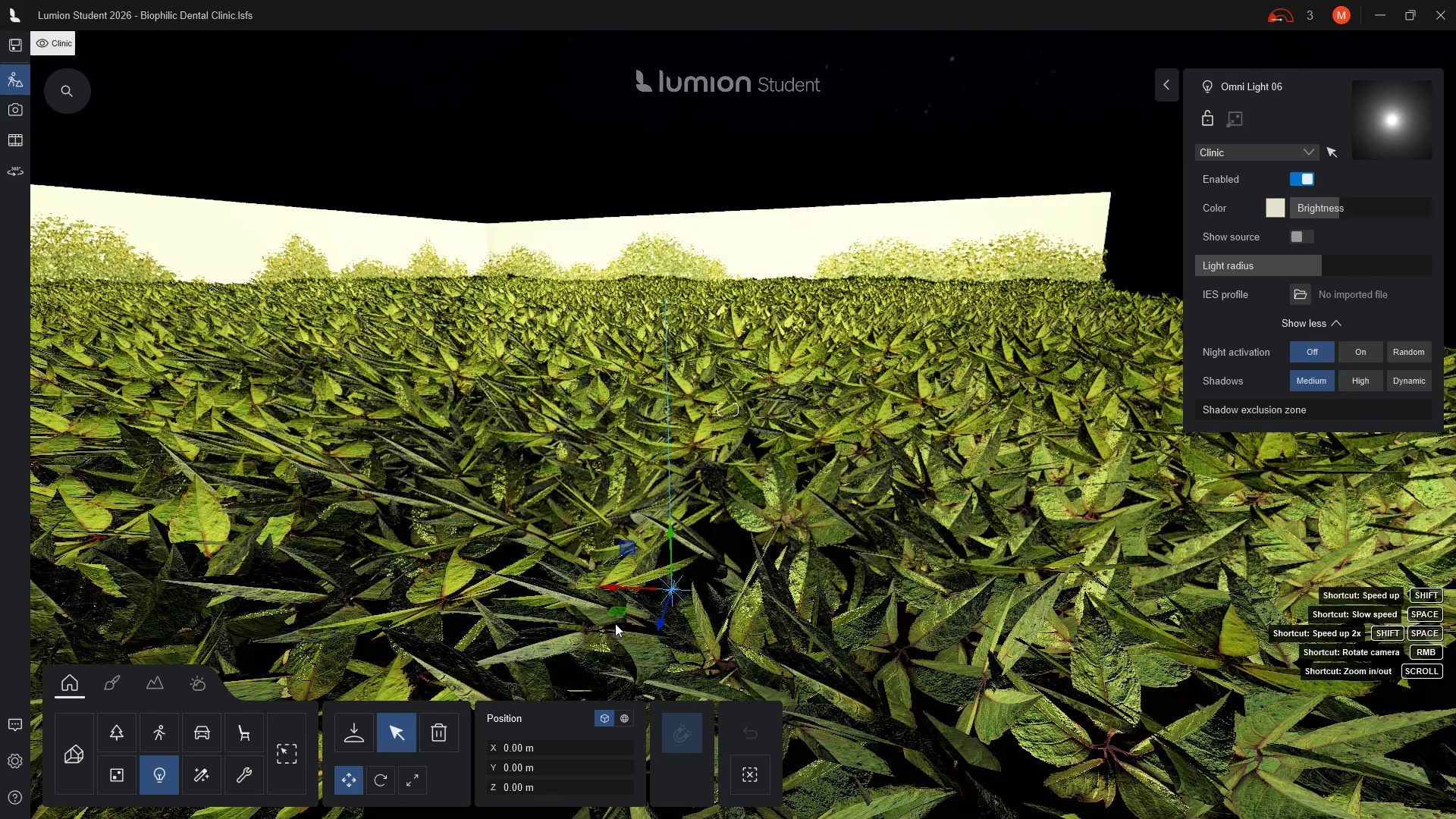 
hold_key(key=E, duration=0.33)
 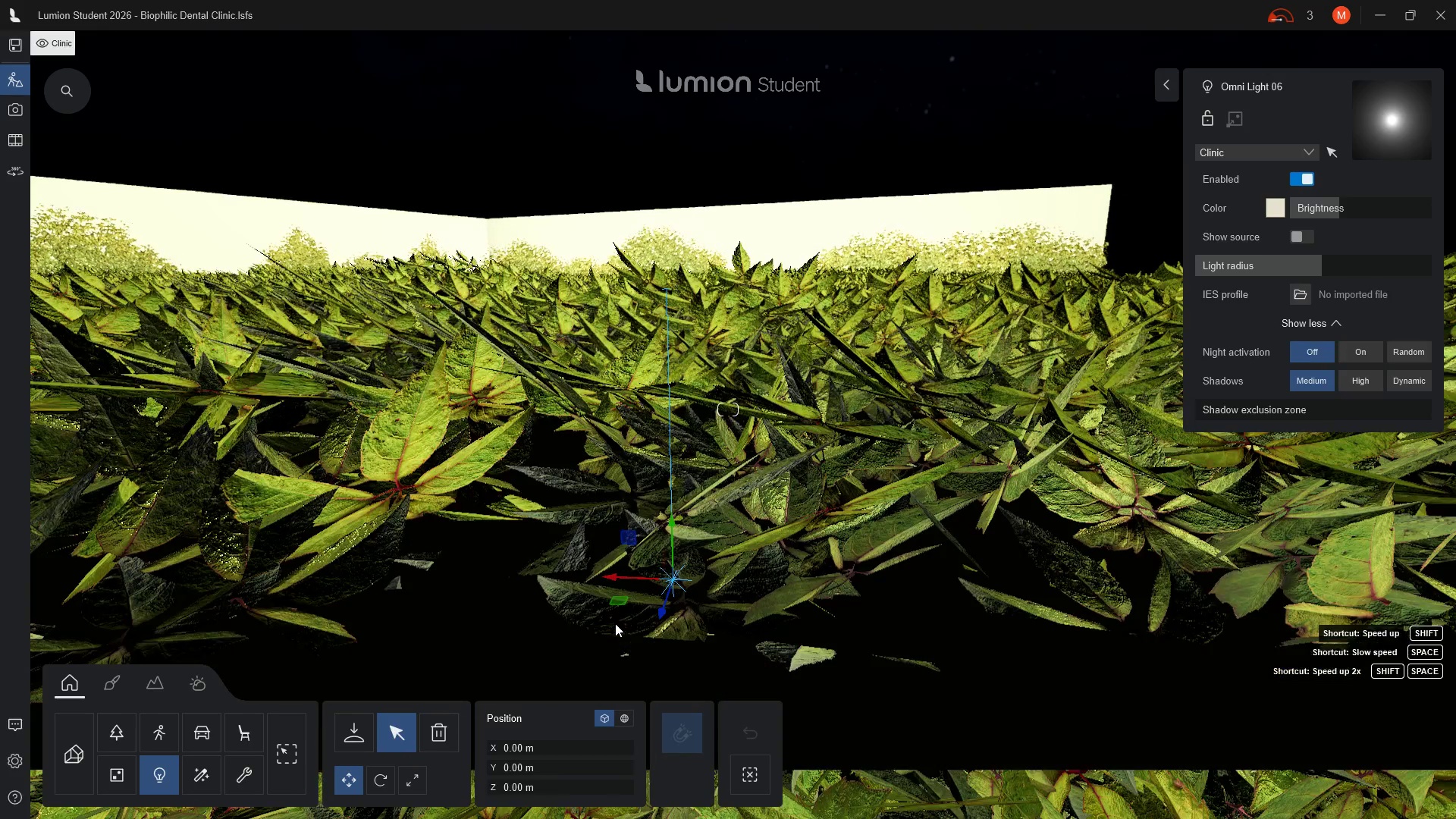 
key(E)
 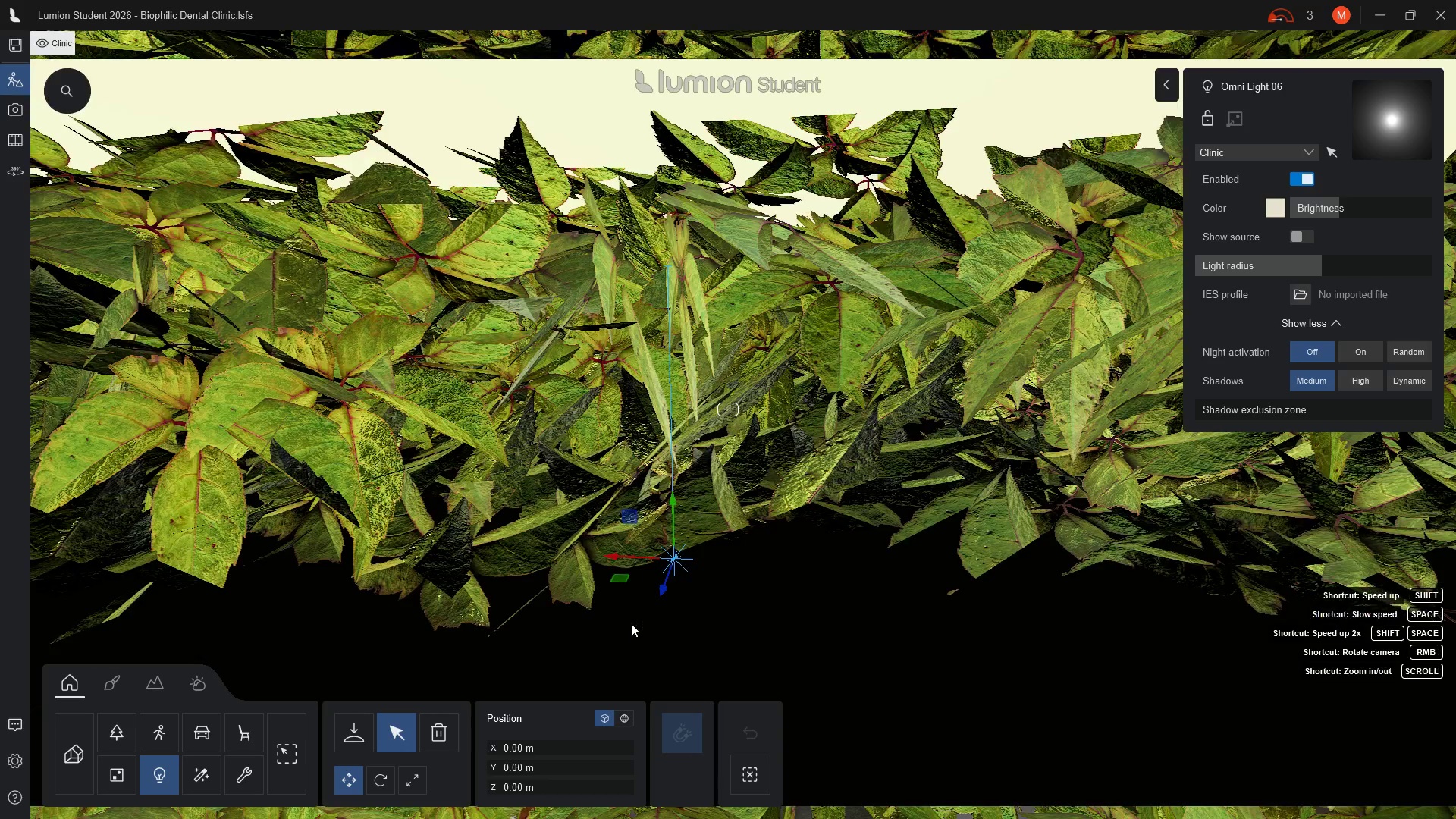 
key(E)
 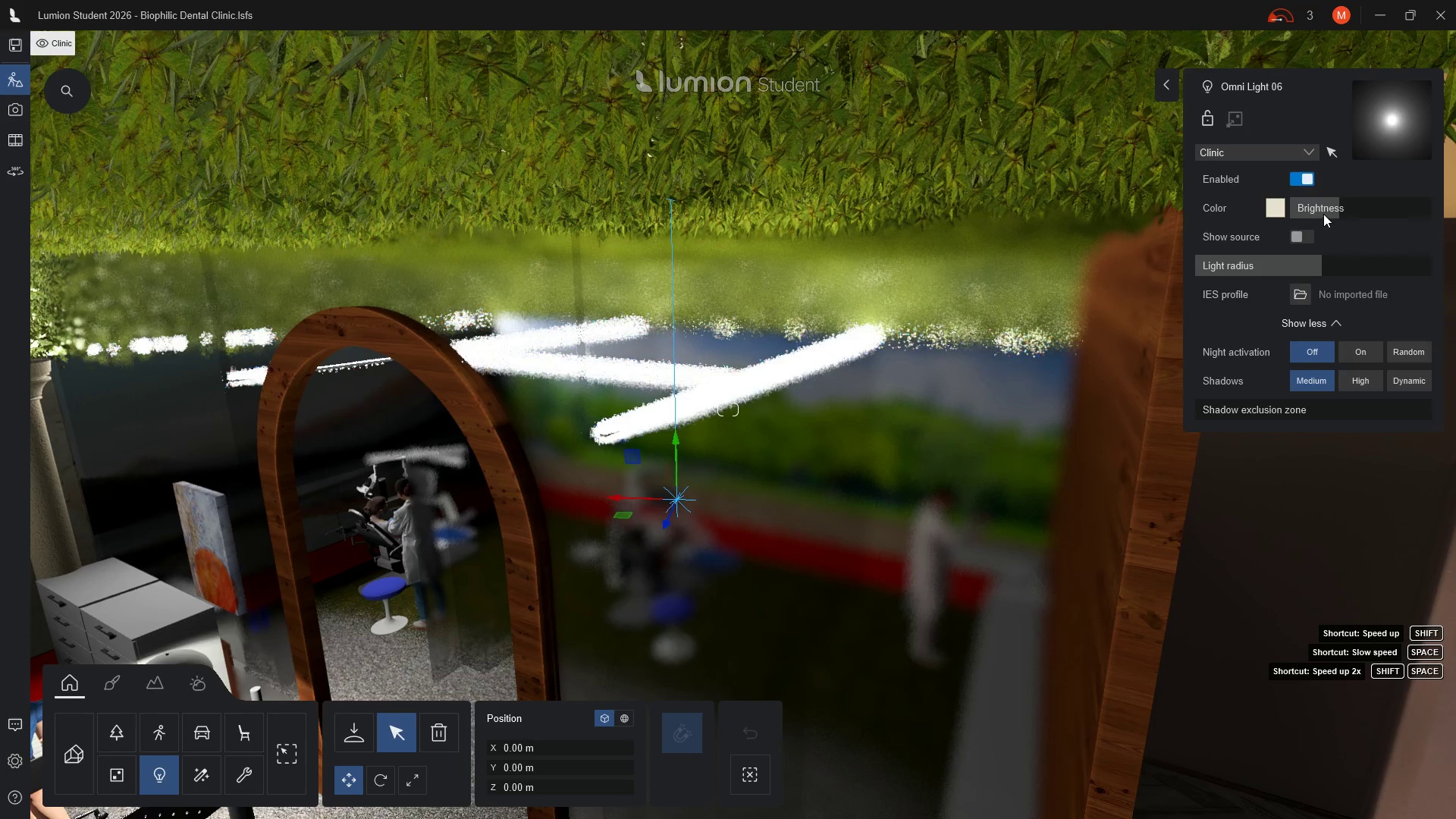 
wait(5.23)
 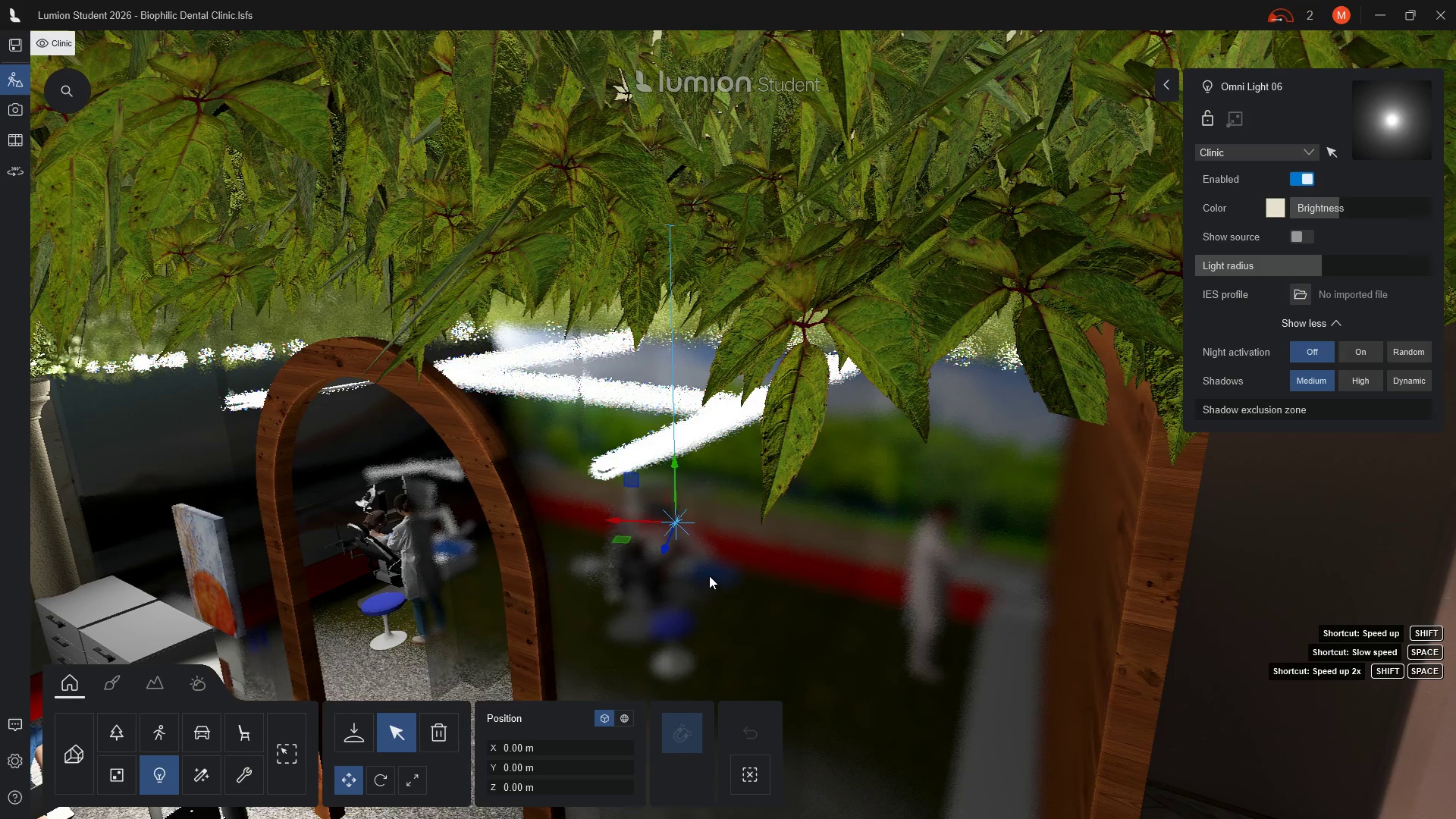 
left_click_drag(start_coordinate=[1342, 212], to_coordinate=[1426, 209])
 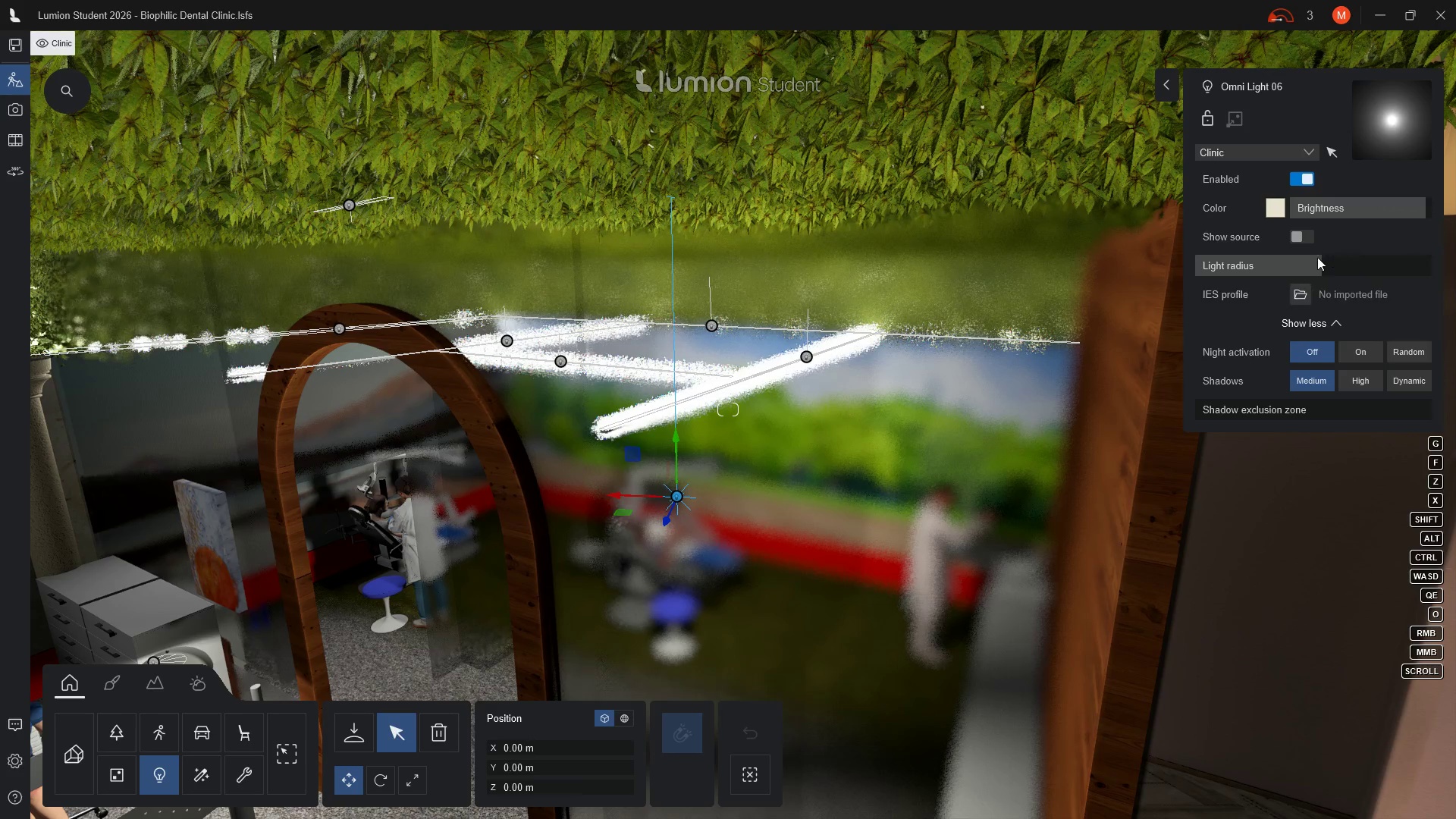 
left_click_drag(start_coordinate=[1316, 271], to_coordinate=[1386, 255])
 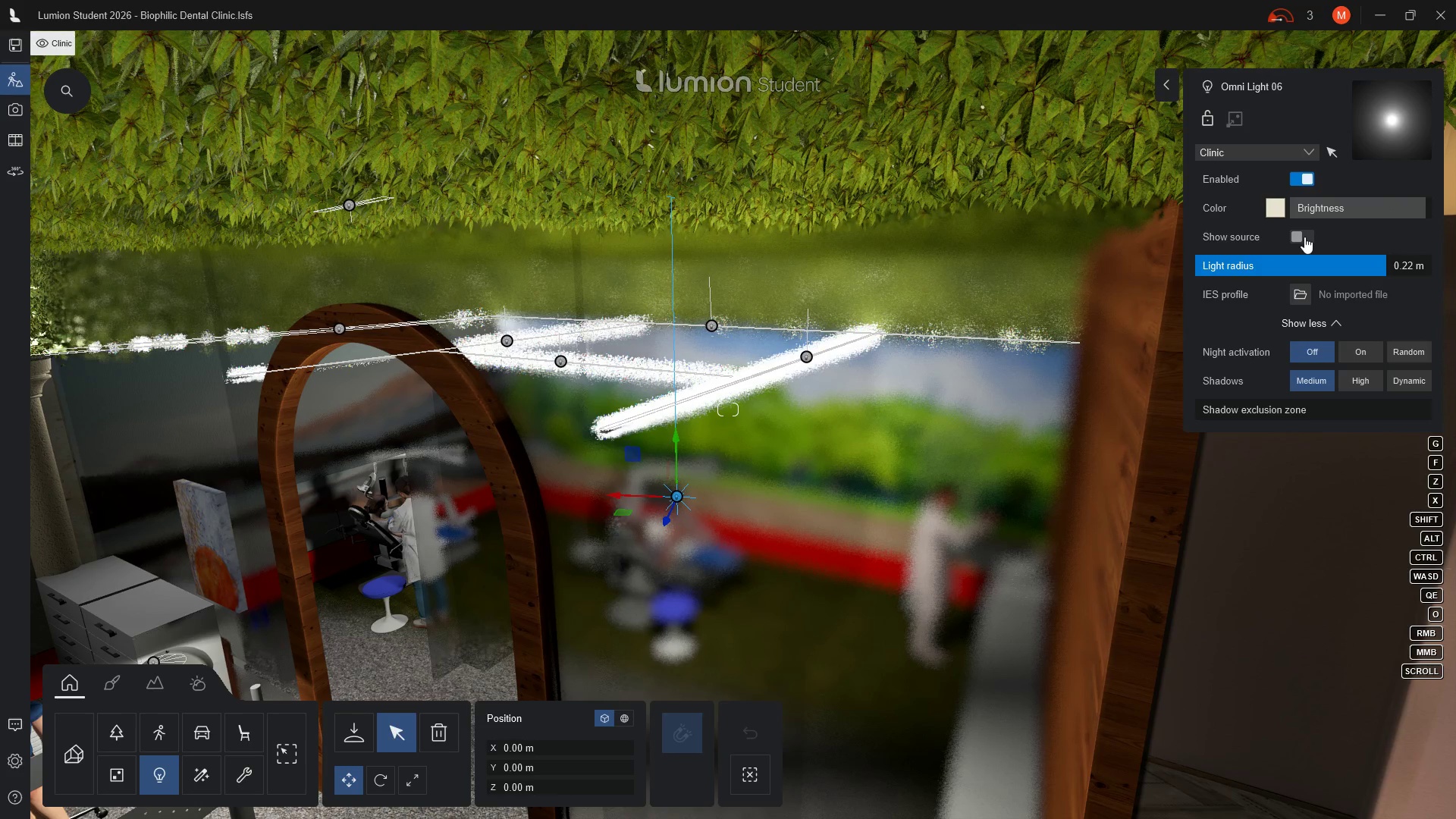 
left_click([1304, 237])
 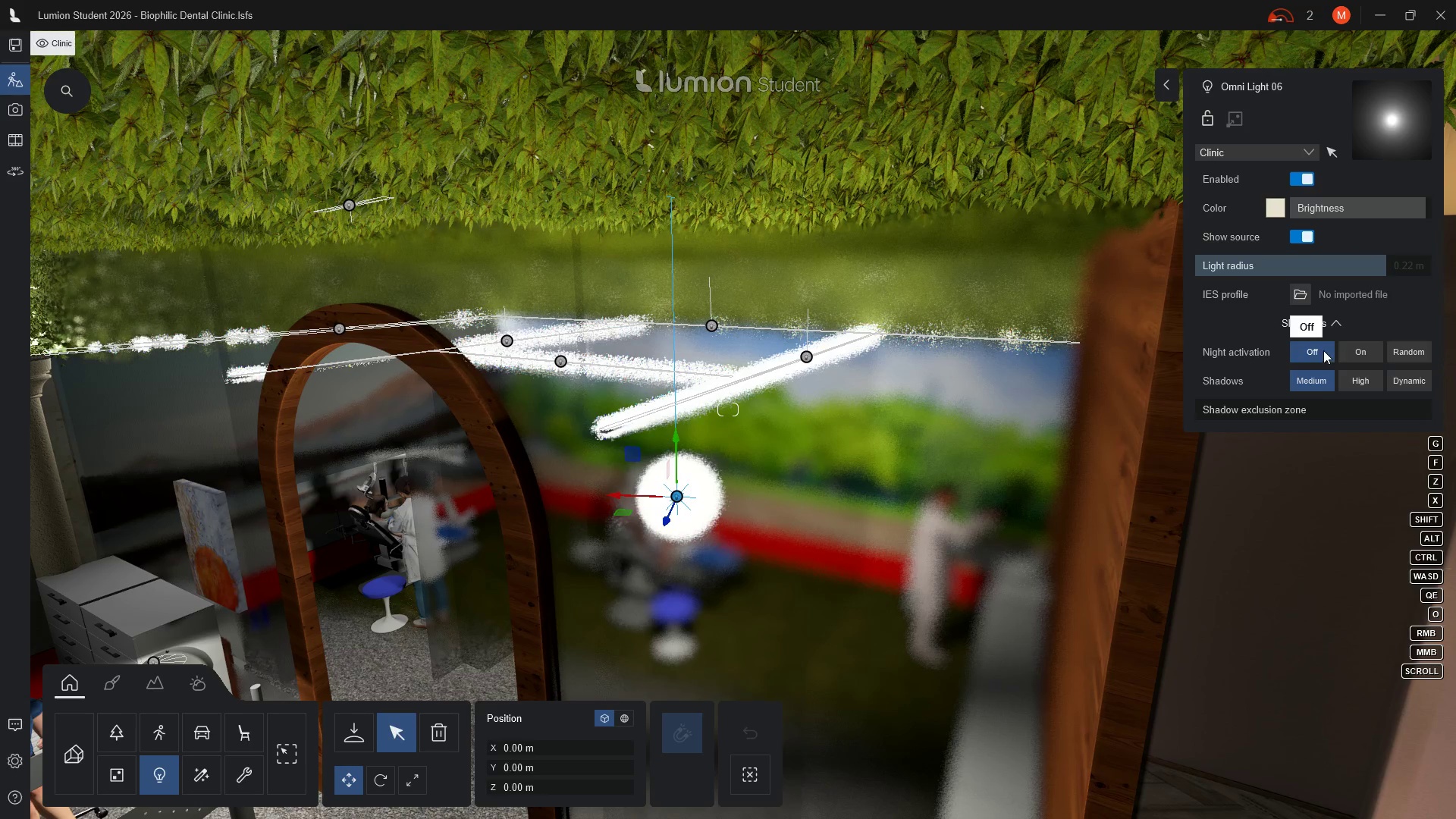 
wait(5.05)
 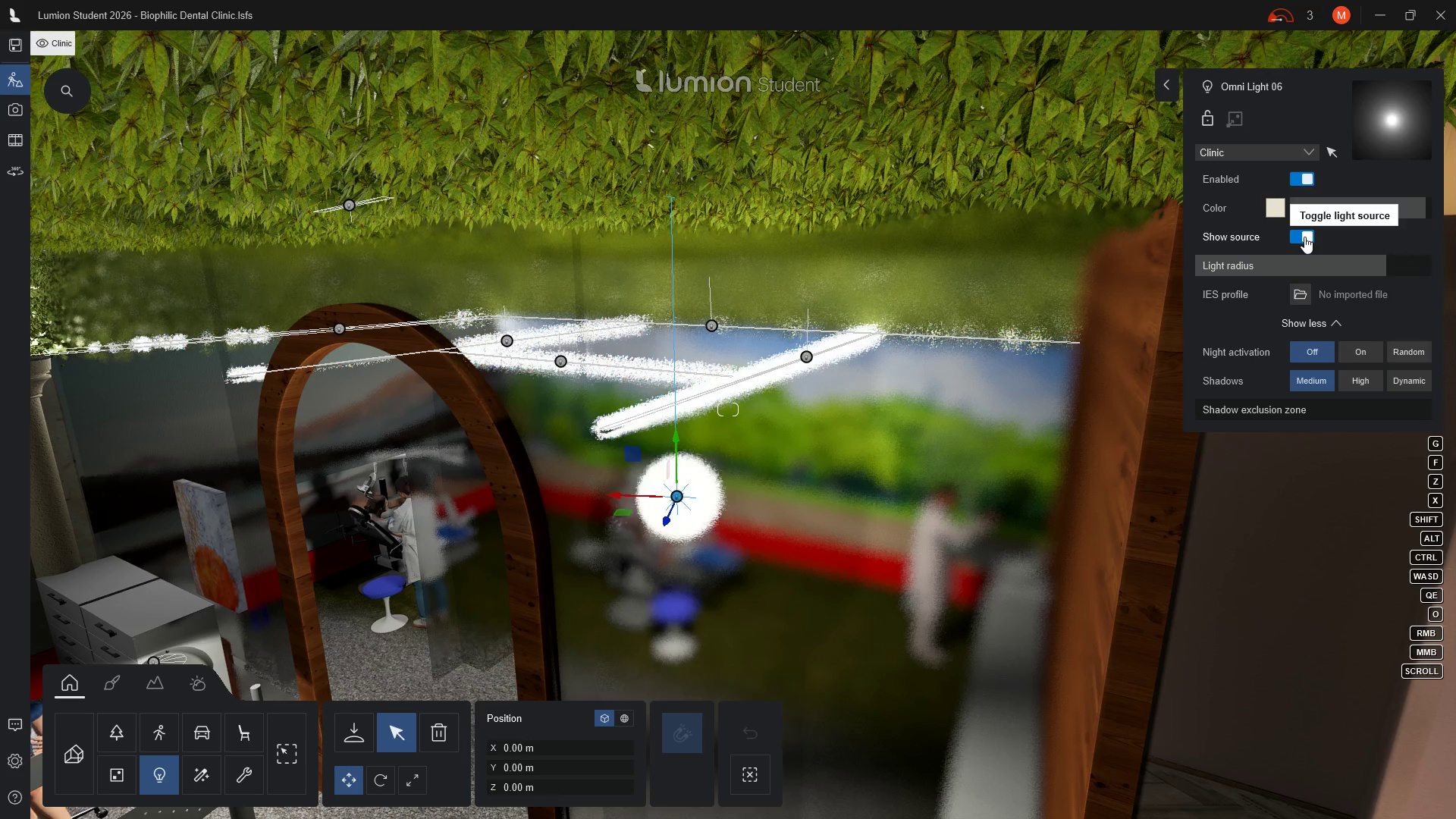 
left_click([1351, 350])
 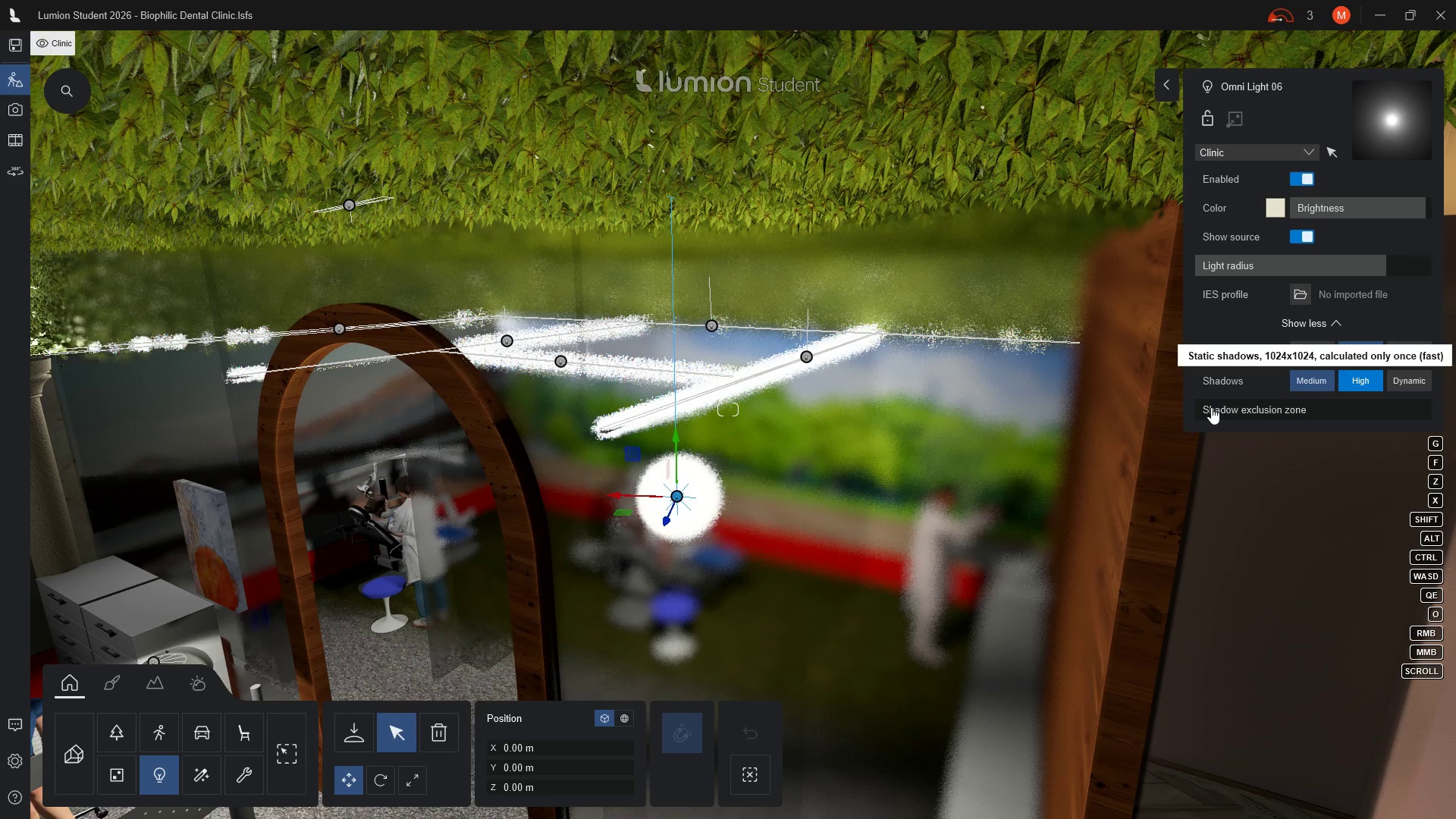 
left_click_drag(start_coordinate=[1204, 413], to_coordinate=[1316, 413])
 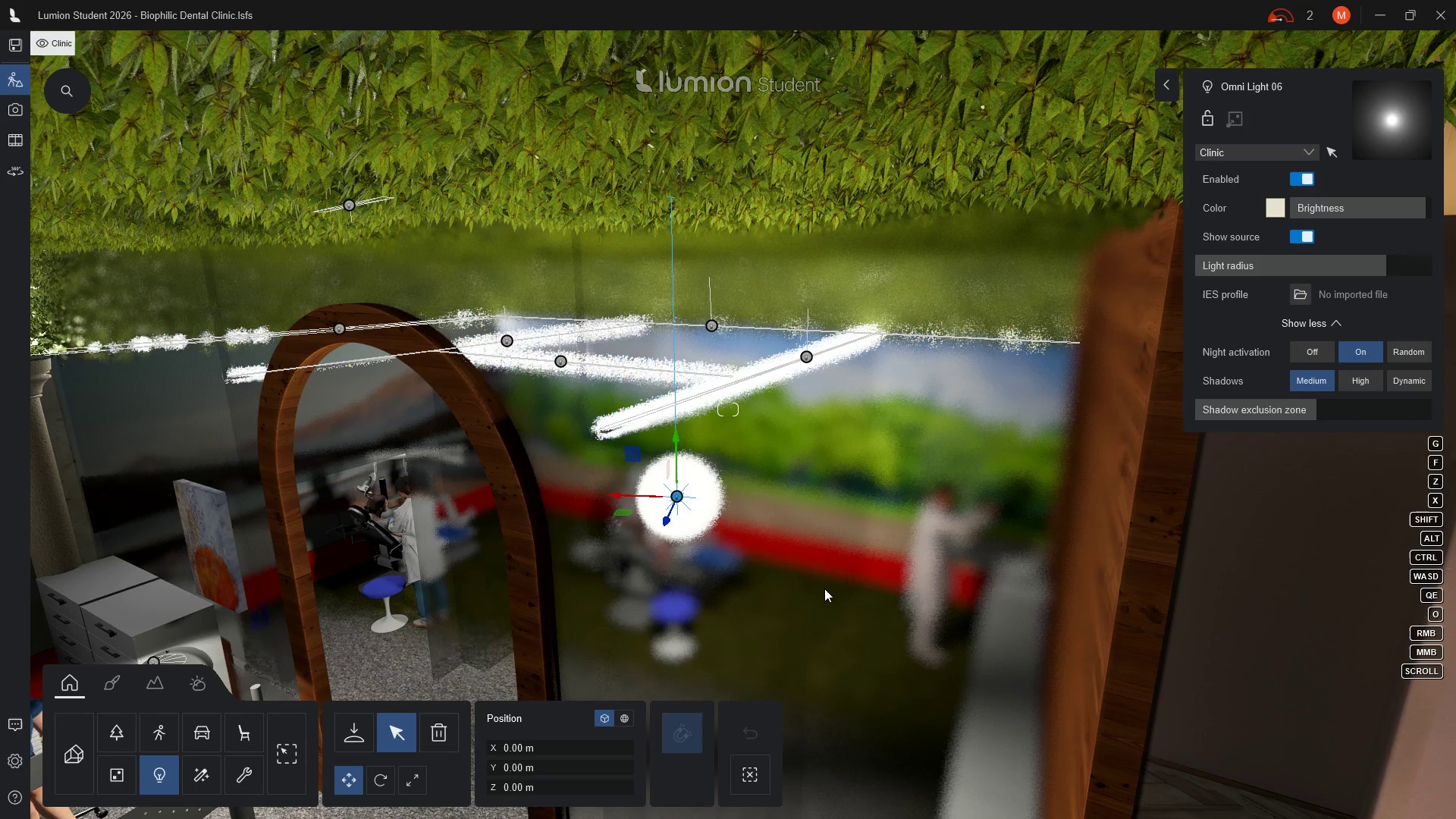 
hold_key(key=A, duration=1.5)
 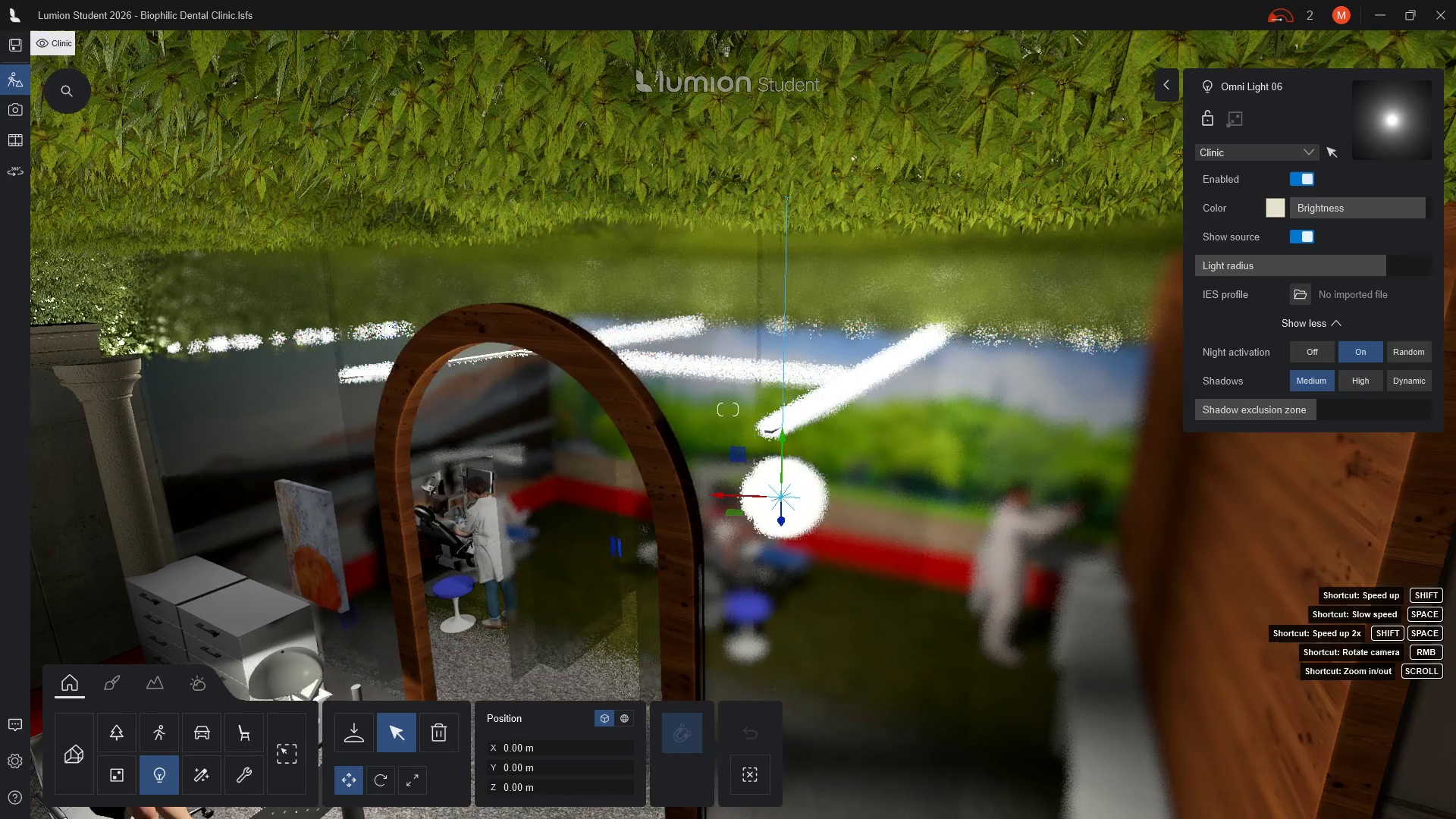 
hold_key(key=A, duration=1.5)
 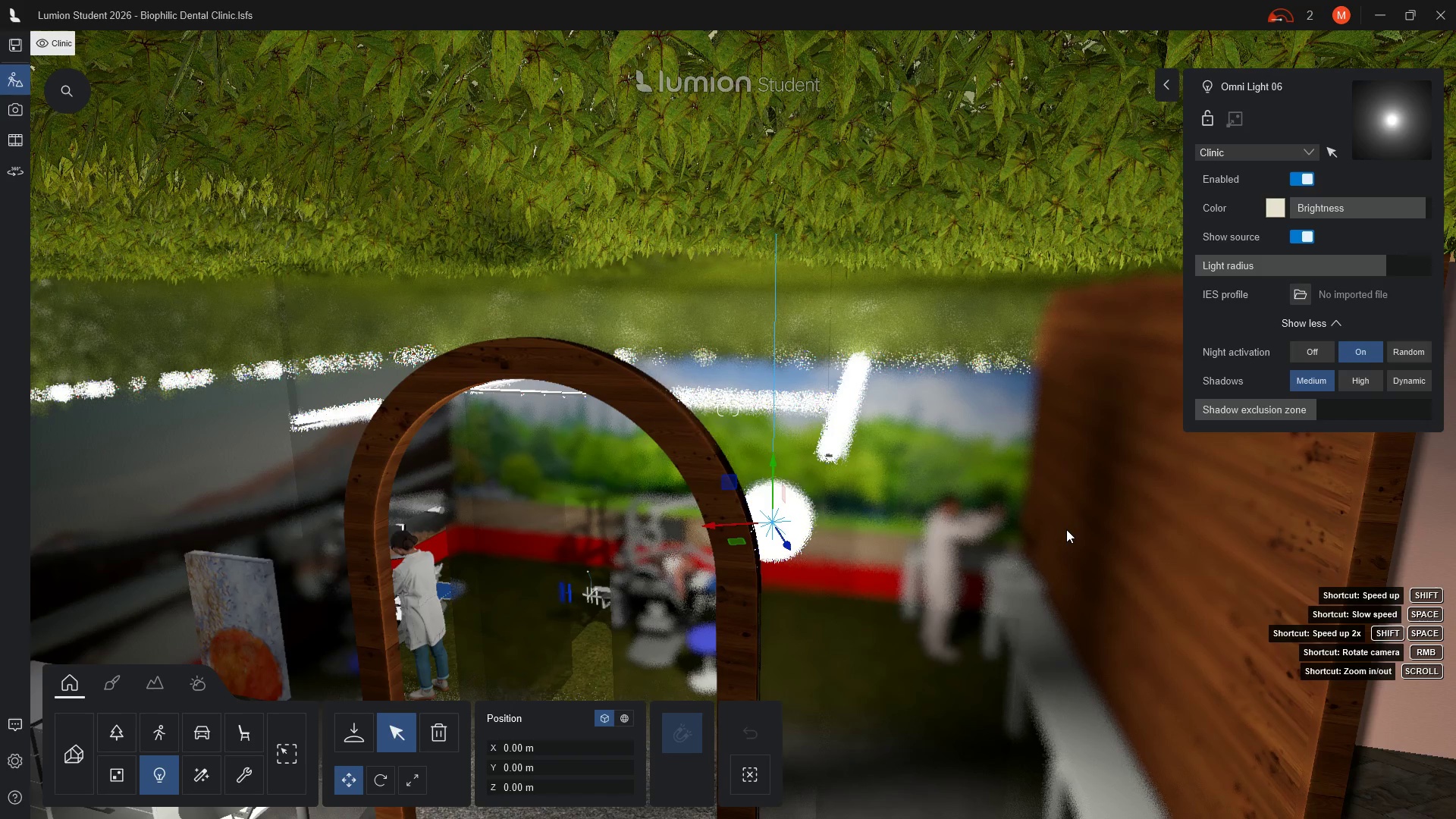 
hold_key(key=A, duration=1.51)
 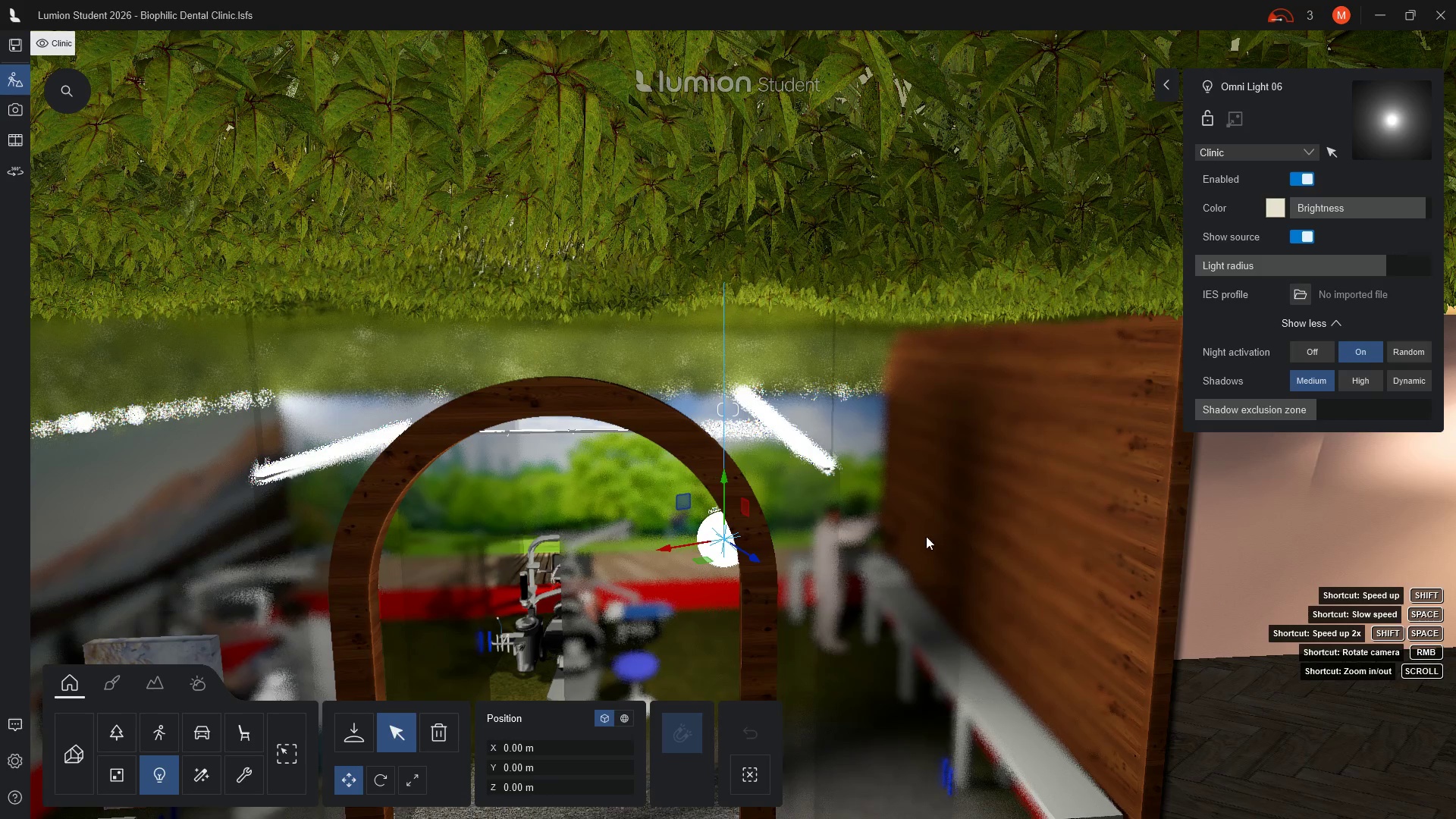 
hold_key(key=A, duration=1.49)
 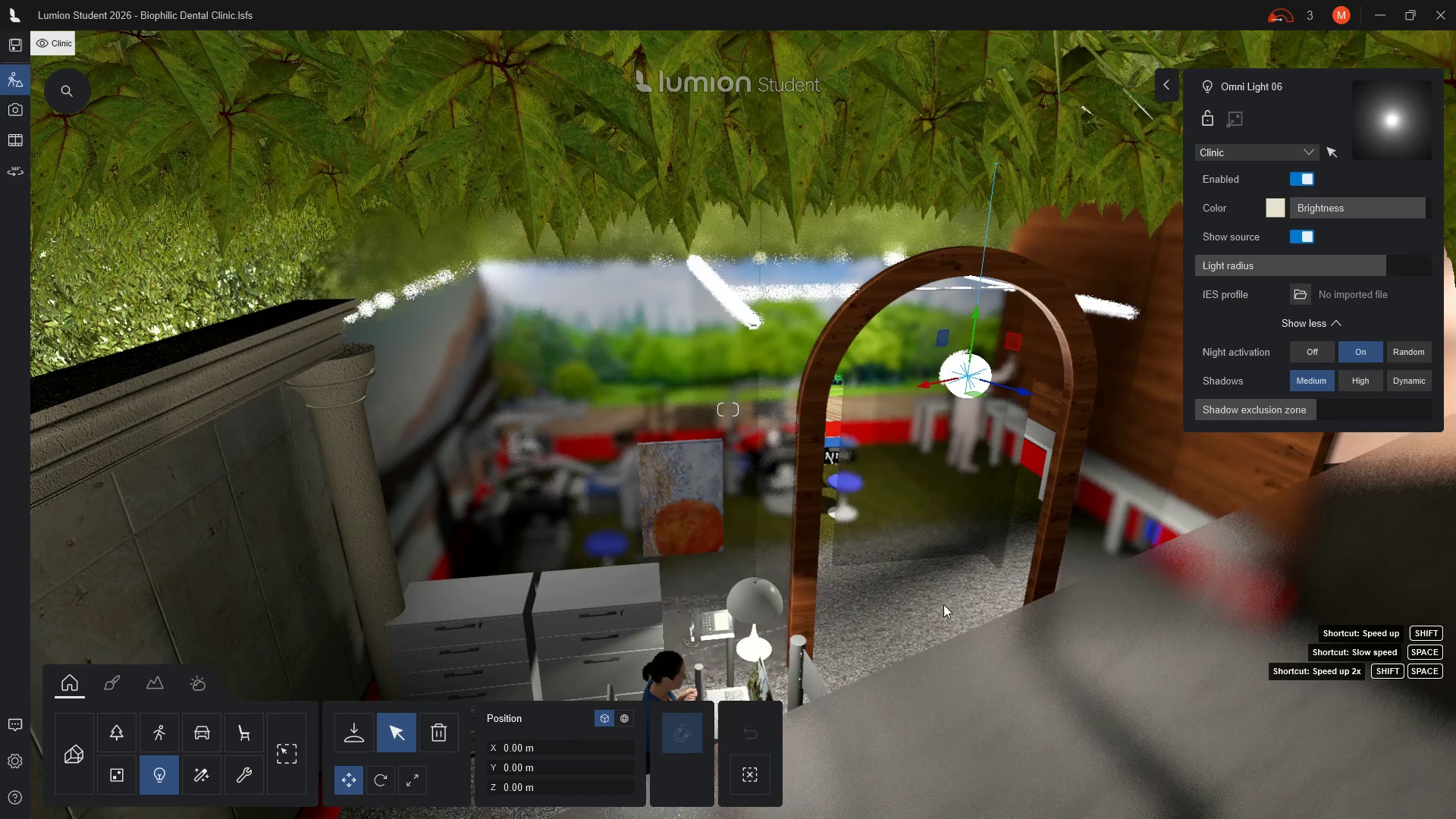 
scroll: coordinate [1041, 551], scroll_direction: down, amount: 4.0
 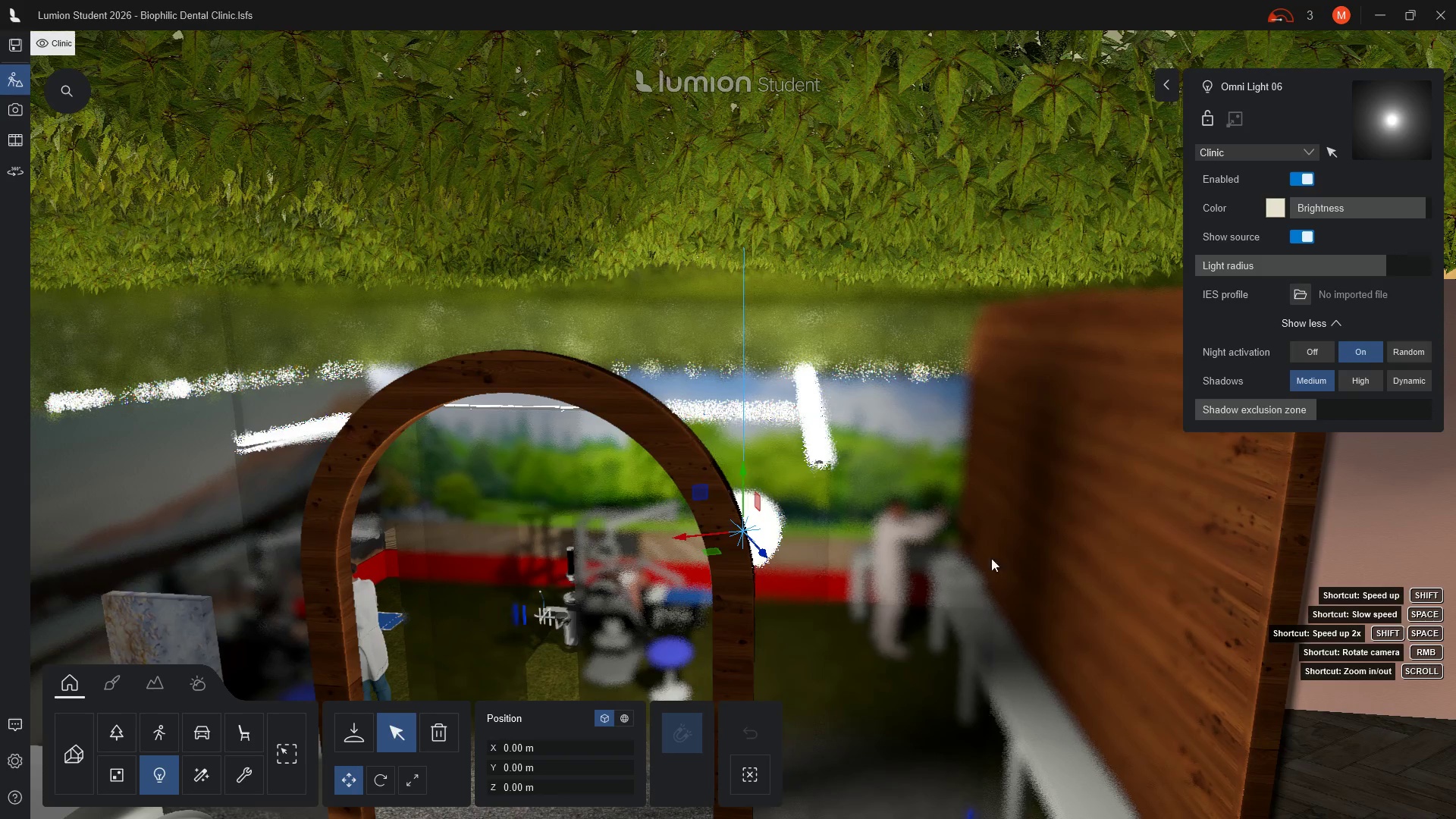 
wait(10.23)
 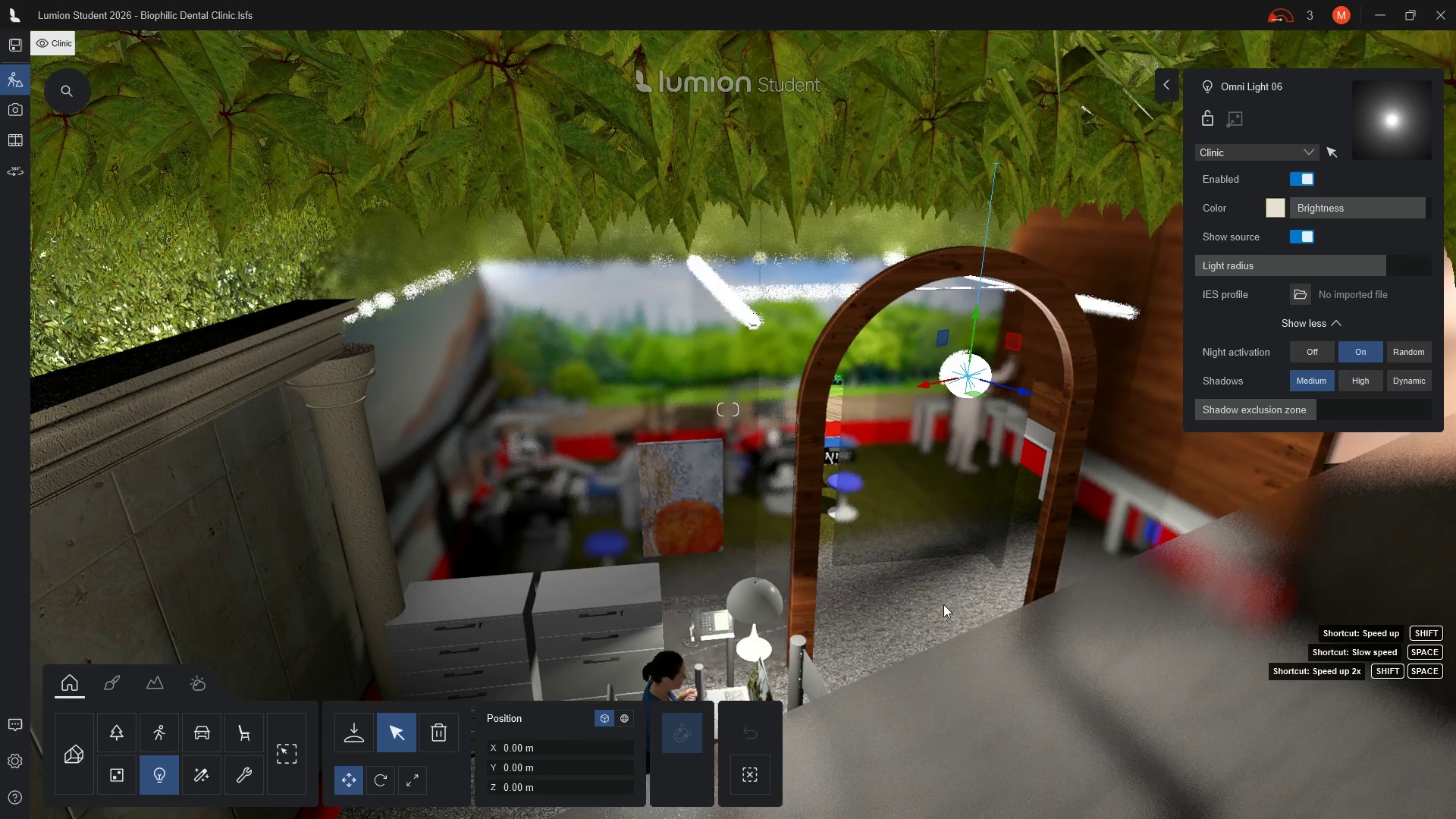 
hold_key(key=D, duration=1.06)
 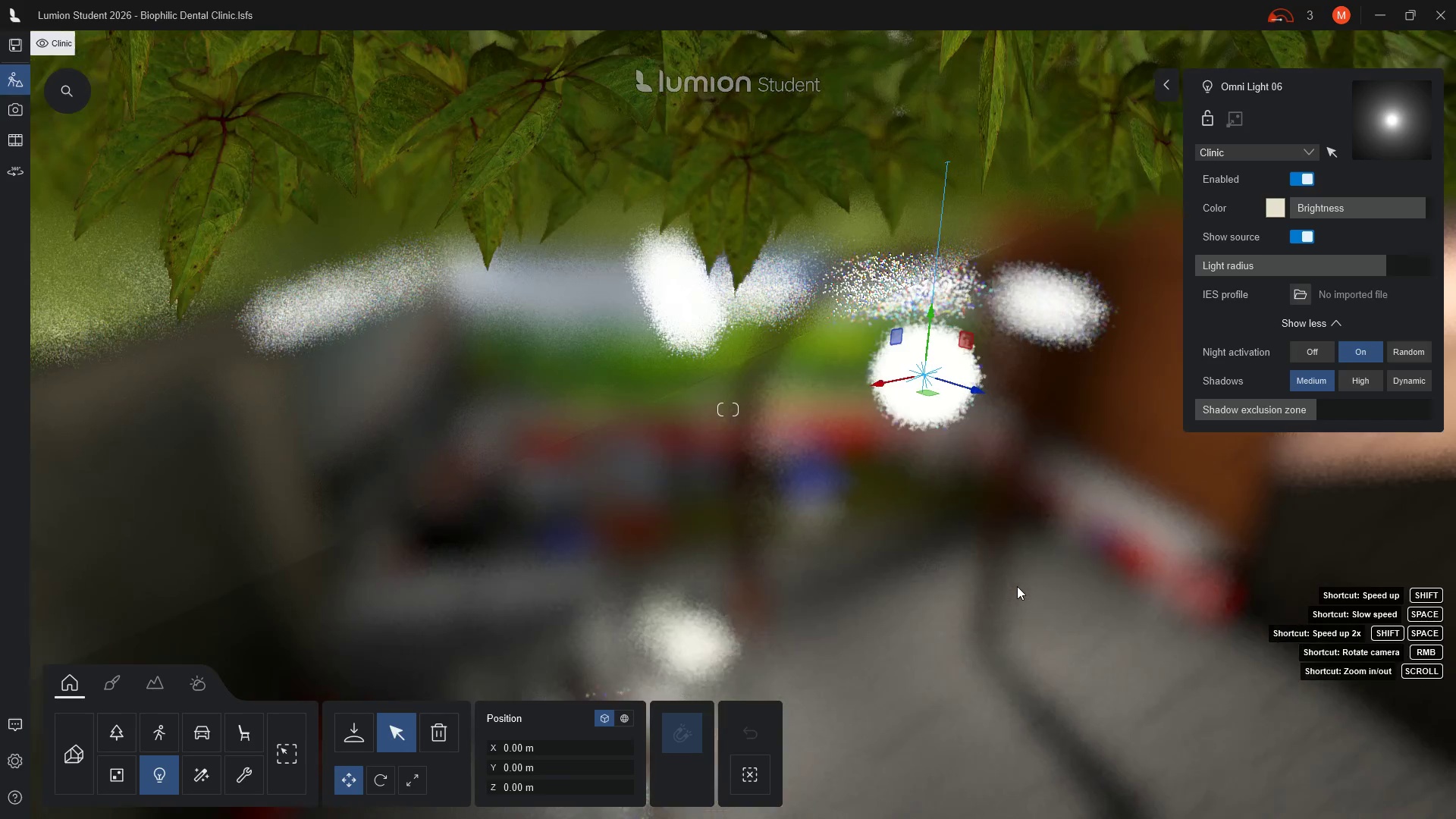 
hold_key(key=D, duration=0.7)
 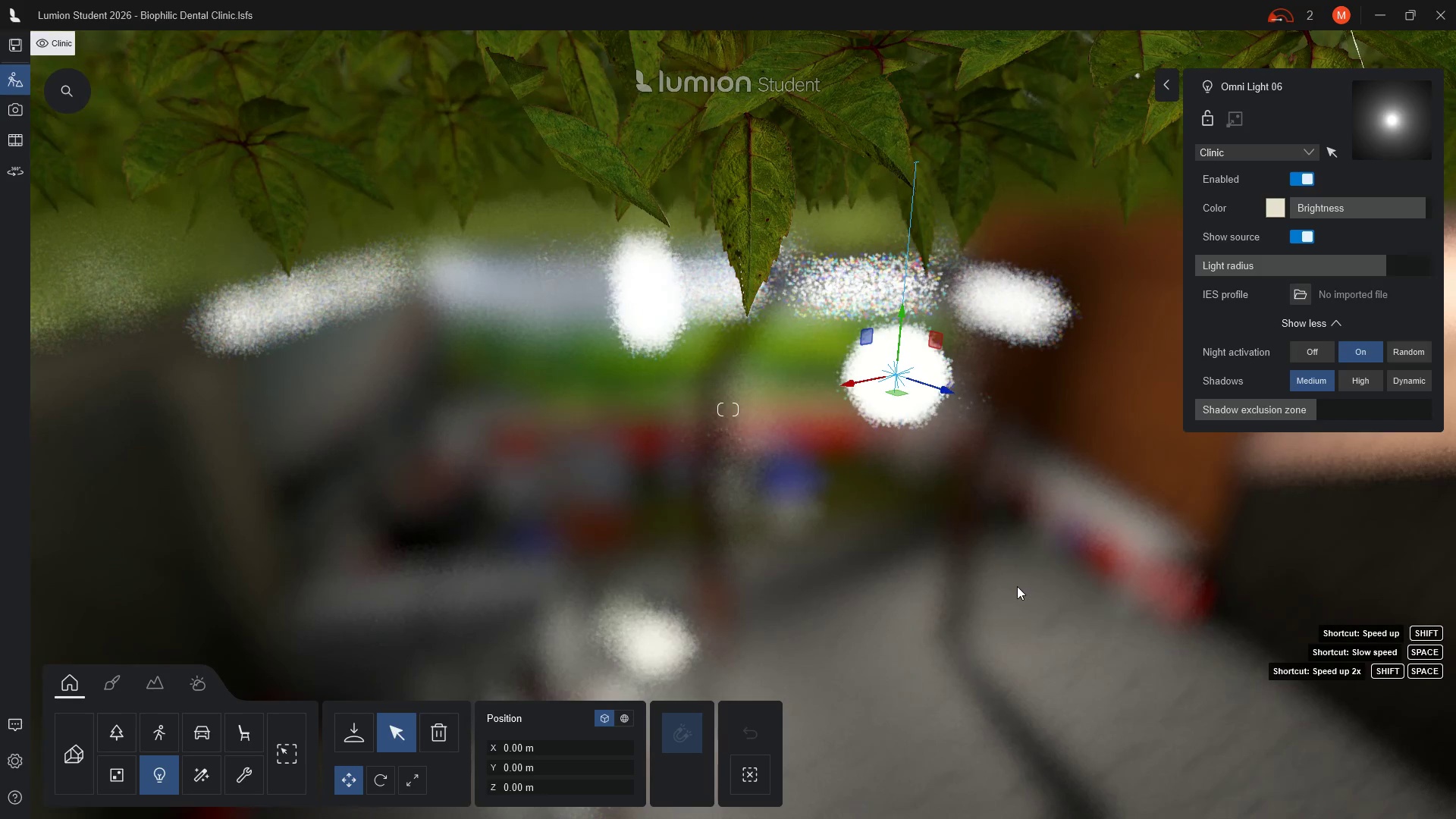 
hold_key(key=D, duration=1.48)
 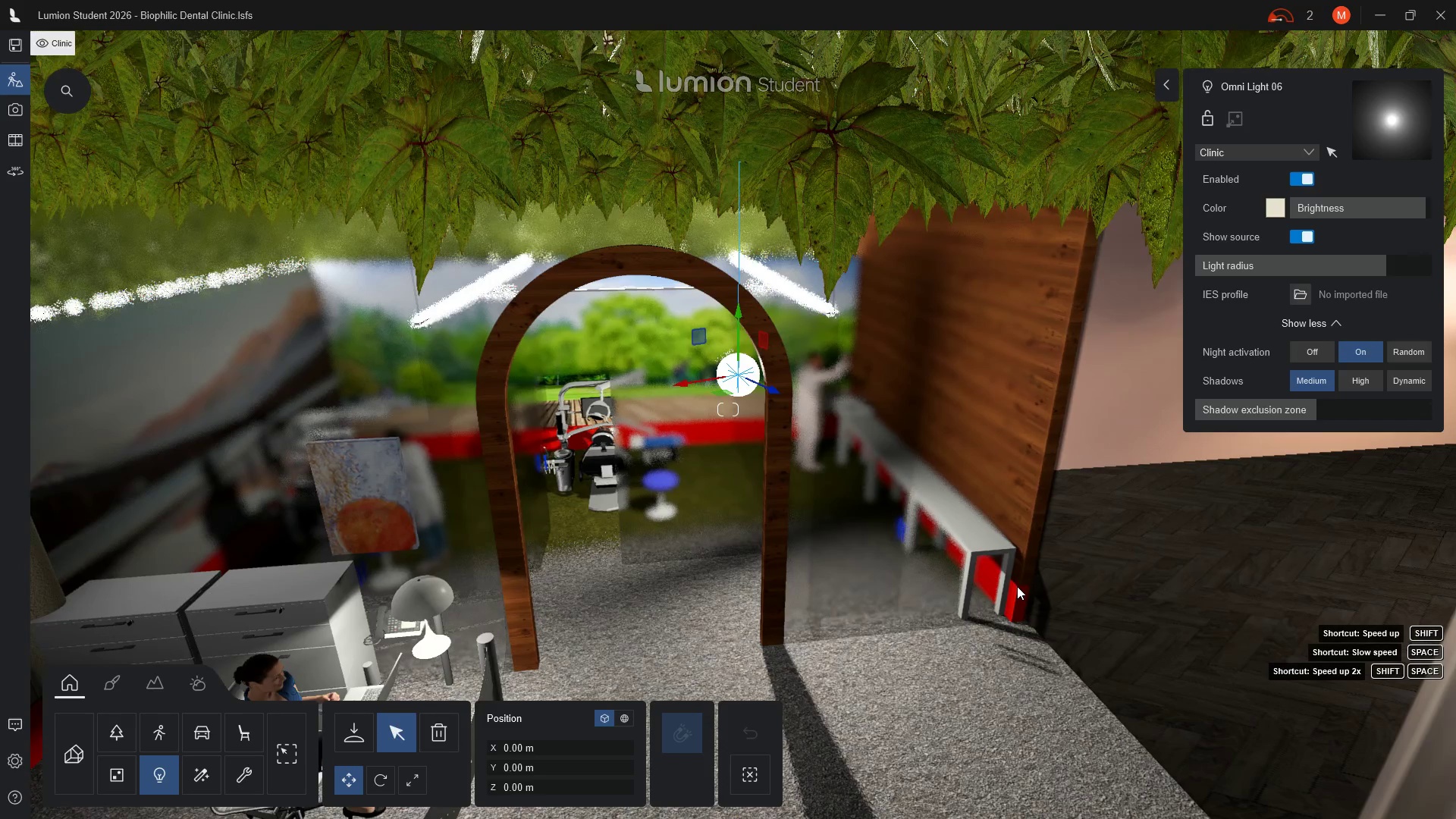 
scroll: coordinate [996, 602], scroll_direction: up, amount: 2.0
 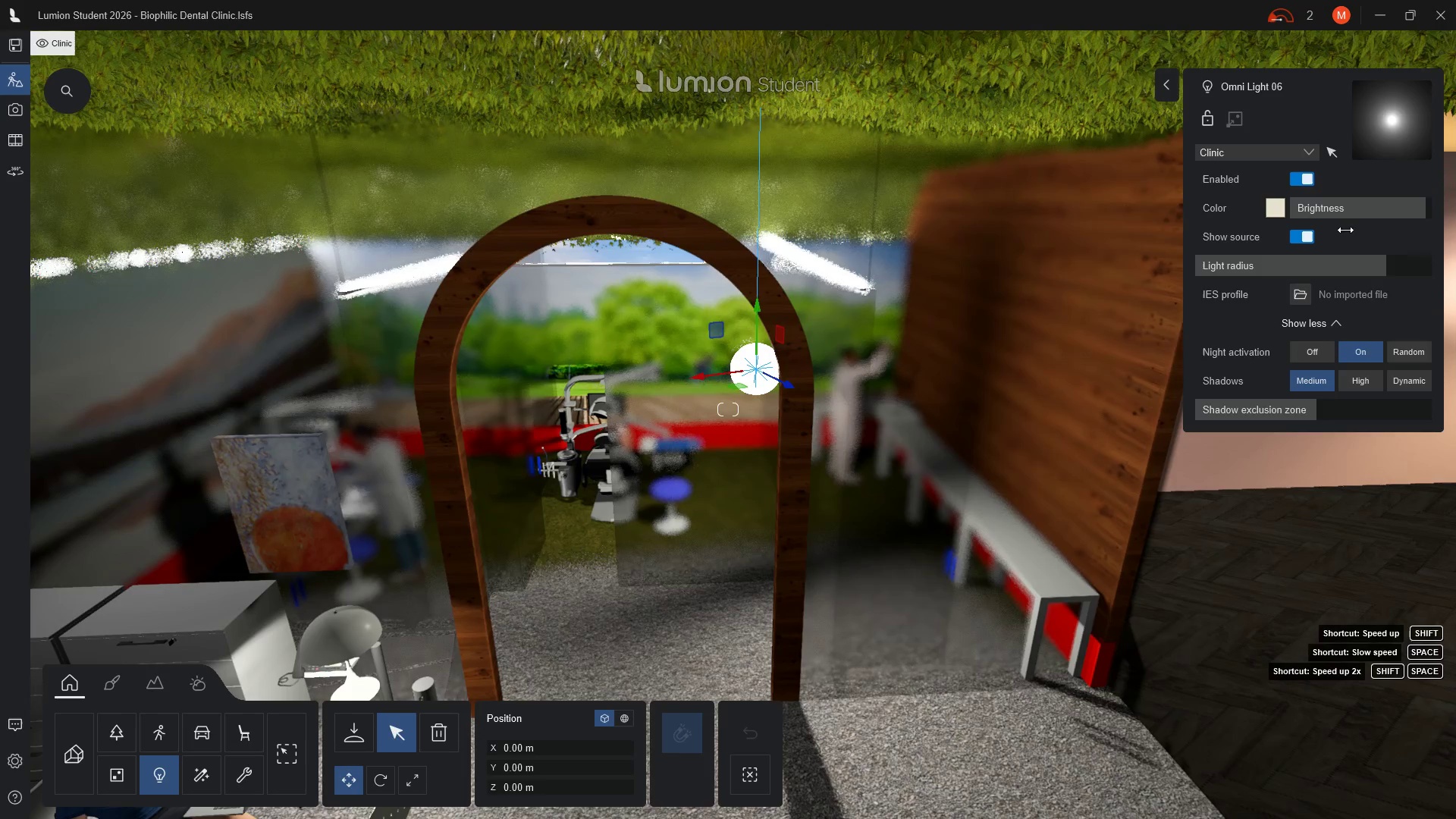 
wait(5.19)
 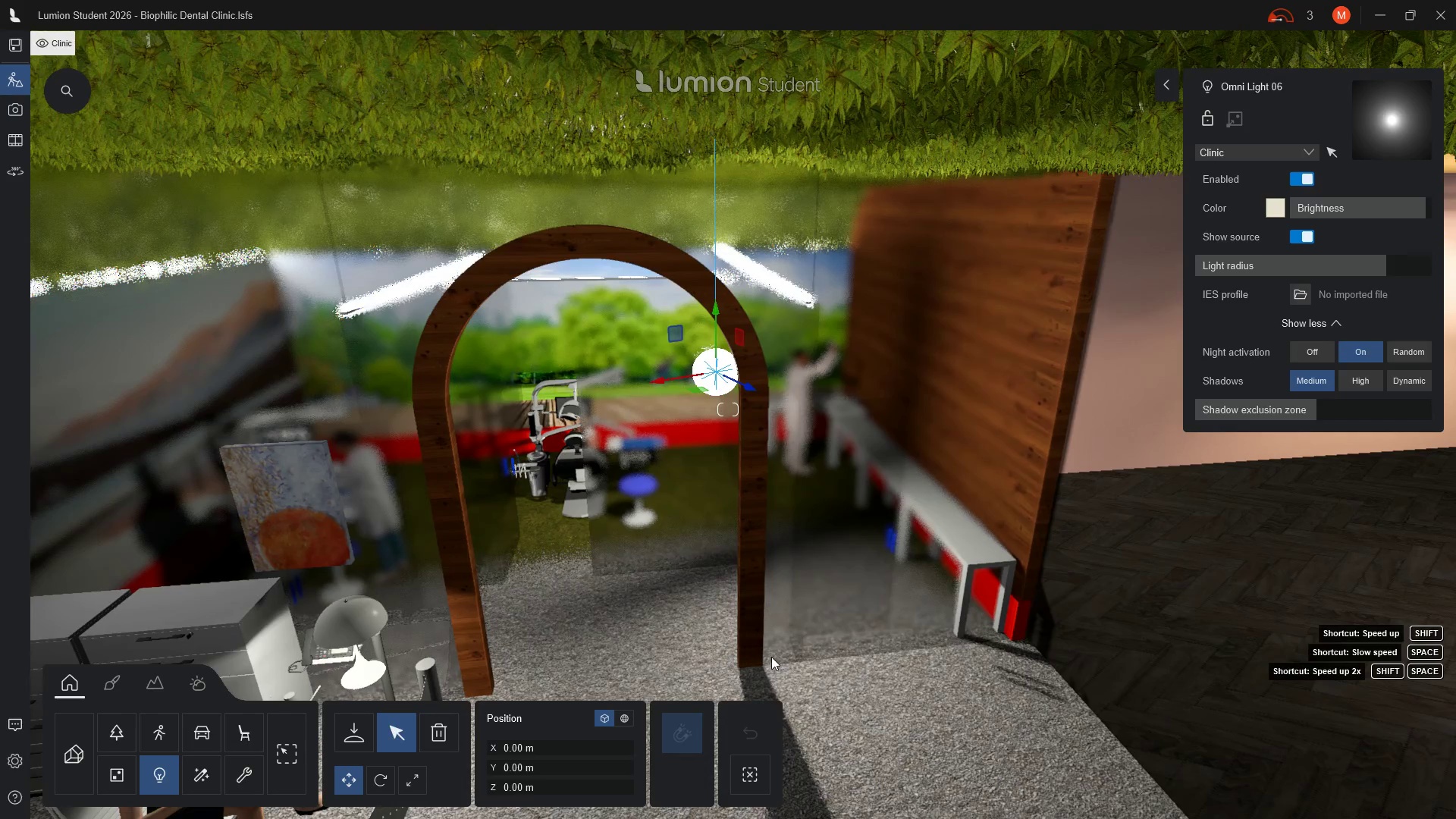 
left_click_drag(start_coordinate=[1426, 211], to_coordinate=[1373, 226])
 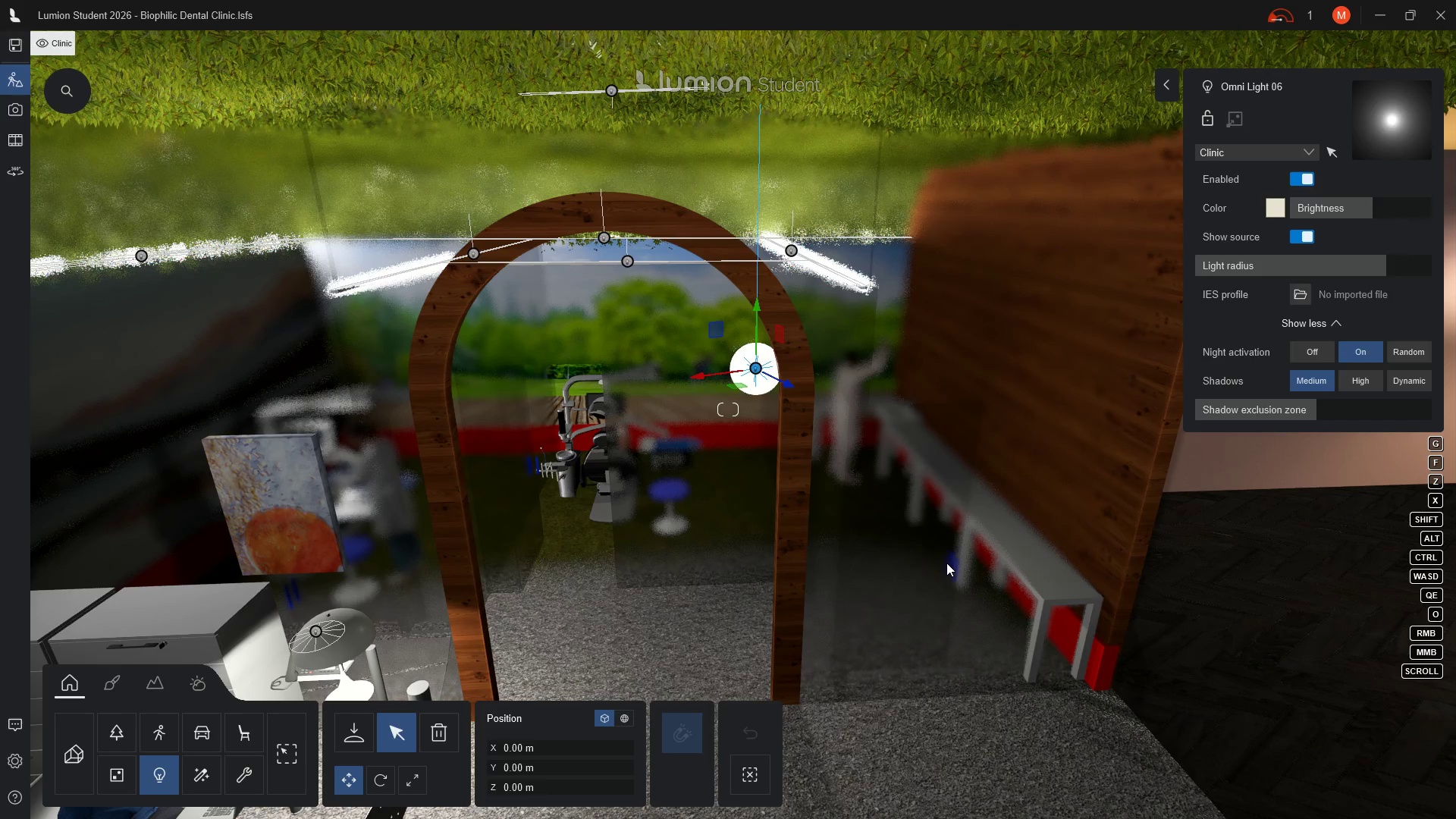 
wait(8.88)
 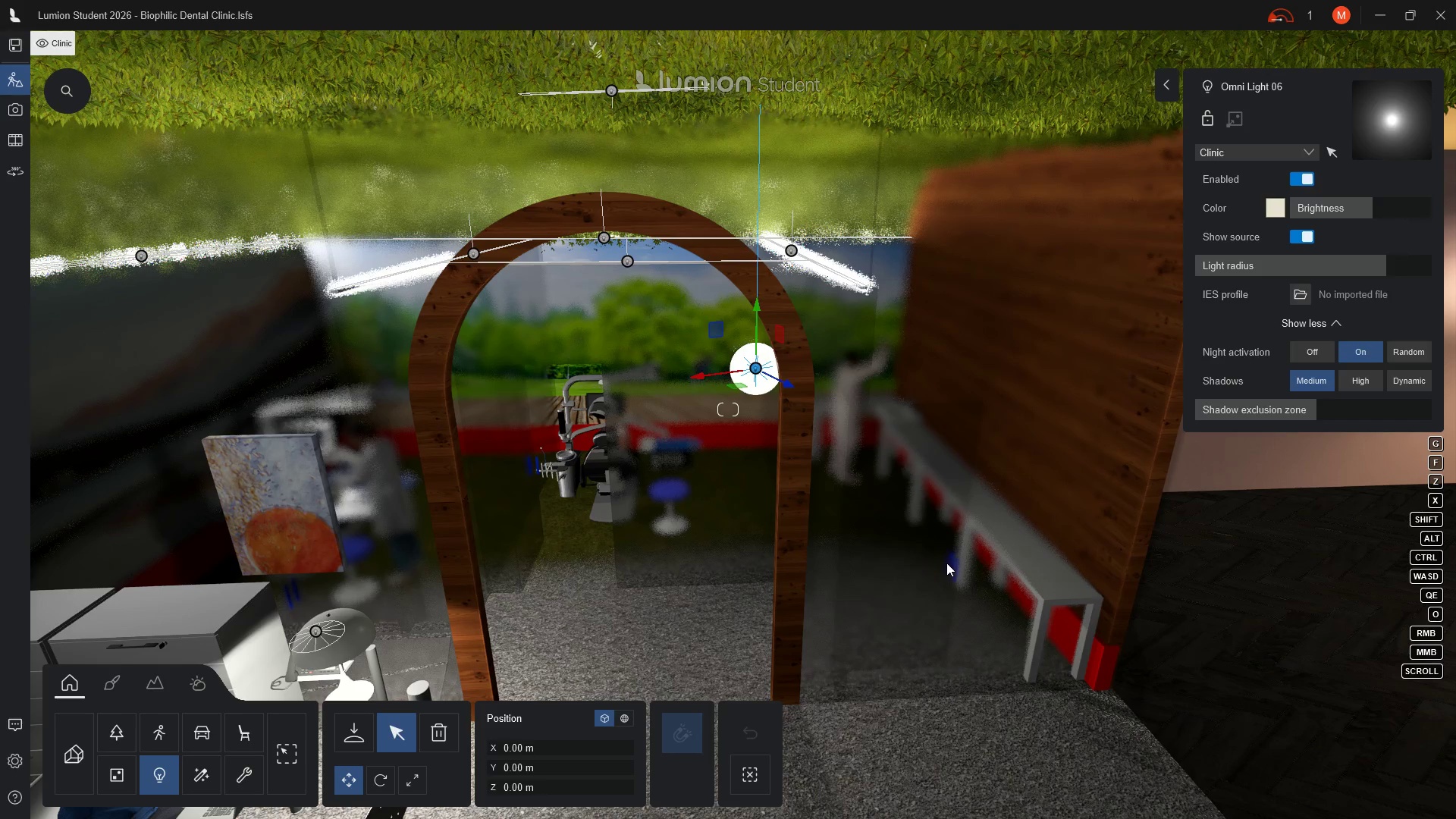 
left_click([384, 784])
 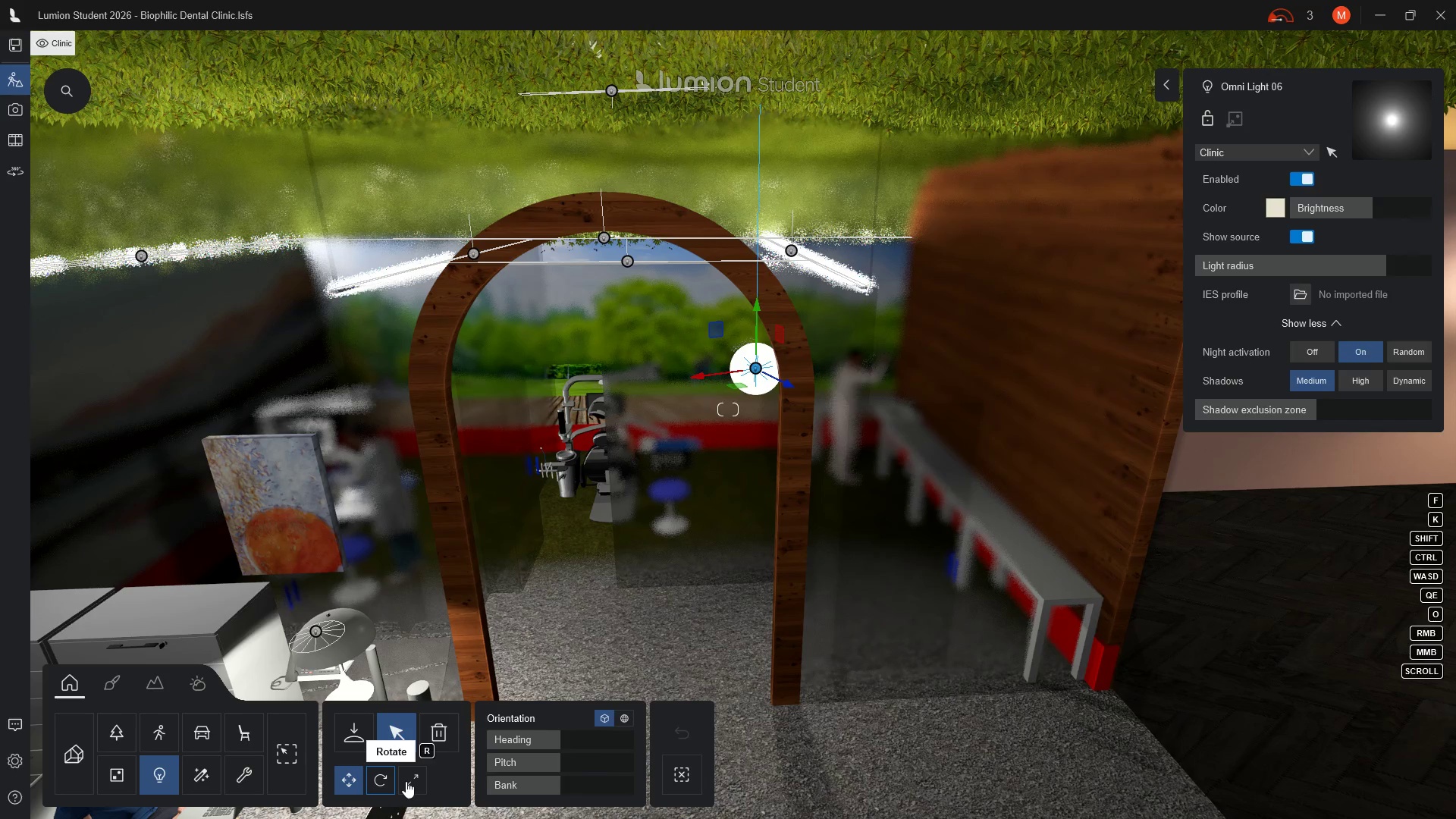 
left_click([406, 781])
 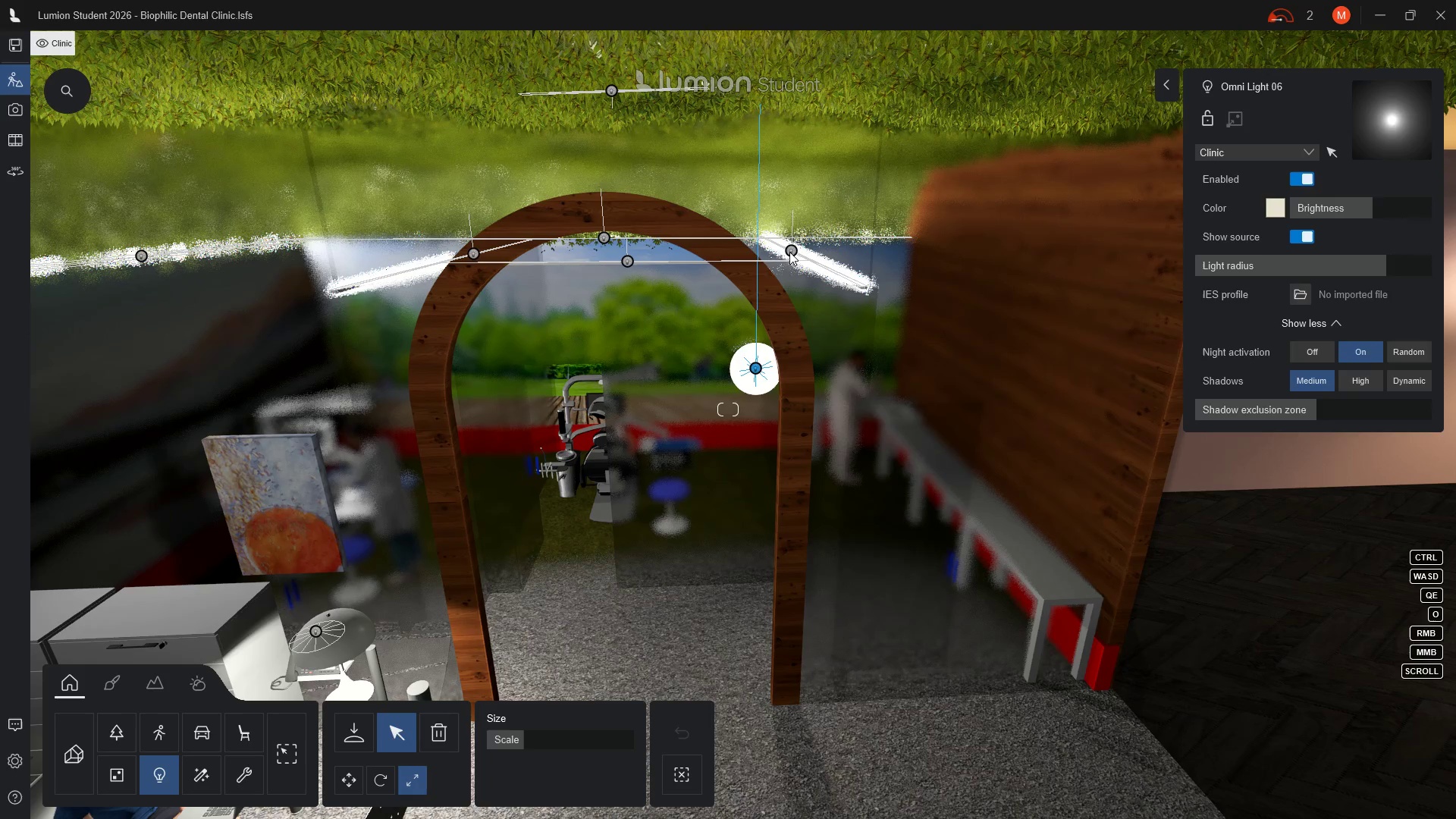 
mouse_move([194, 755])
 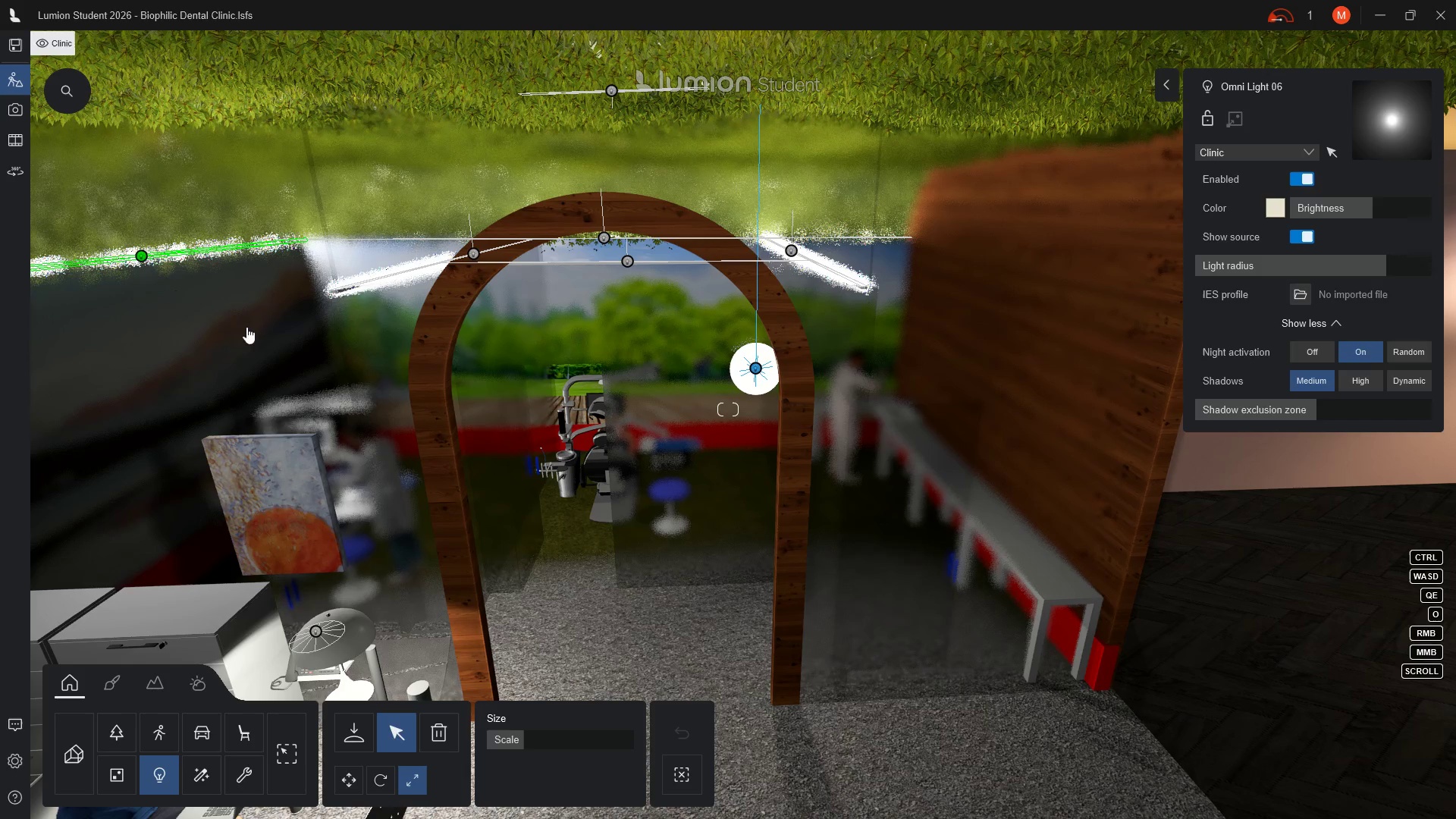 
wait(7.66)
 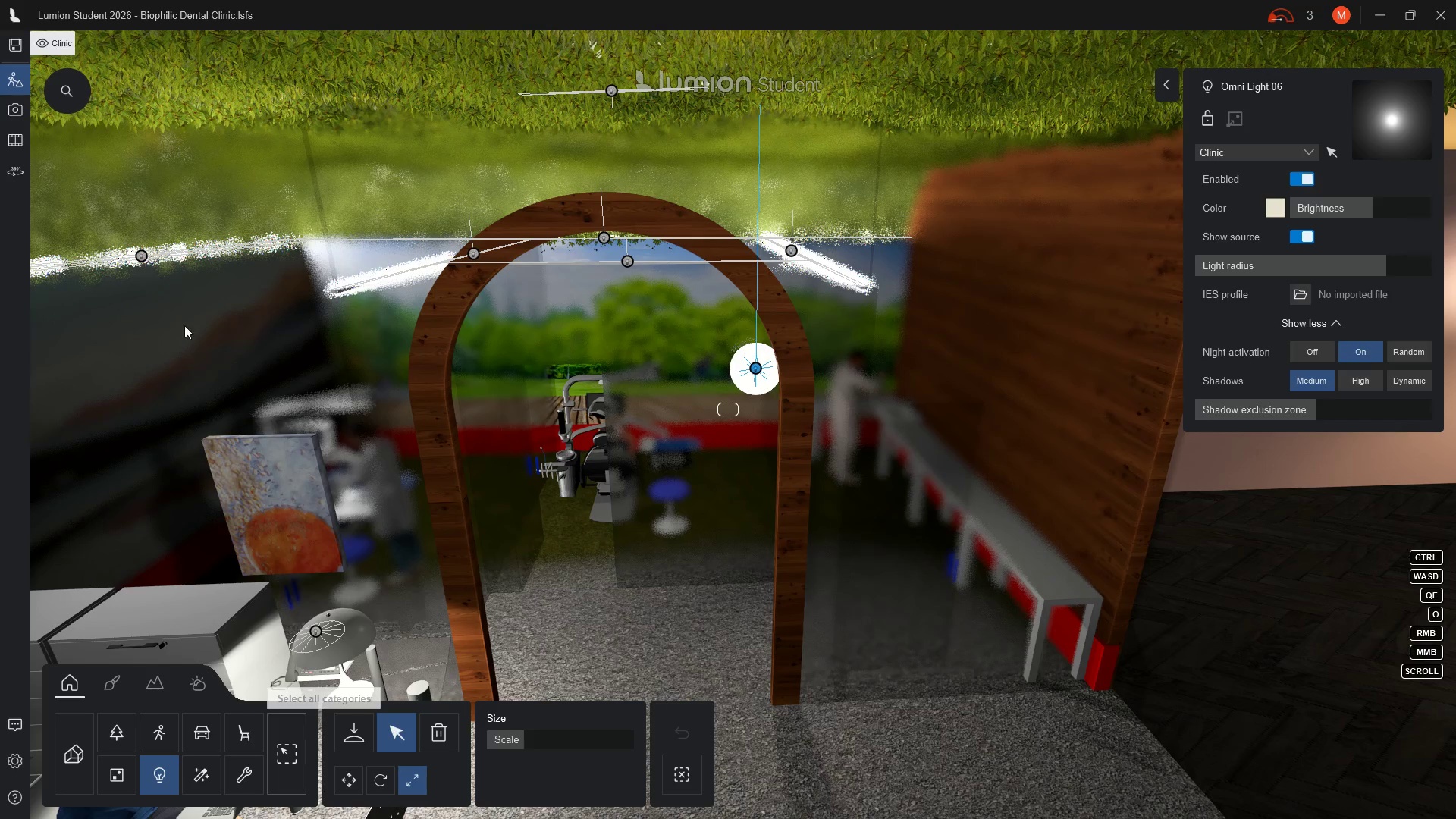 
left_click([1300, 236])
 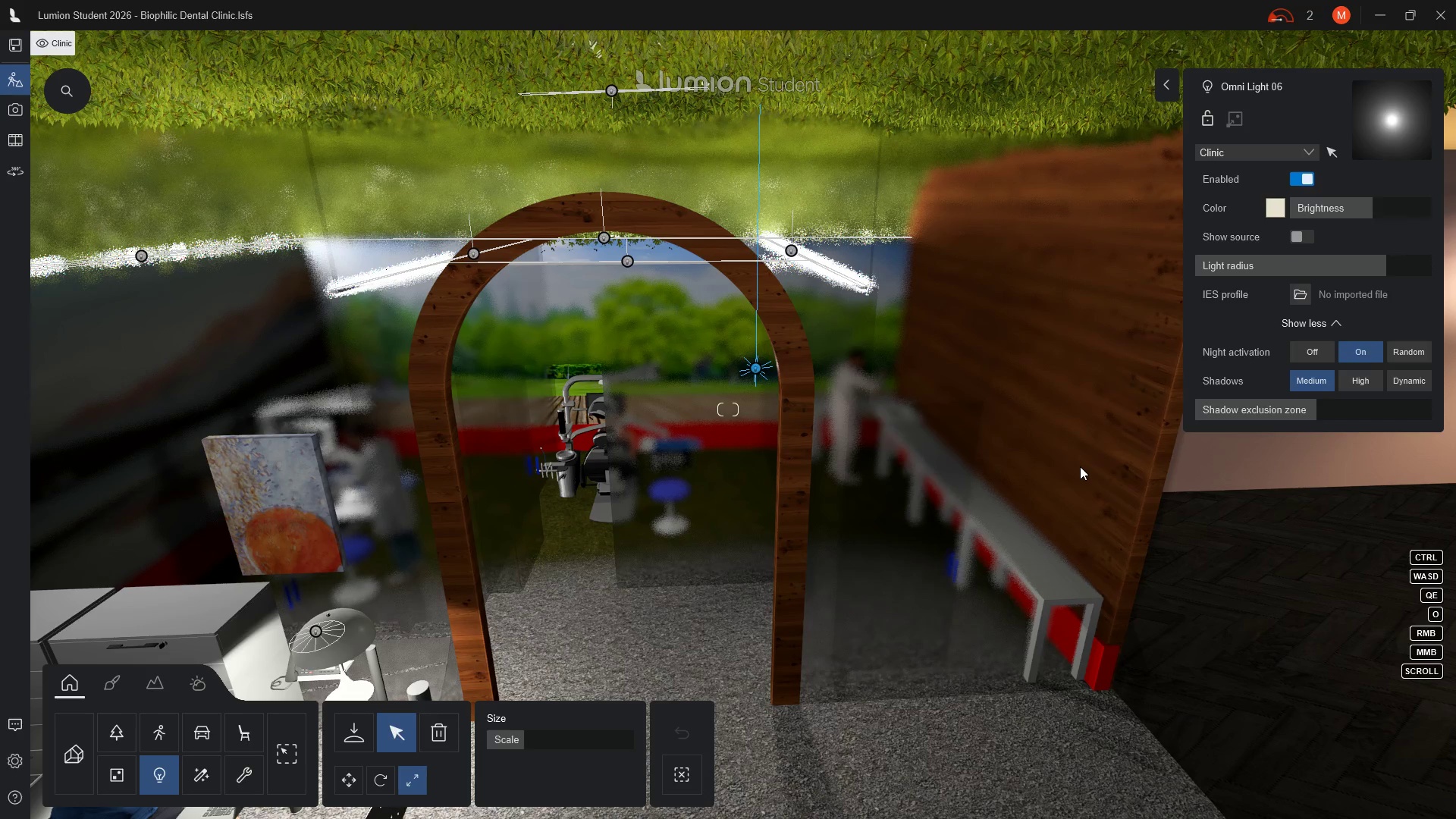 
wait(8.03)
 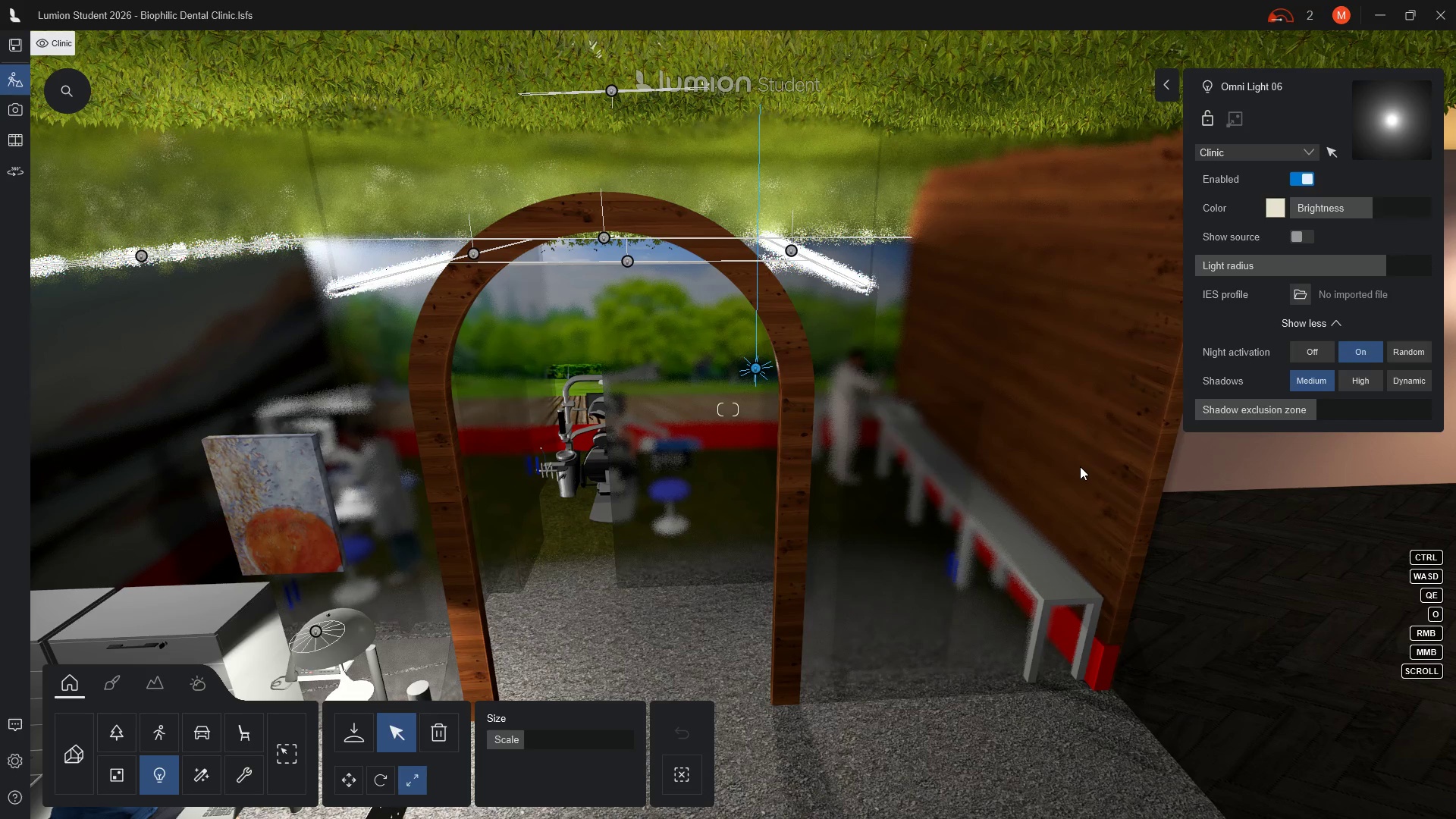 
scroll: coordinate [1080, 466], scroll_direction: up, amount: 4.0
 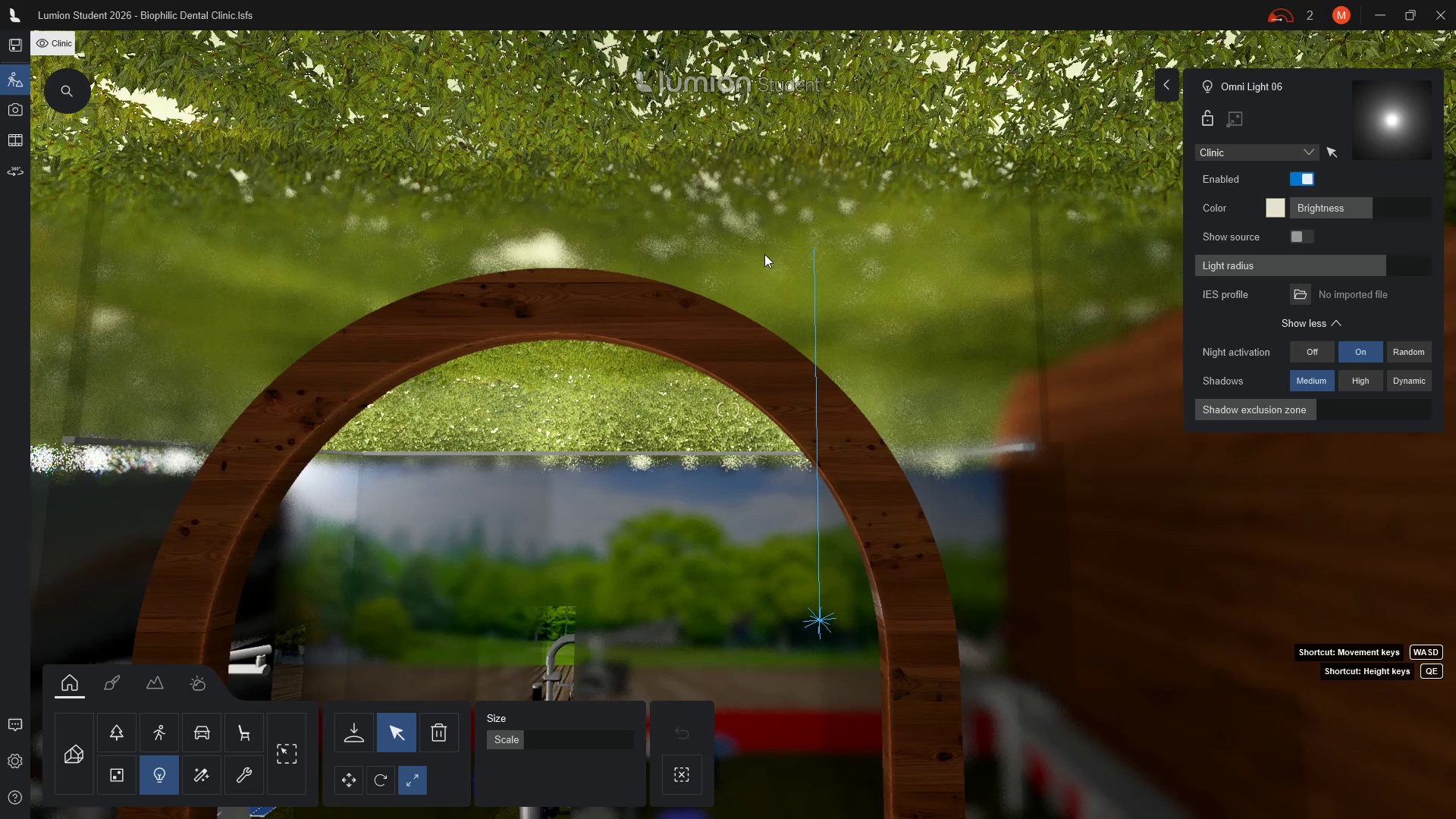 
wait(14.72)
 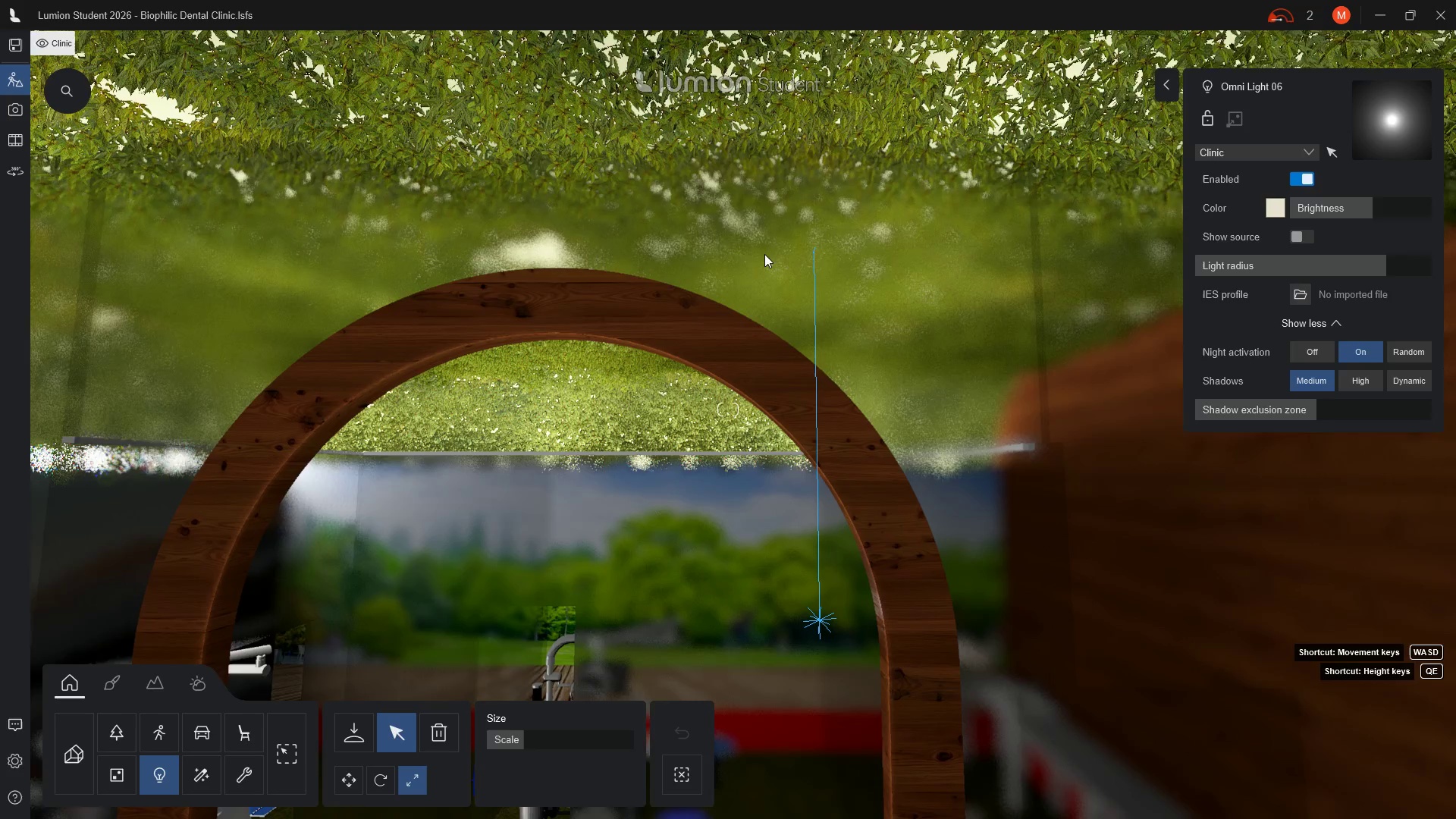 
scroll: coordinate [875, 645], scroll_direction: up, amount: 18.0
 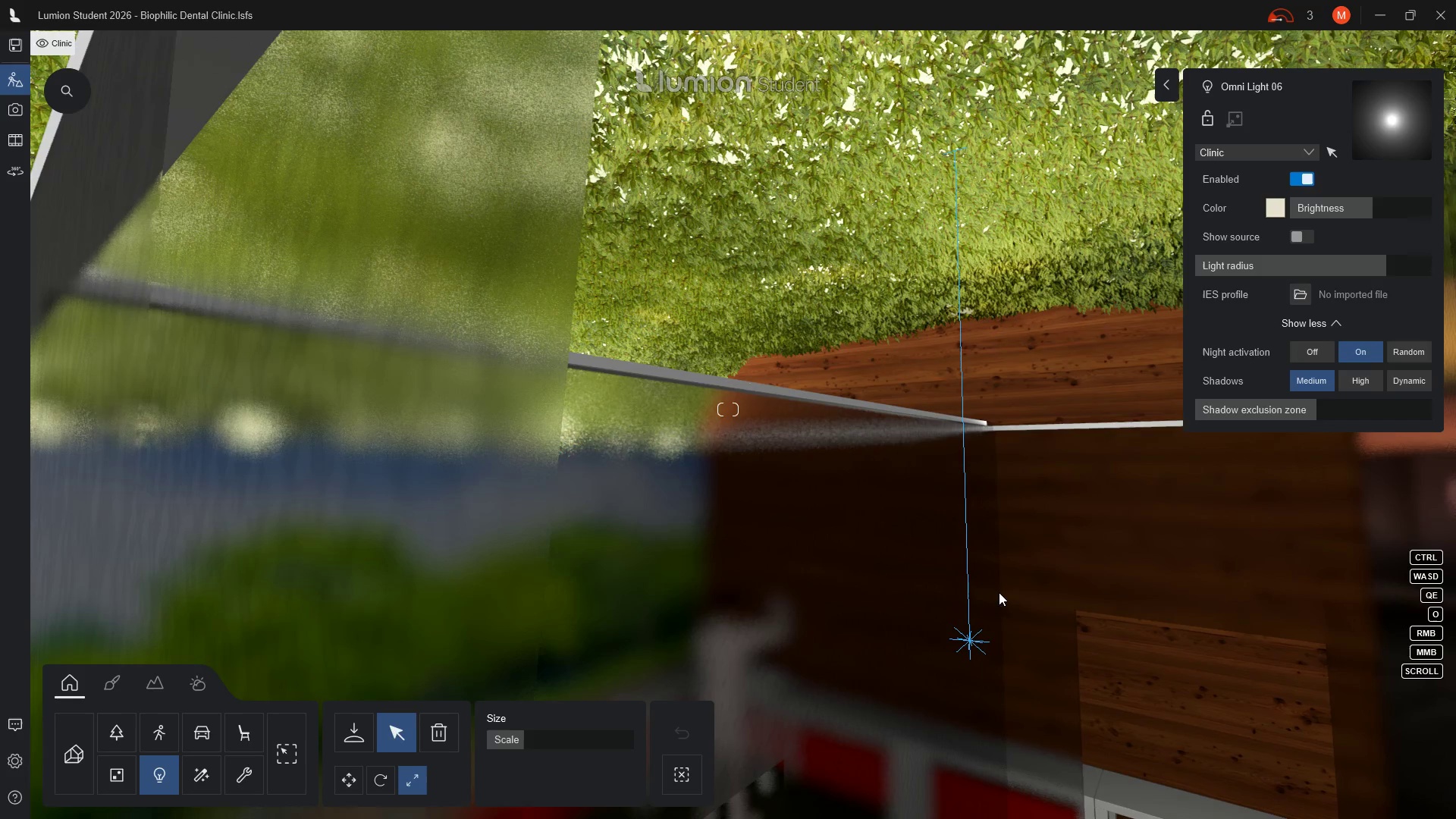 
wait(18.24)
 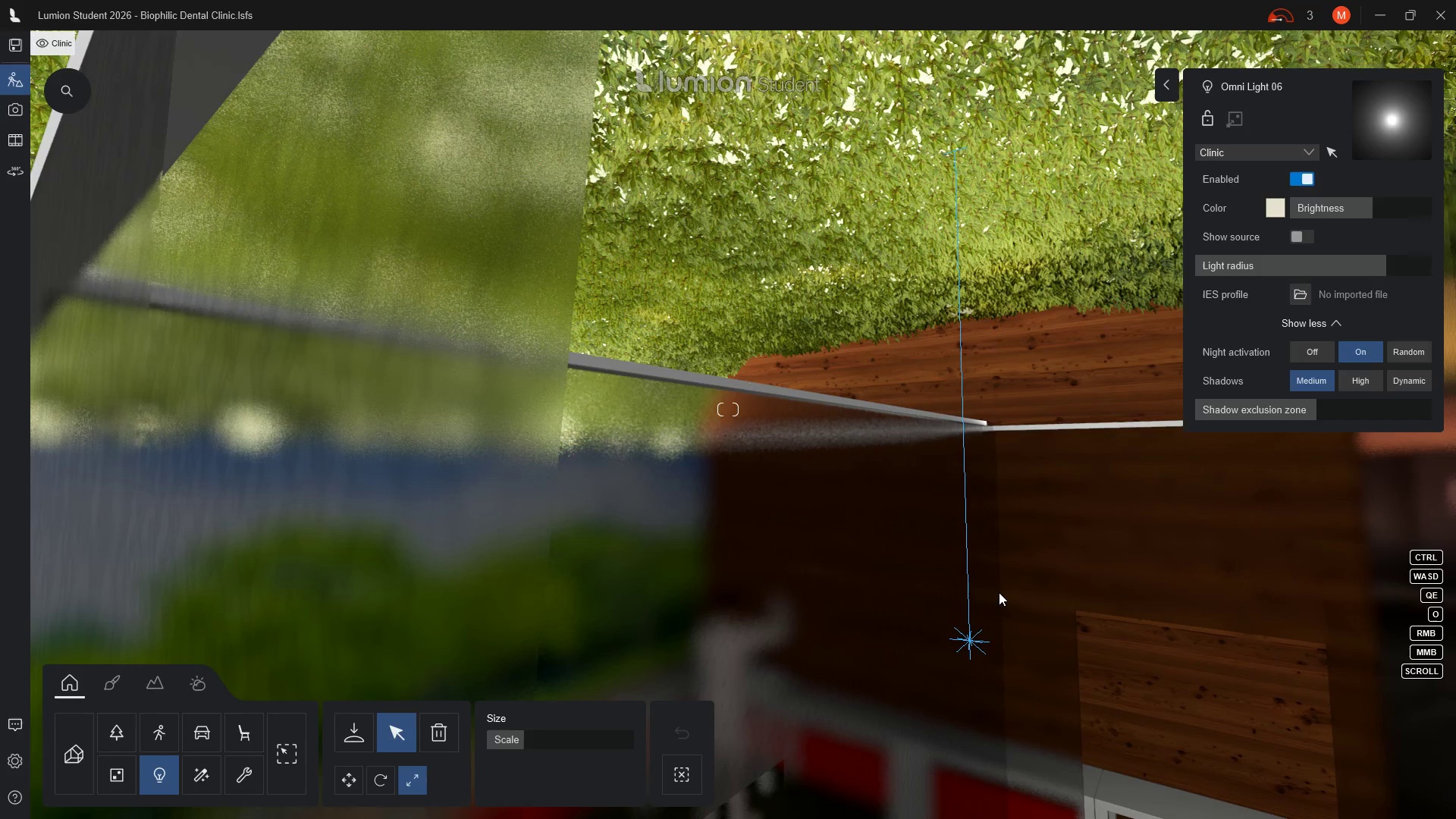 
left_click([834, 398])
 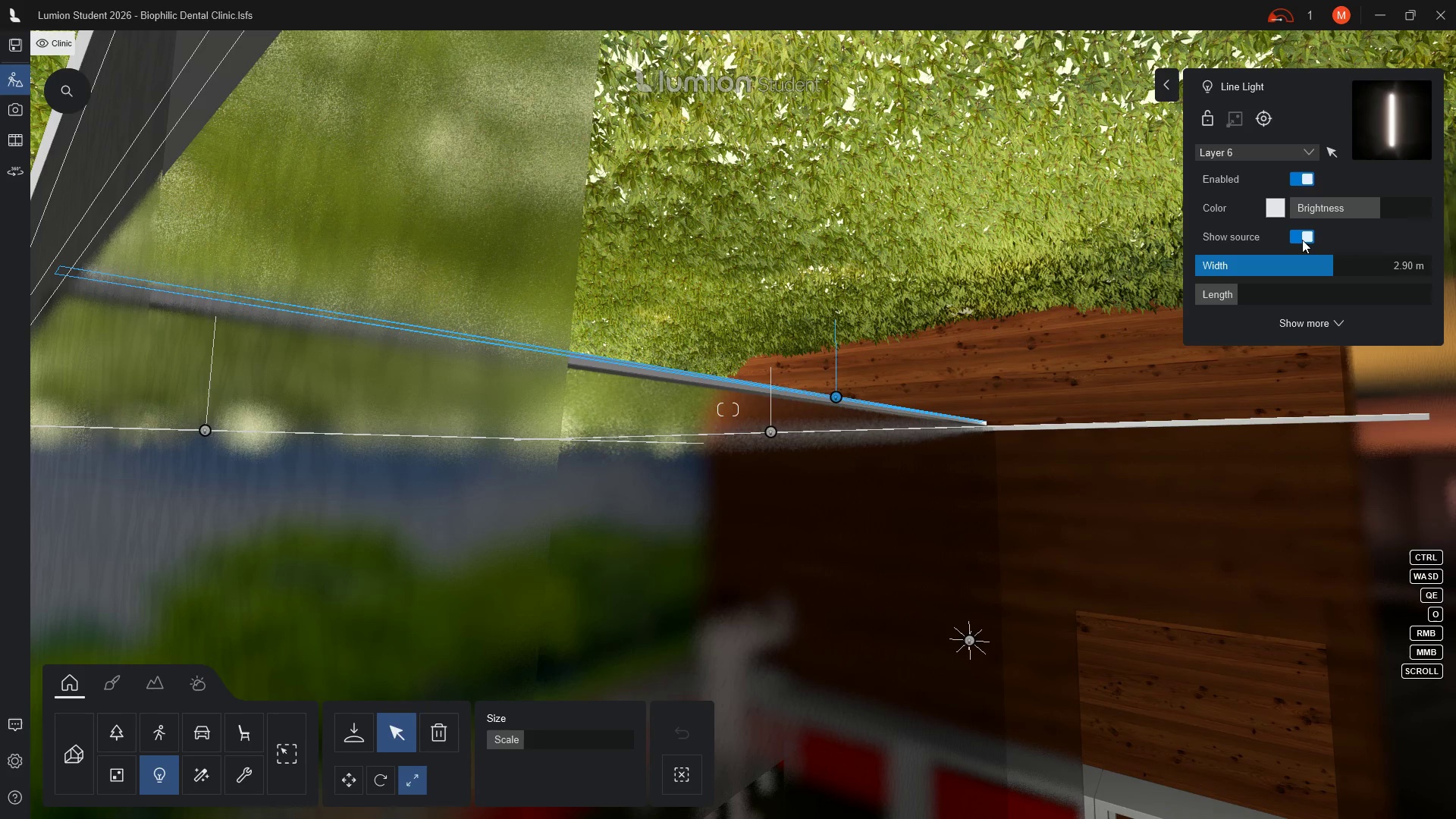 
left_click([1295, 240])
 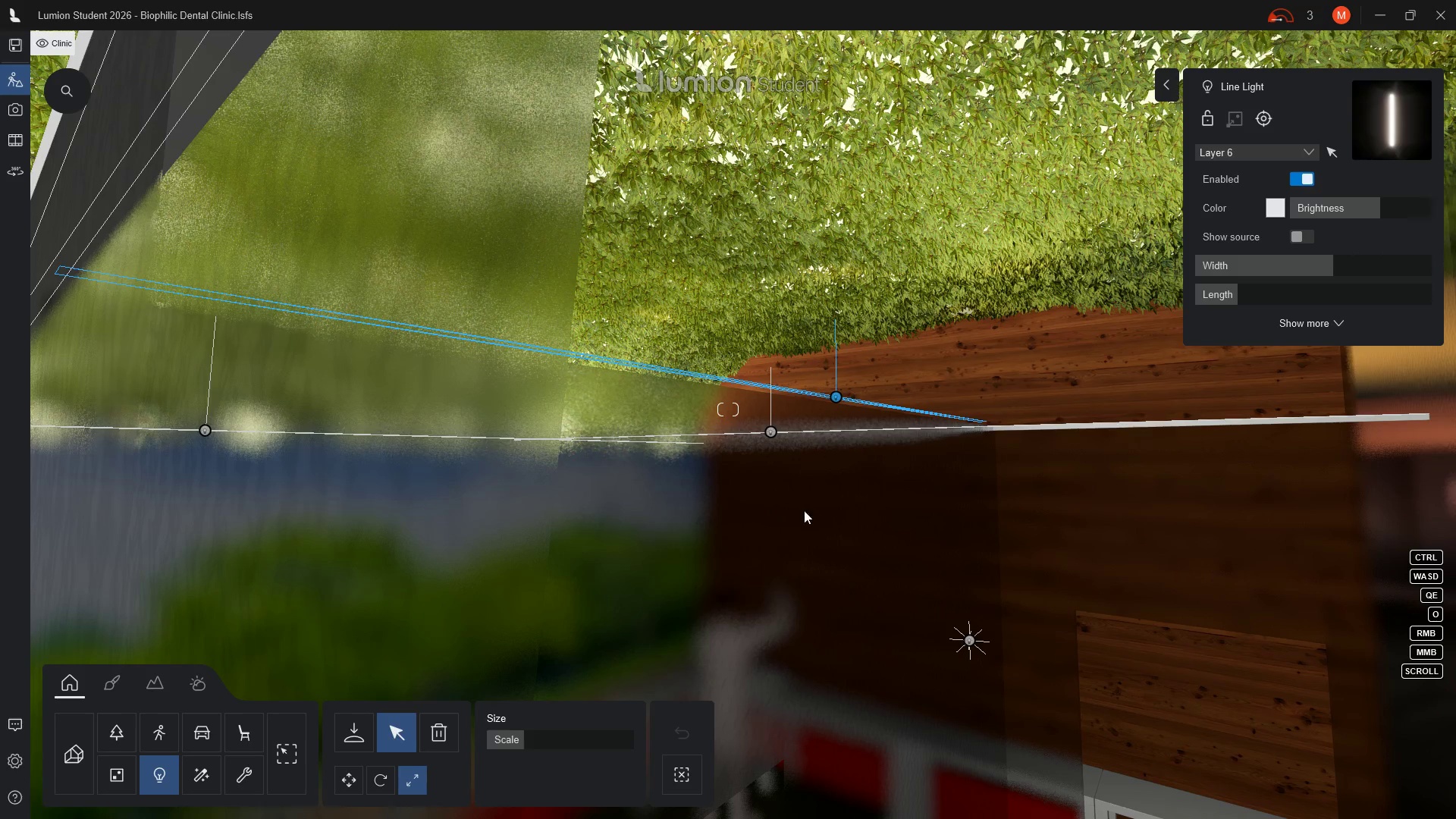 
wait(11.09)
 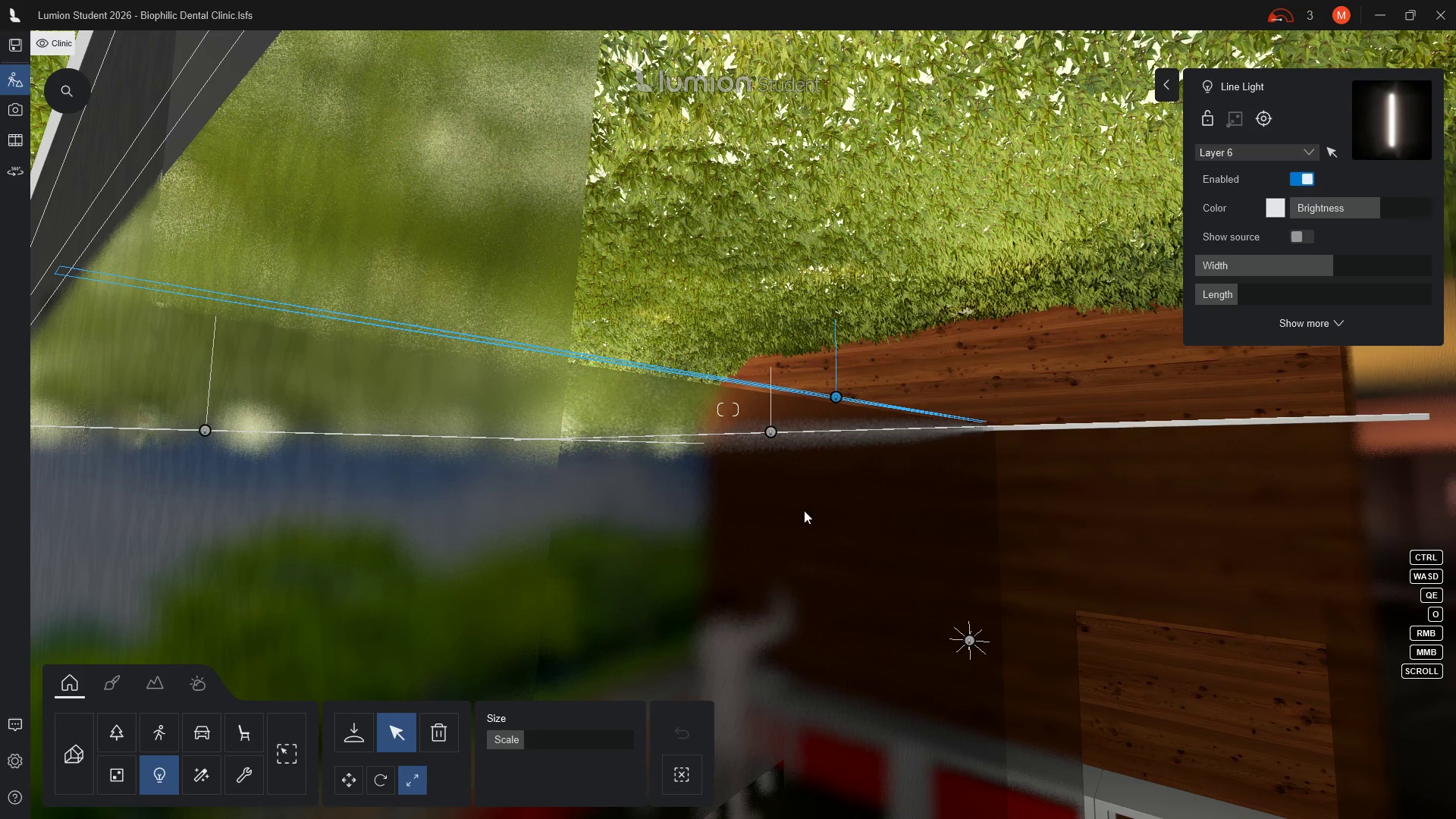 
left_click([1305, 234])
 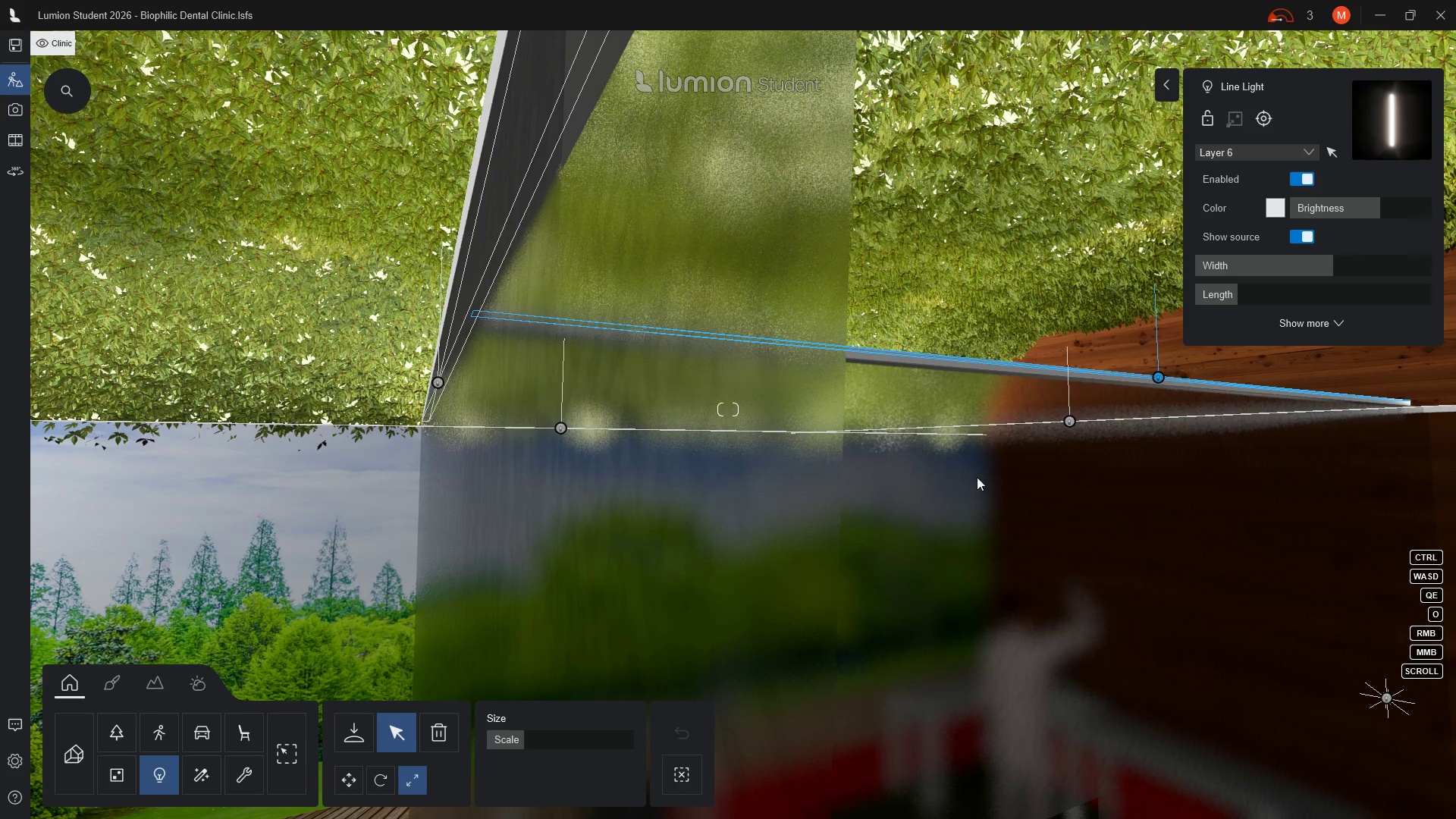 
wait(6.23)
 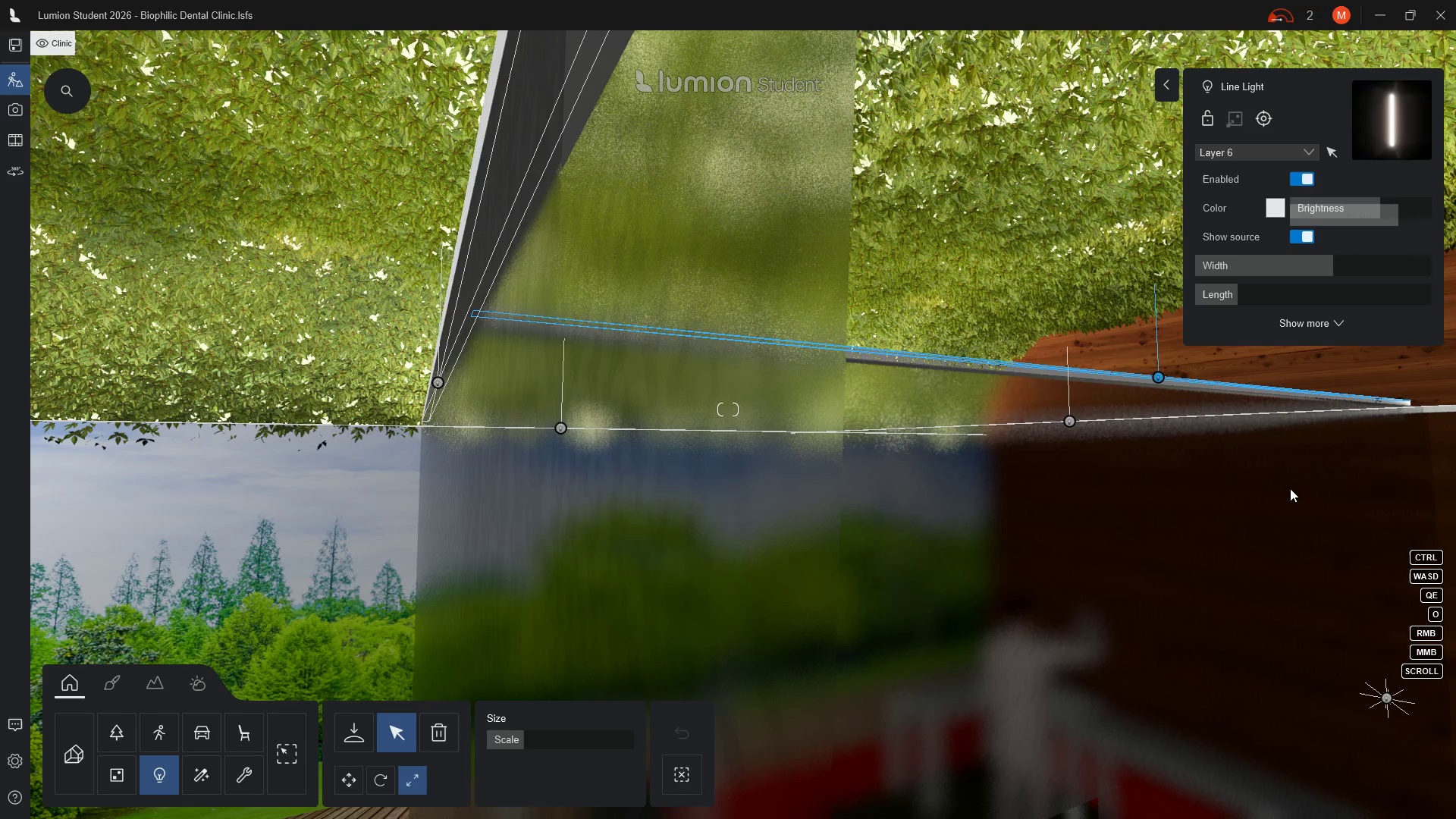 
left_click([349, 777])
 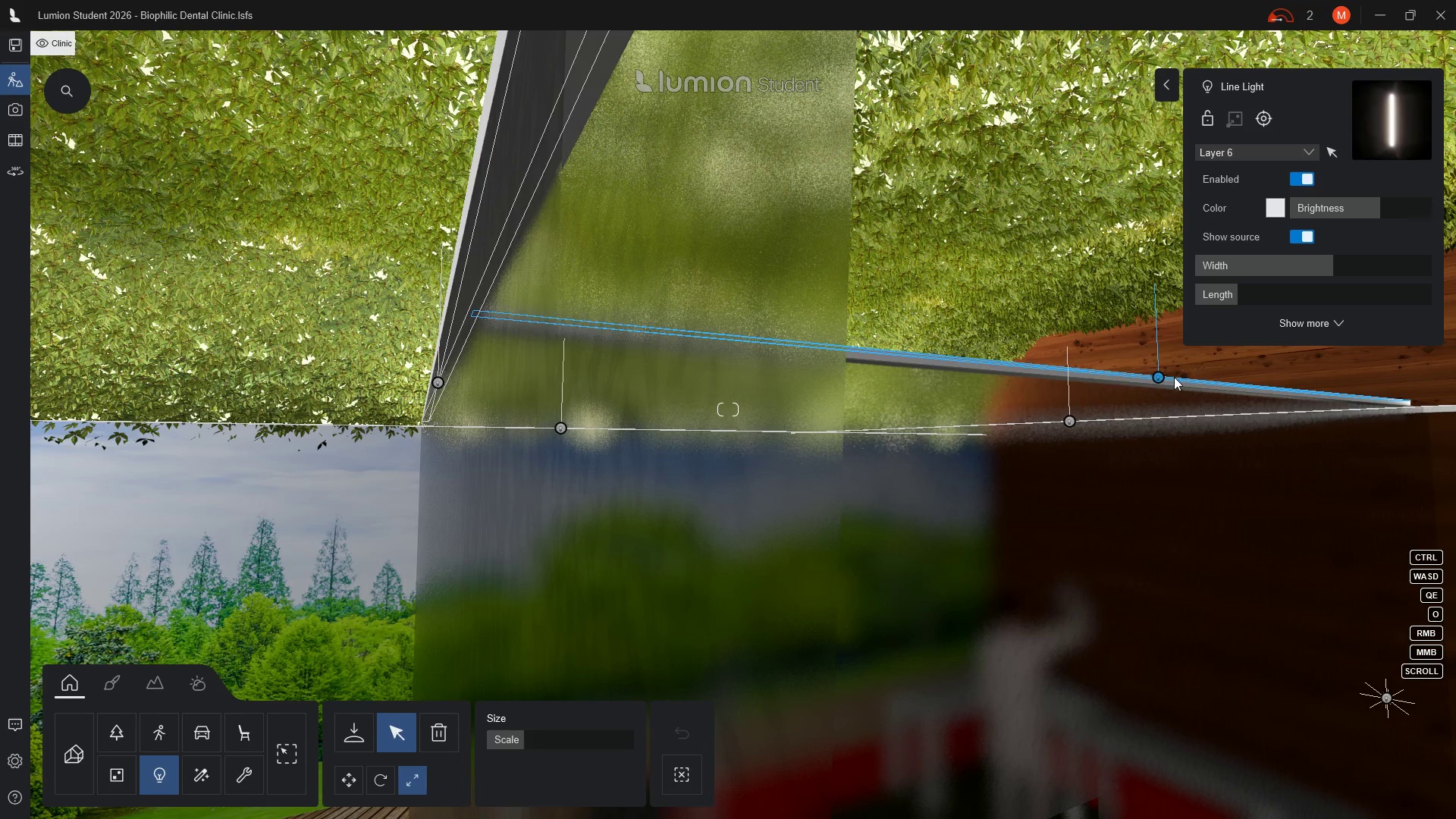 
wait(5.09)
 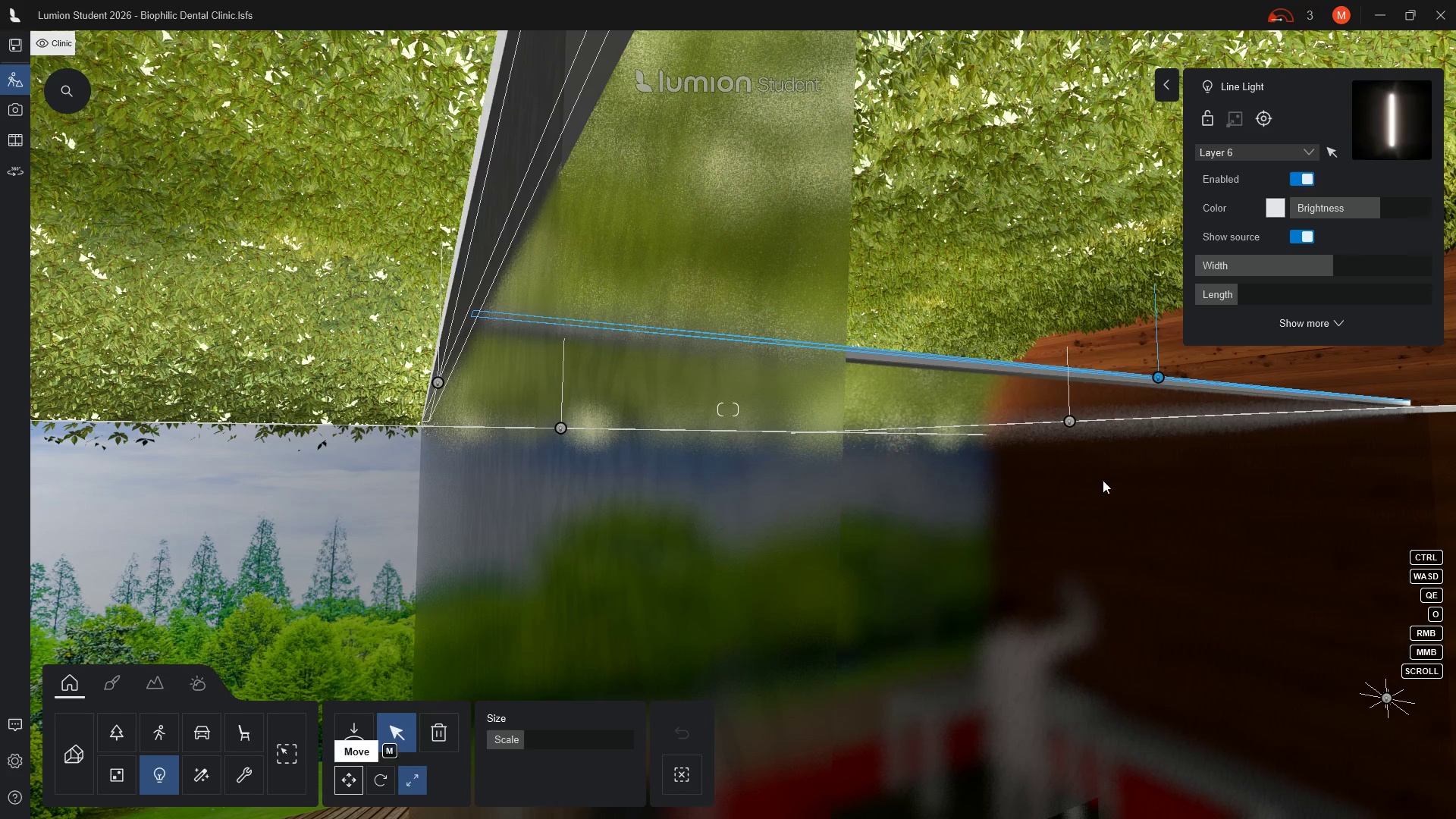 
left_click([357, 777])
 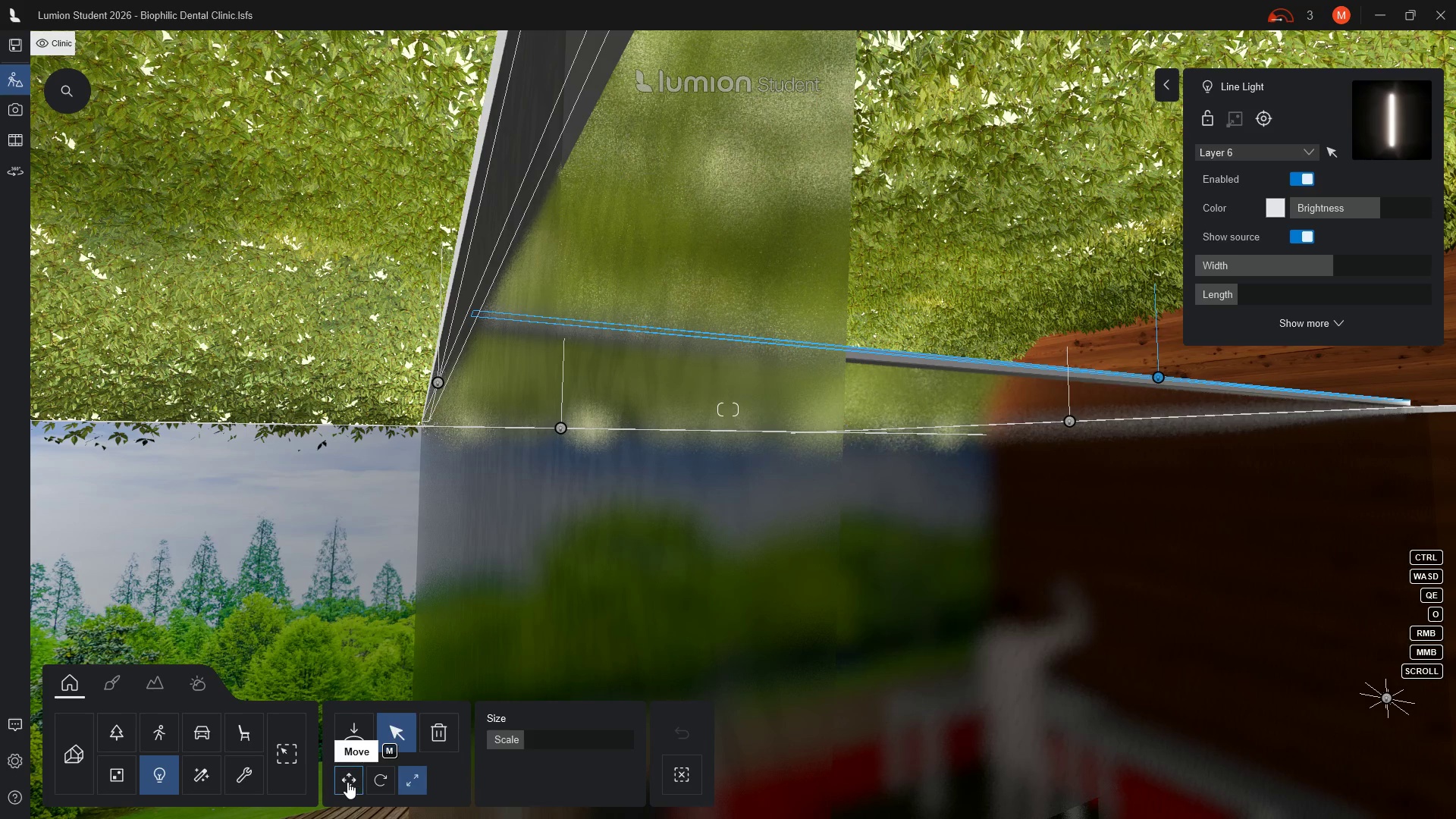 
left_click([347, 782])
 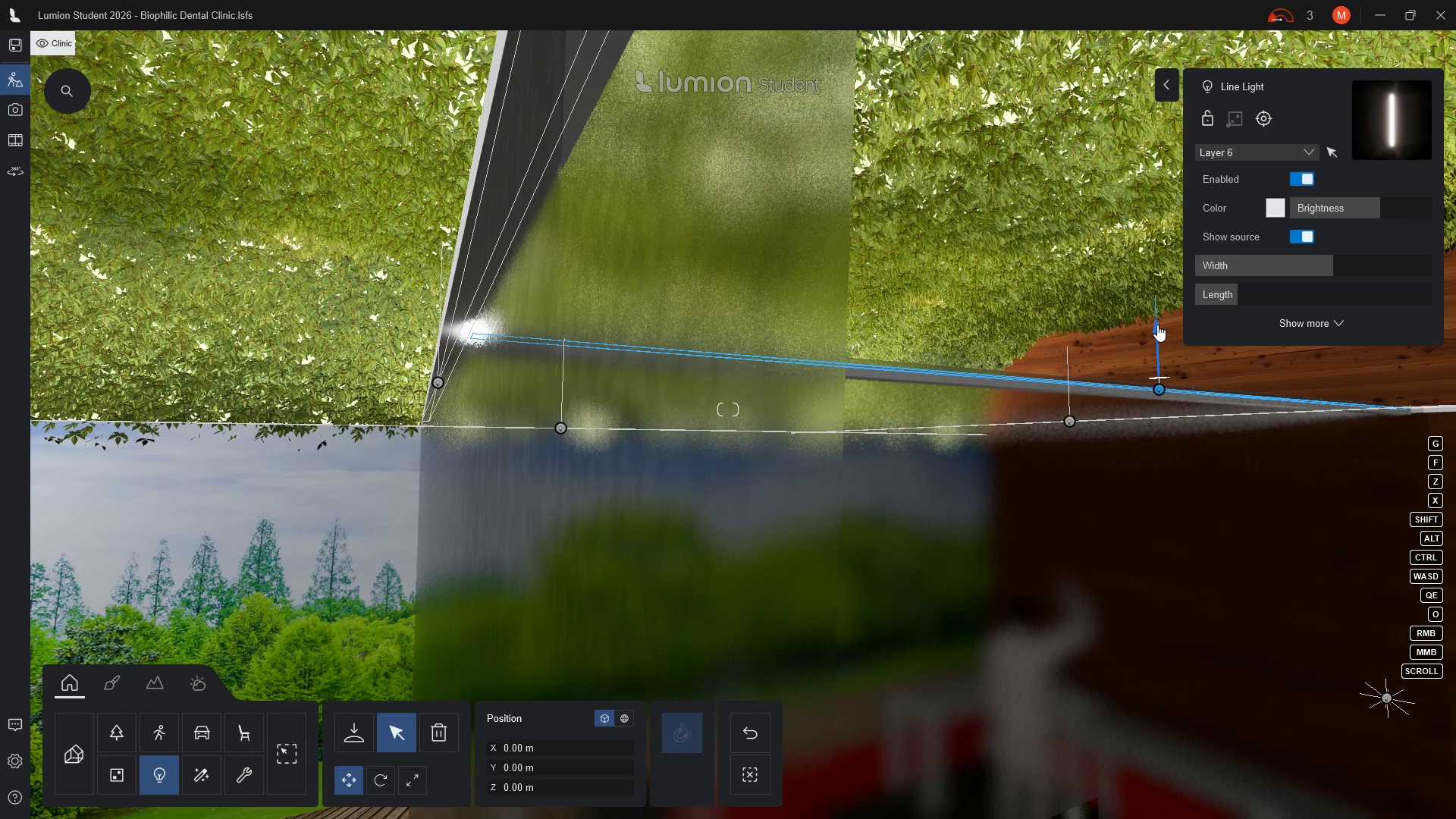 
wait(13.81)
 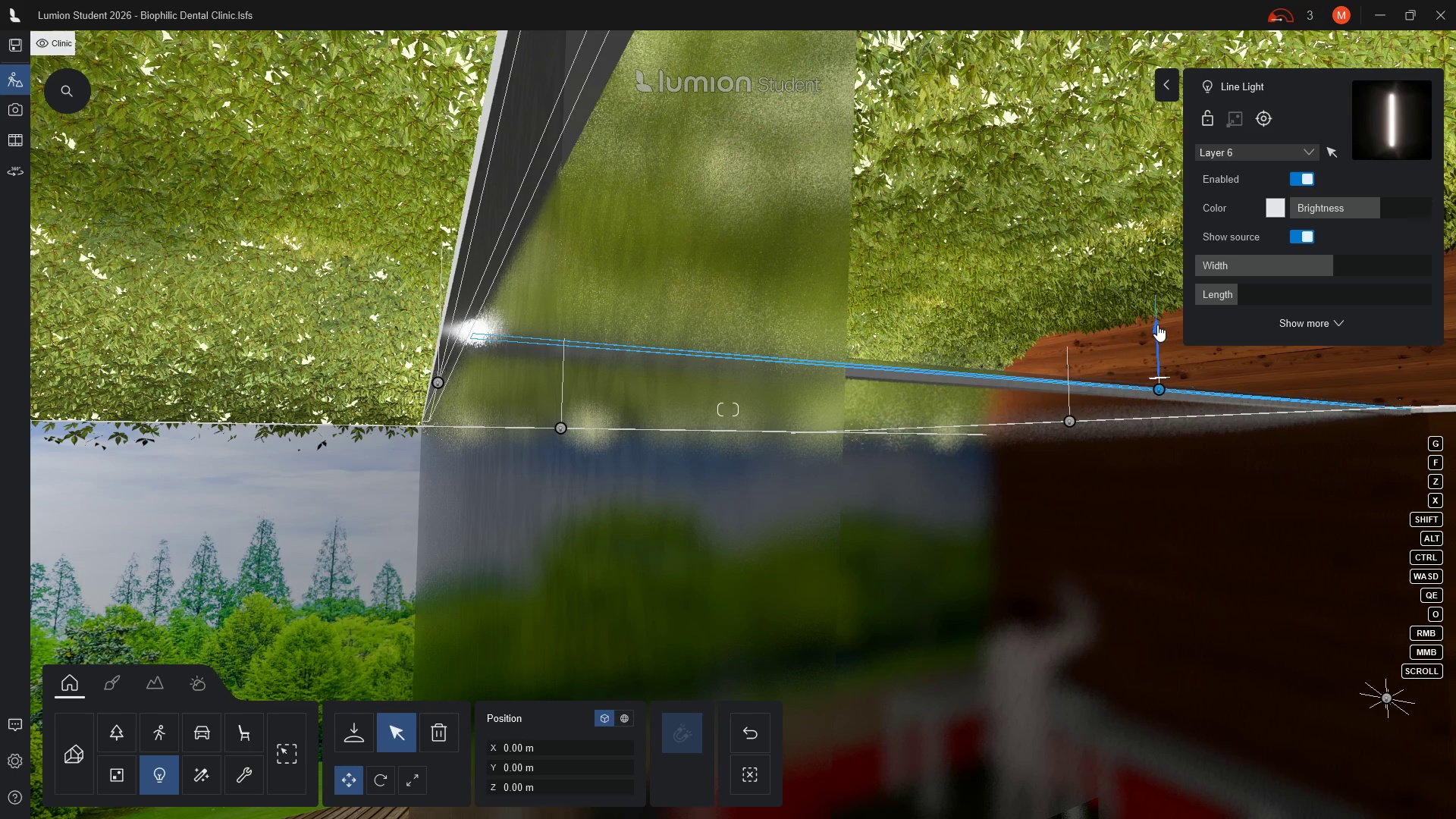 
scroll: coordinate [1305, 444], scroll_direction: up, amount: 4.0
 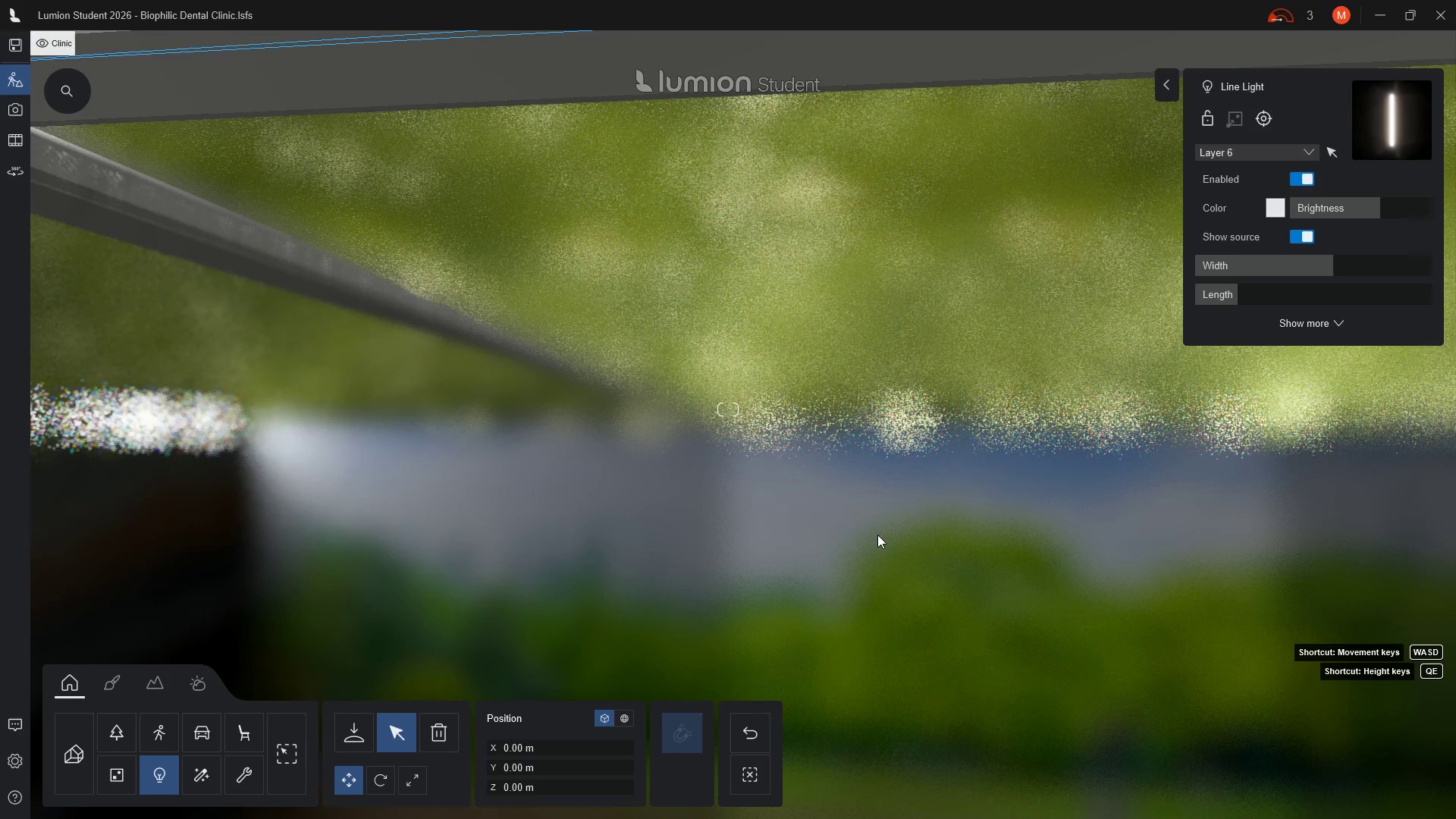 
wait(8.94)
 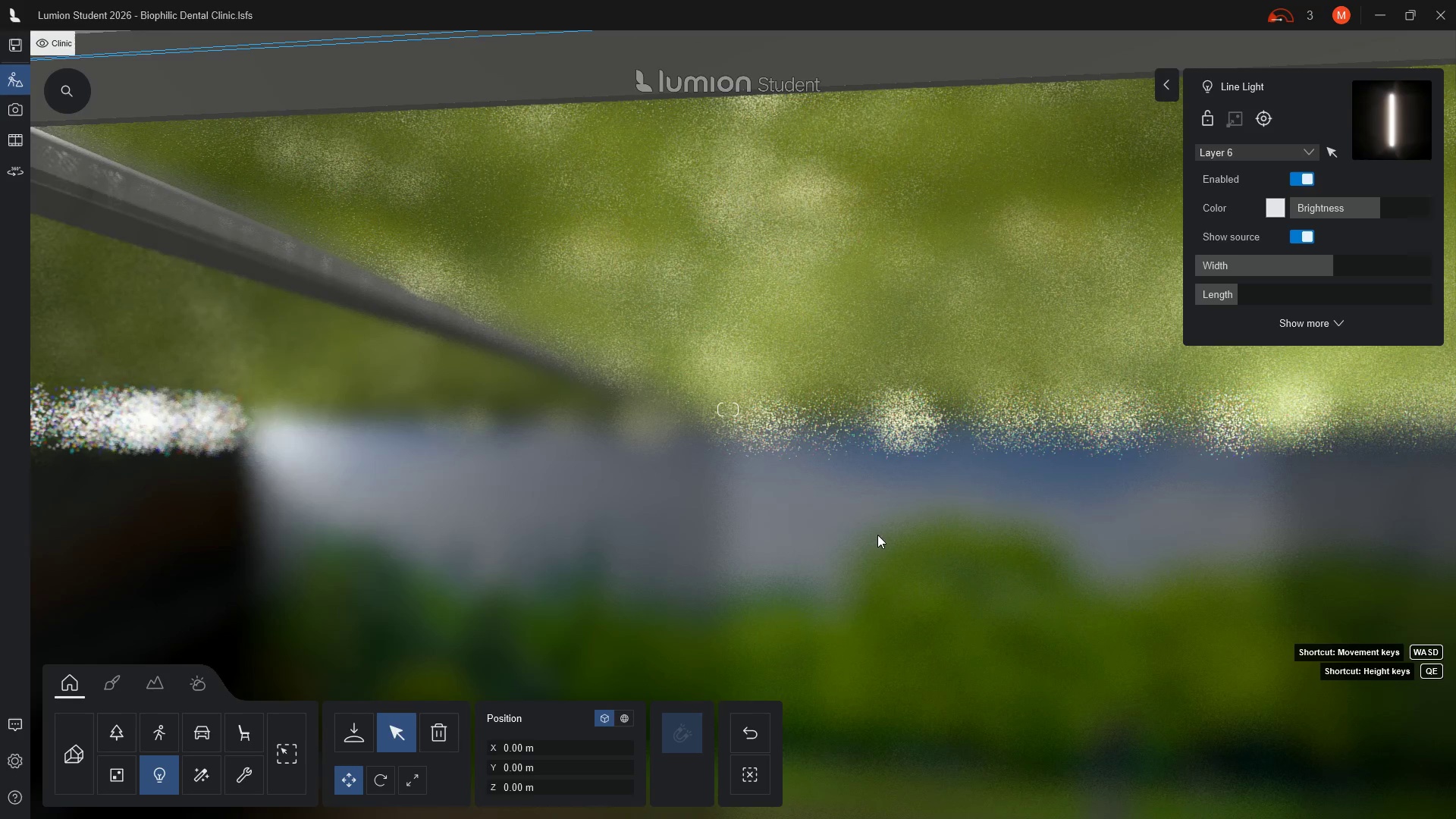 
scroll: coordinate [676, 457], scroll_direction: down, amount: 8.0
 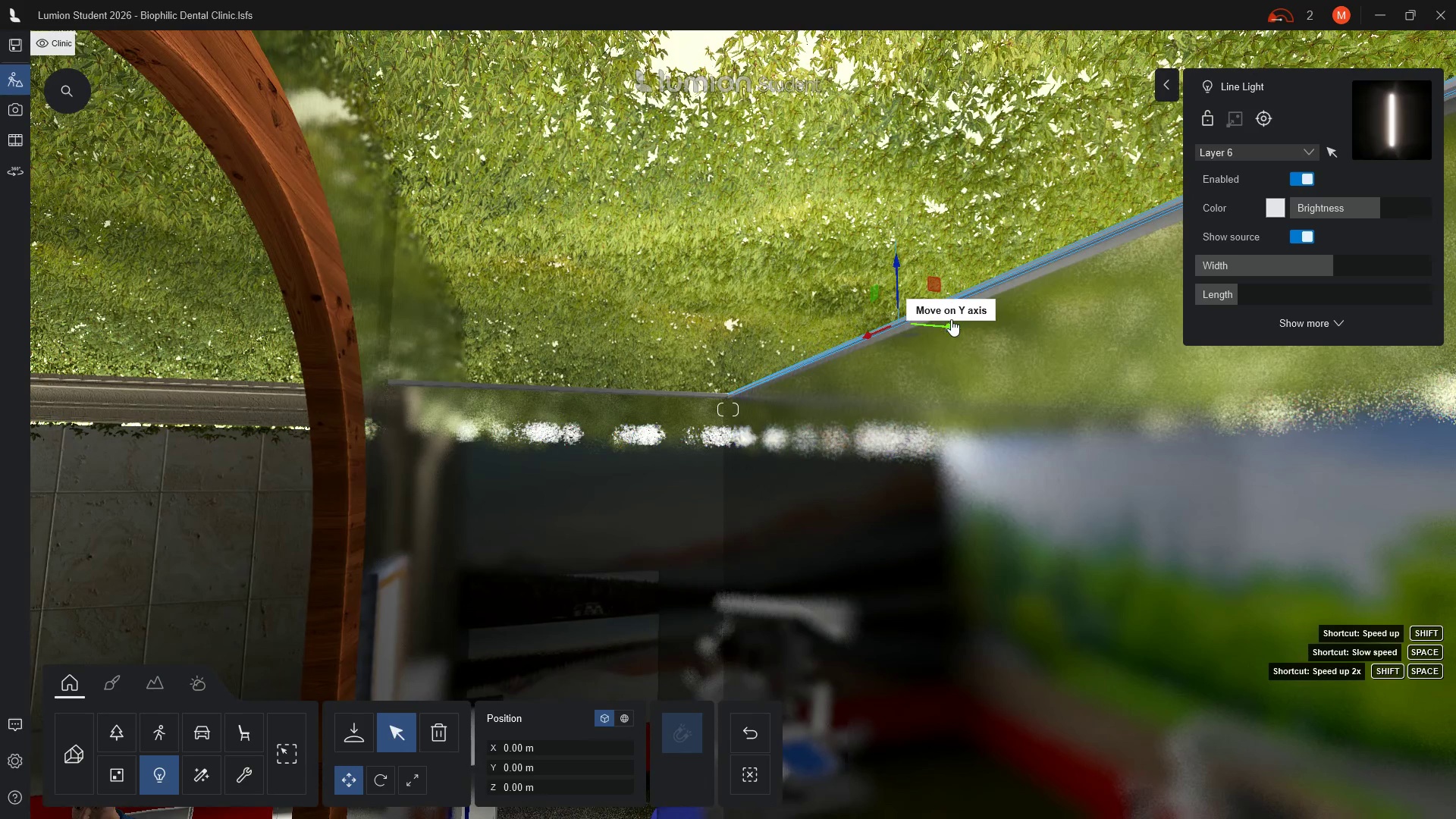 
left_click_drag(start_coordinate=[938, 326], to_coordinate=[921, 322])
 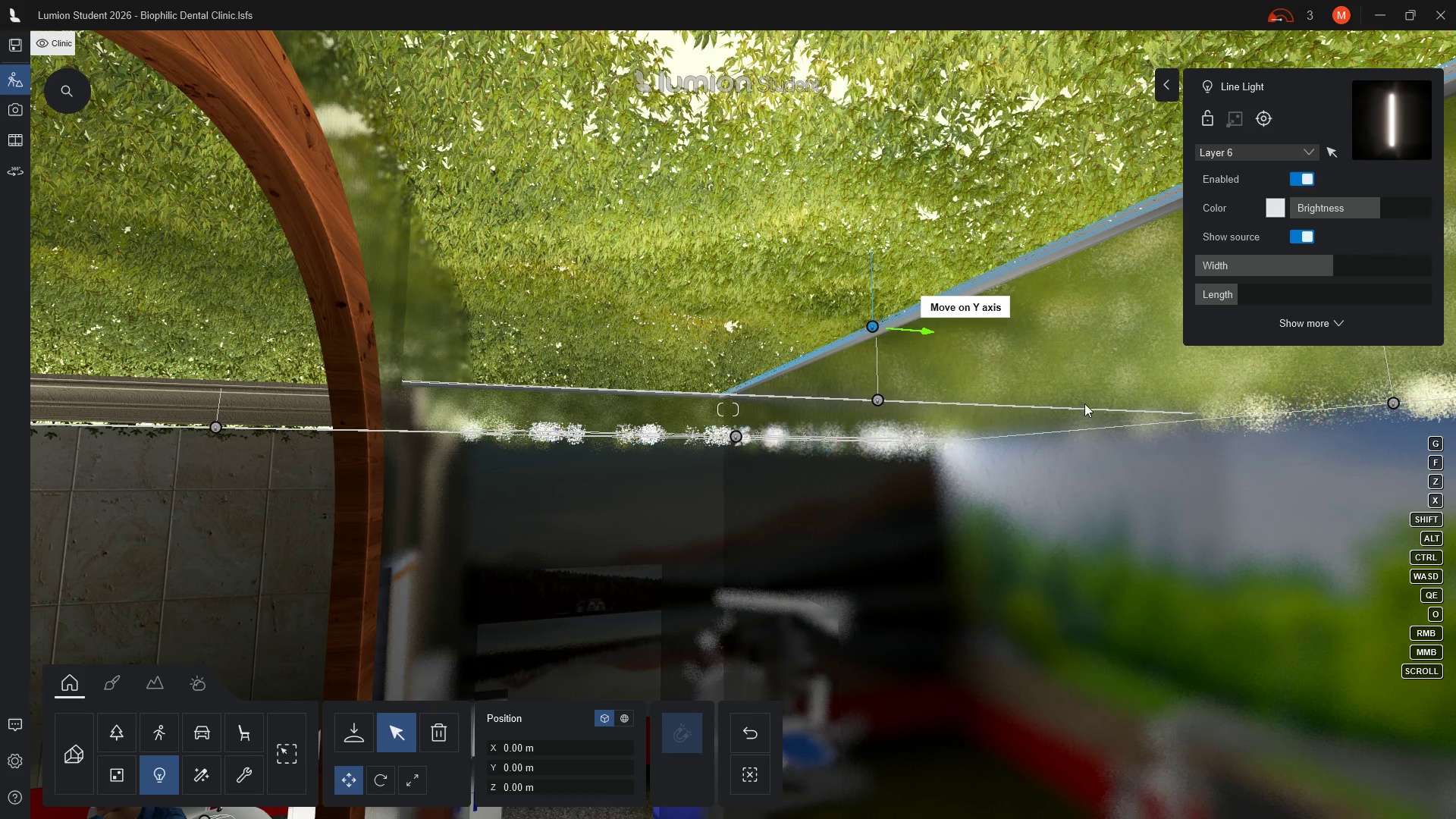 
scroll: coordinate [1018, 371], scroll_direction: up, amount: 6.0
 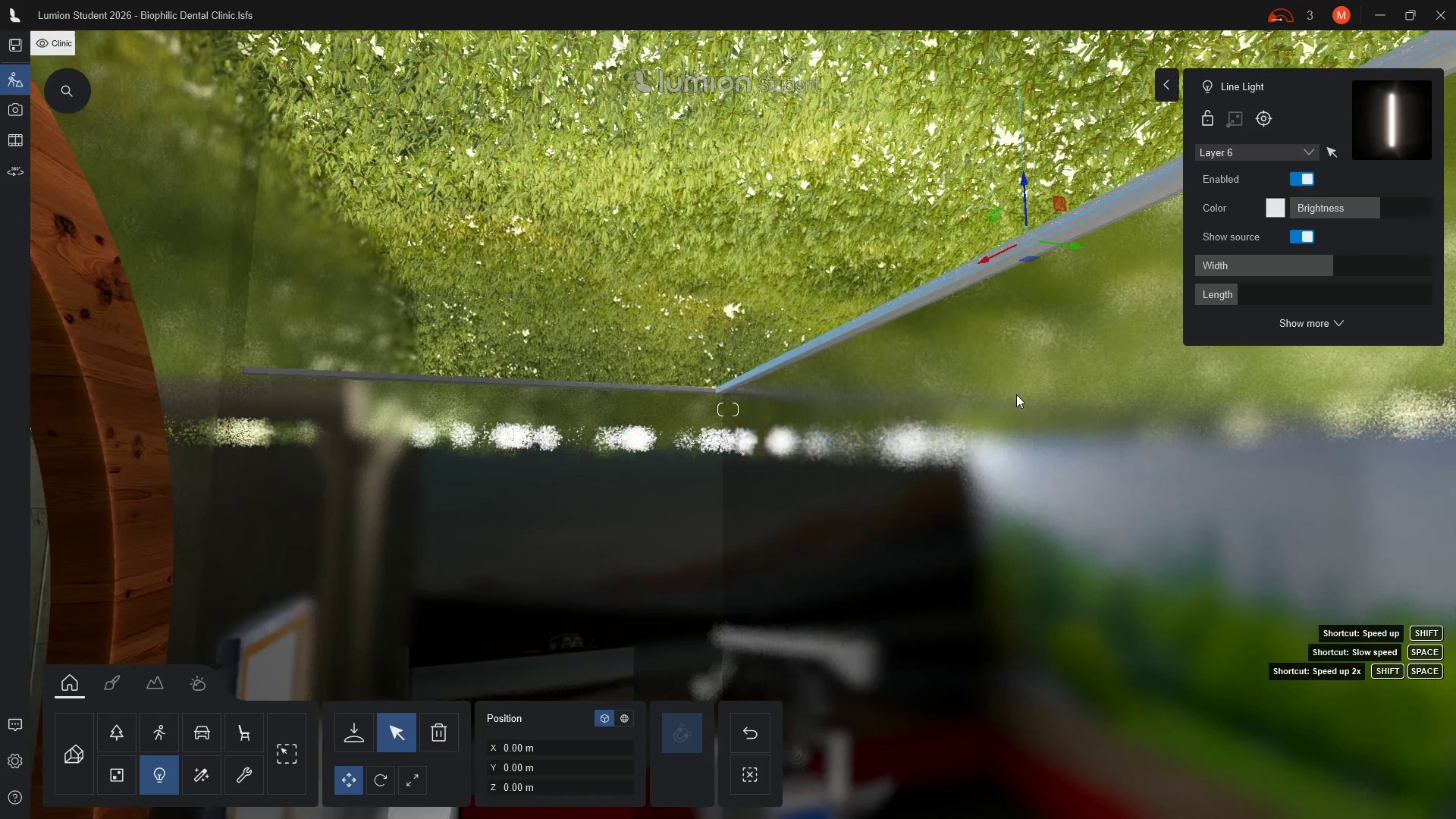 
type(qq)
 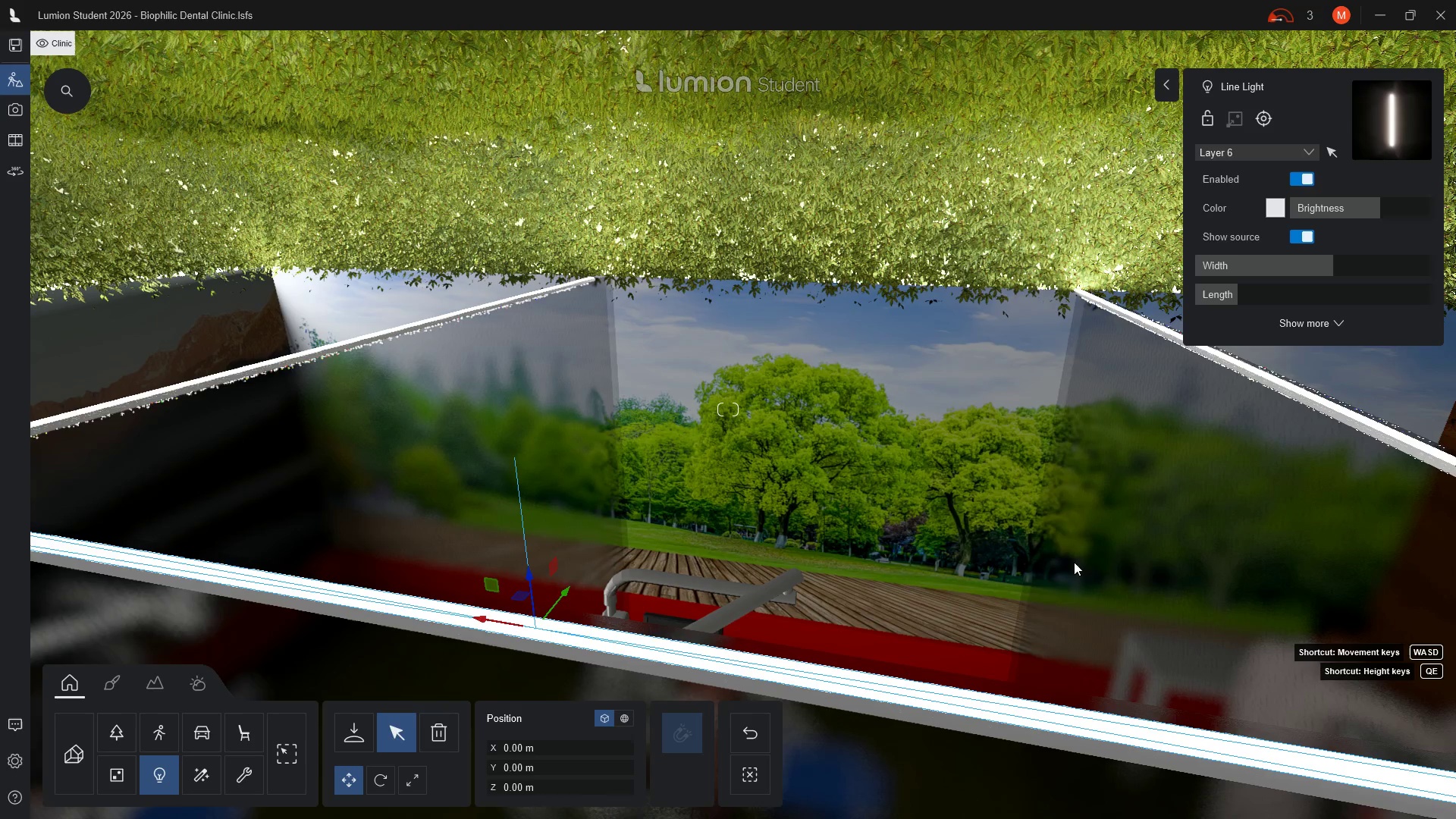 
wait(15.56)
 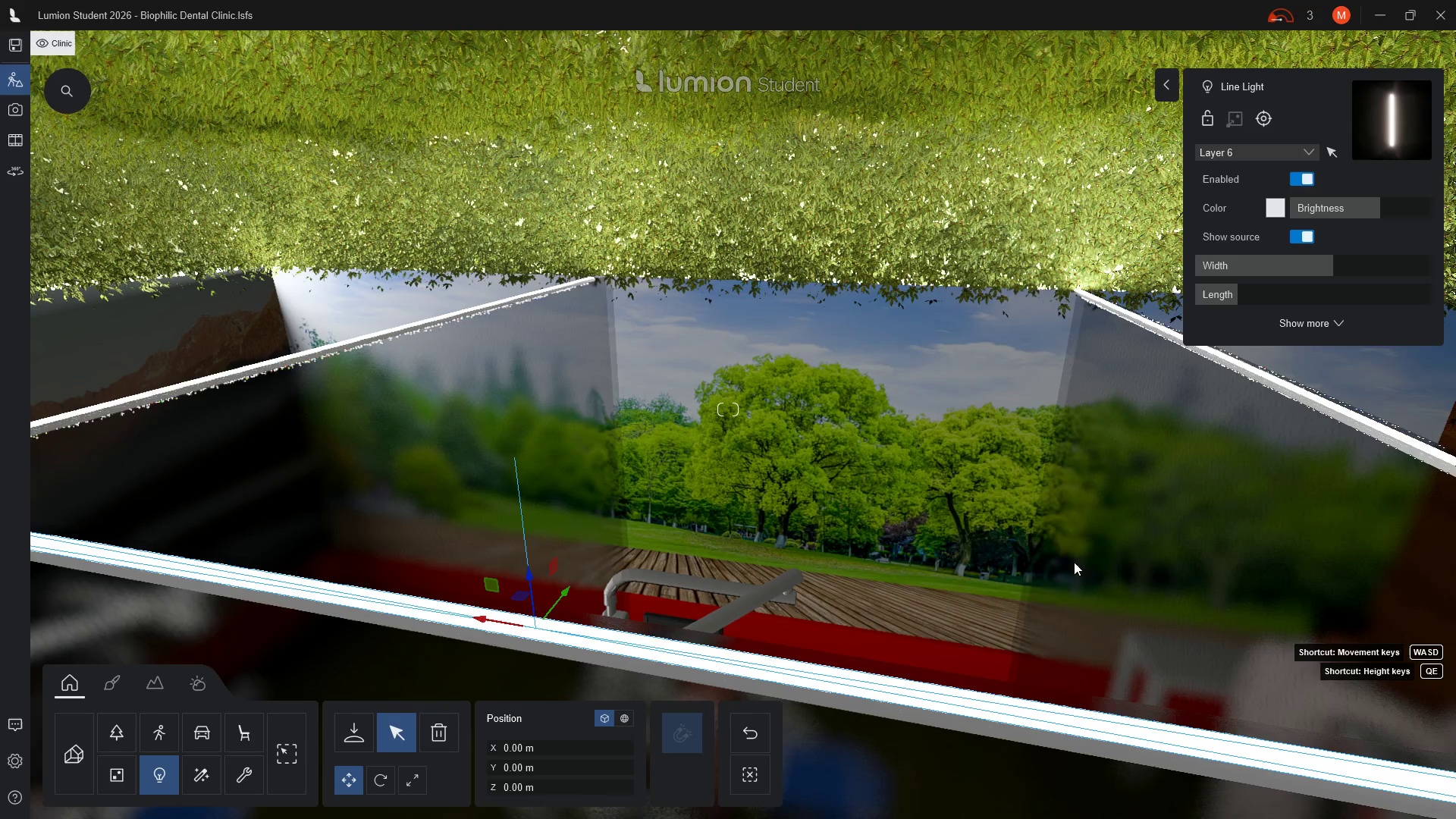 
hold_key(key=D, duration=0.59)
 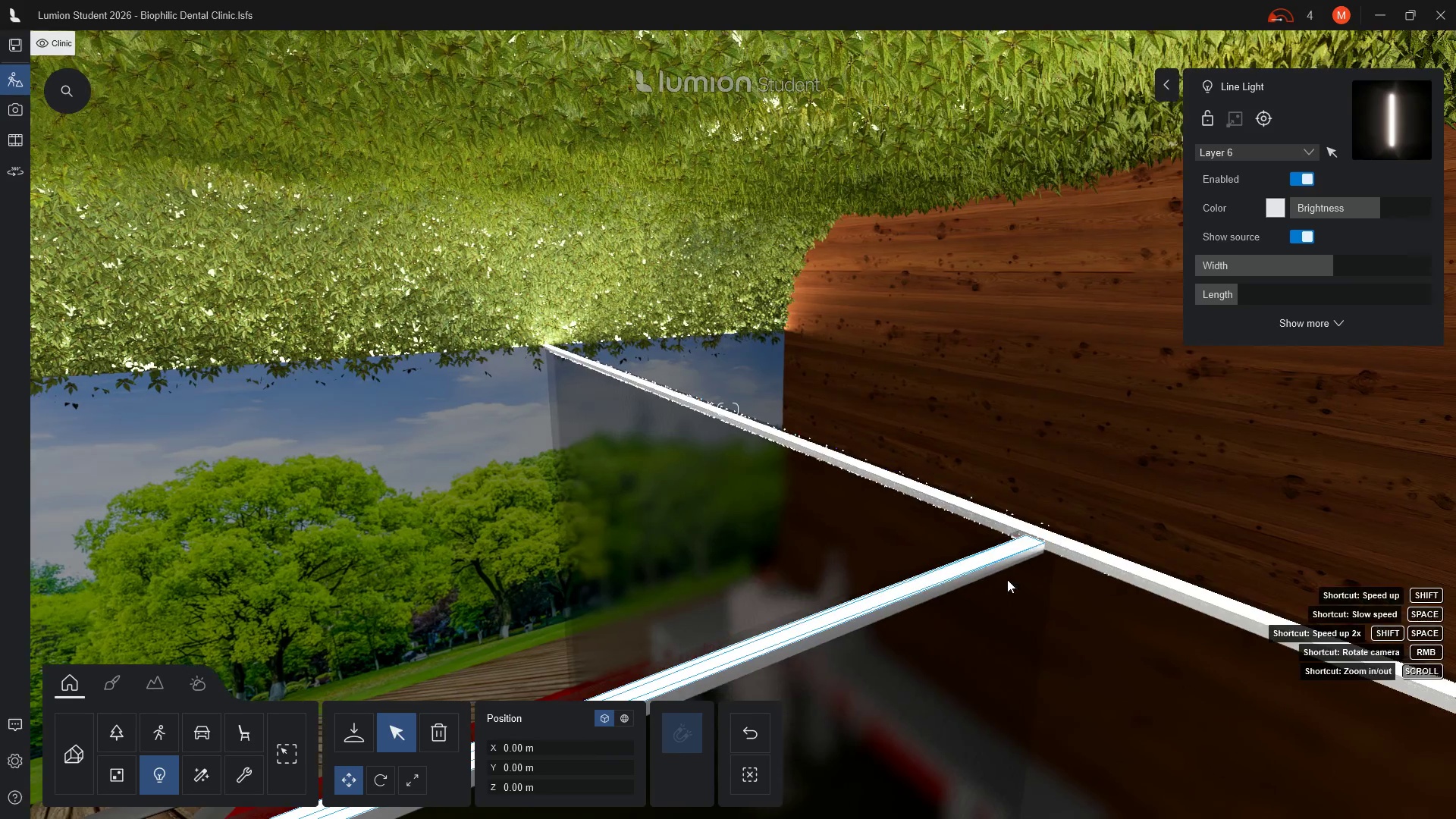 
hold_key(key=D, duration=0.36)
 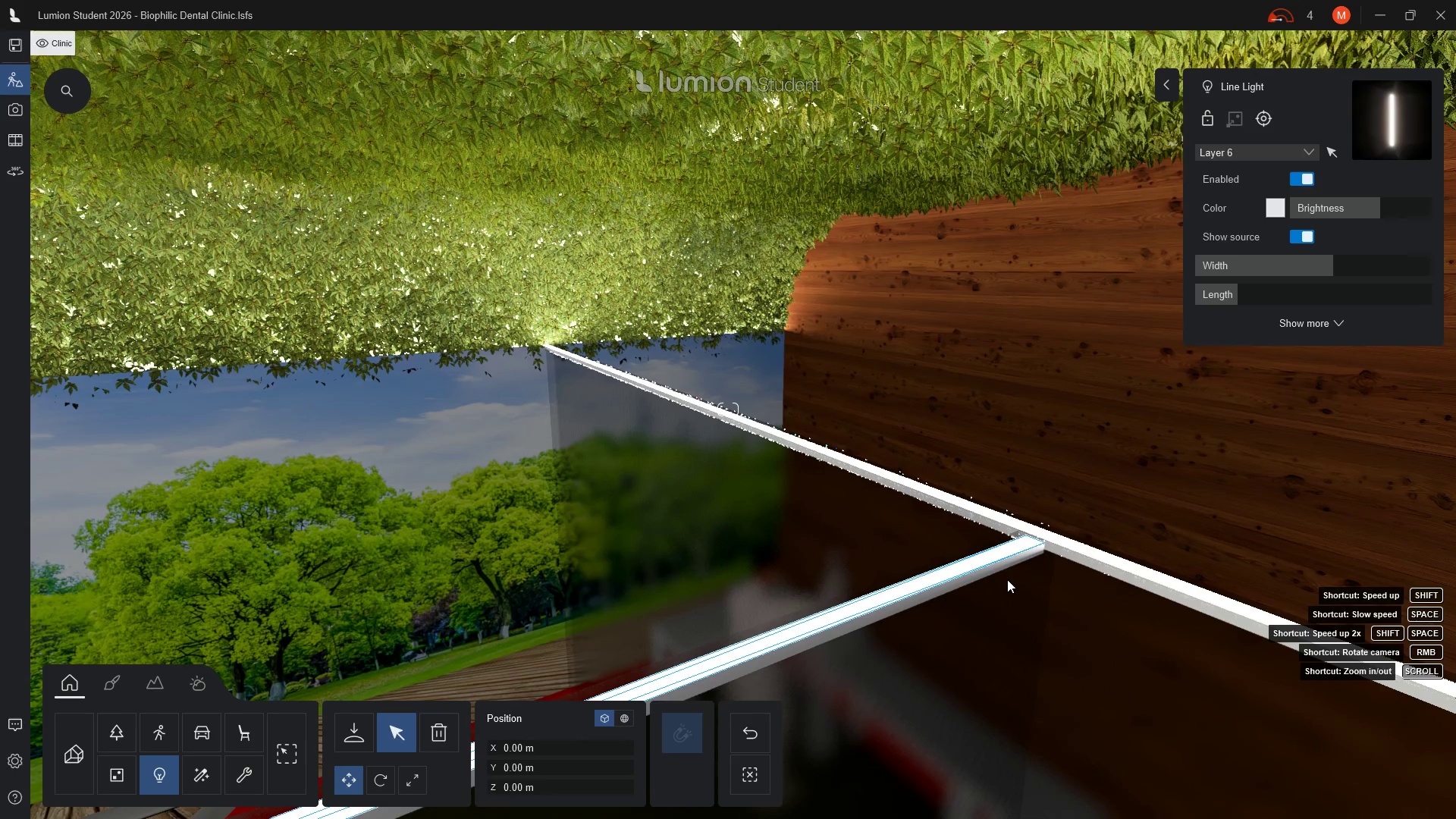 
type(dd)
 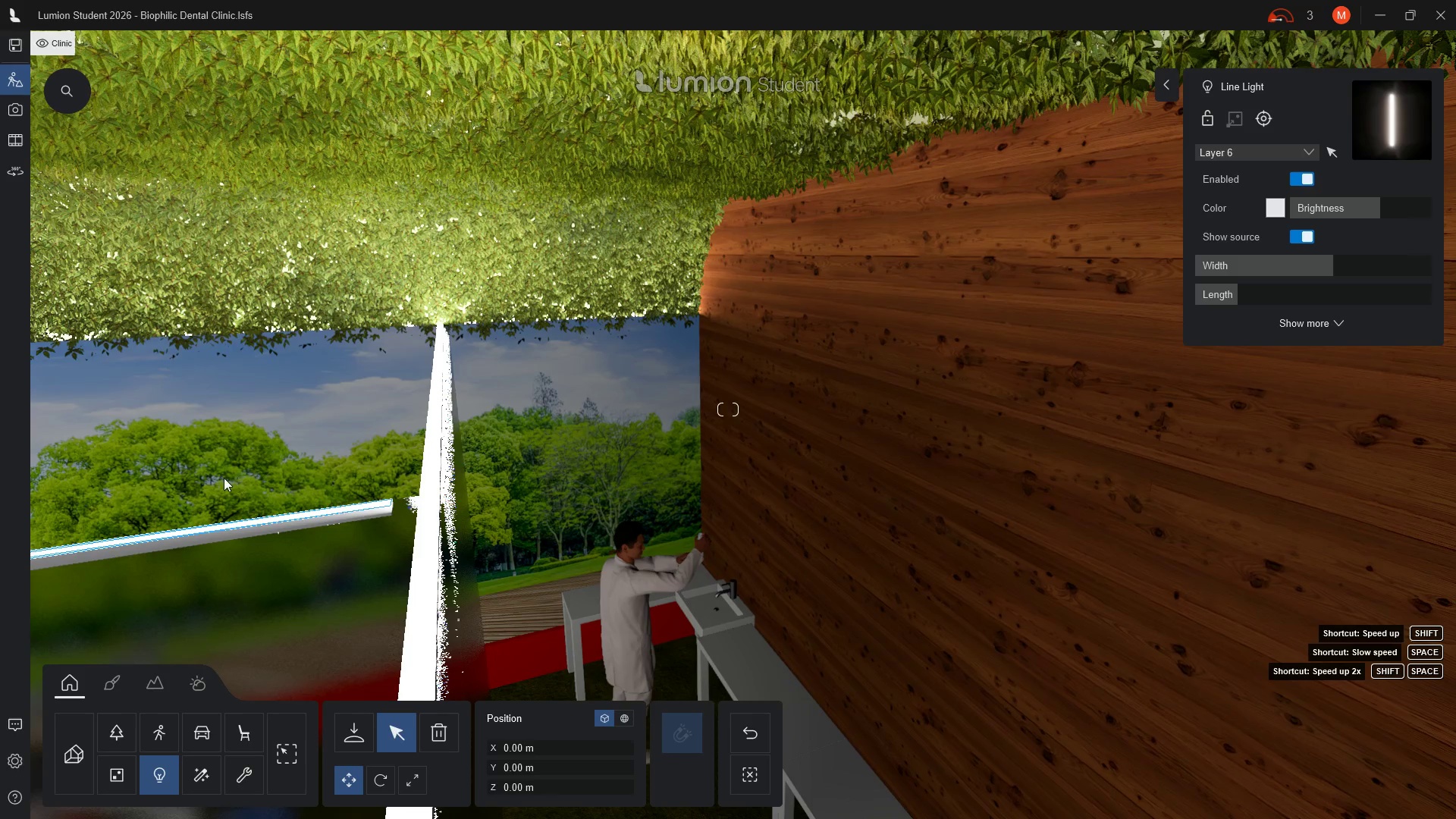 
wait(8.75)
 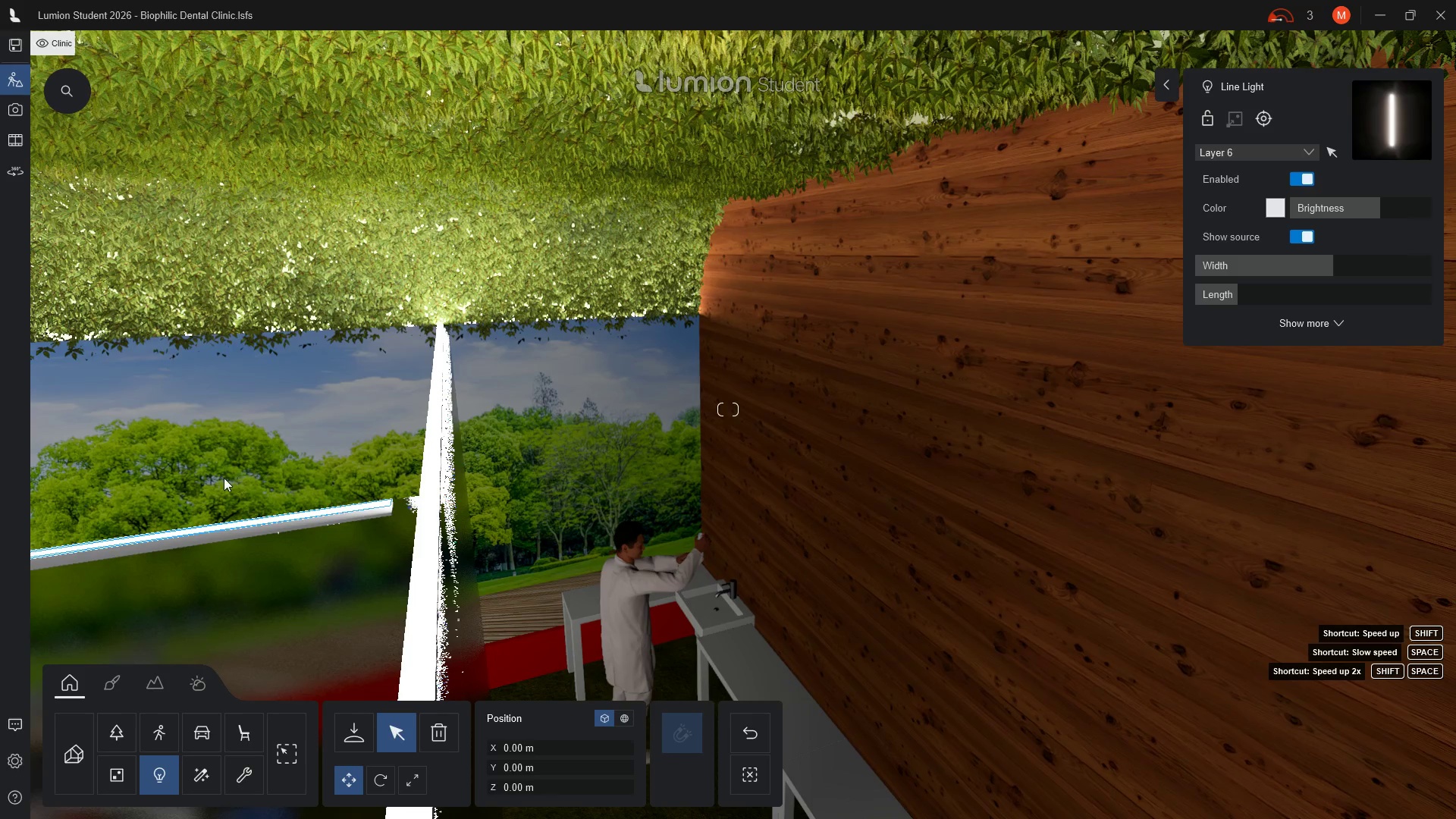 
left_click([426, 384])
 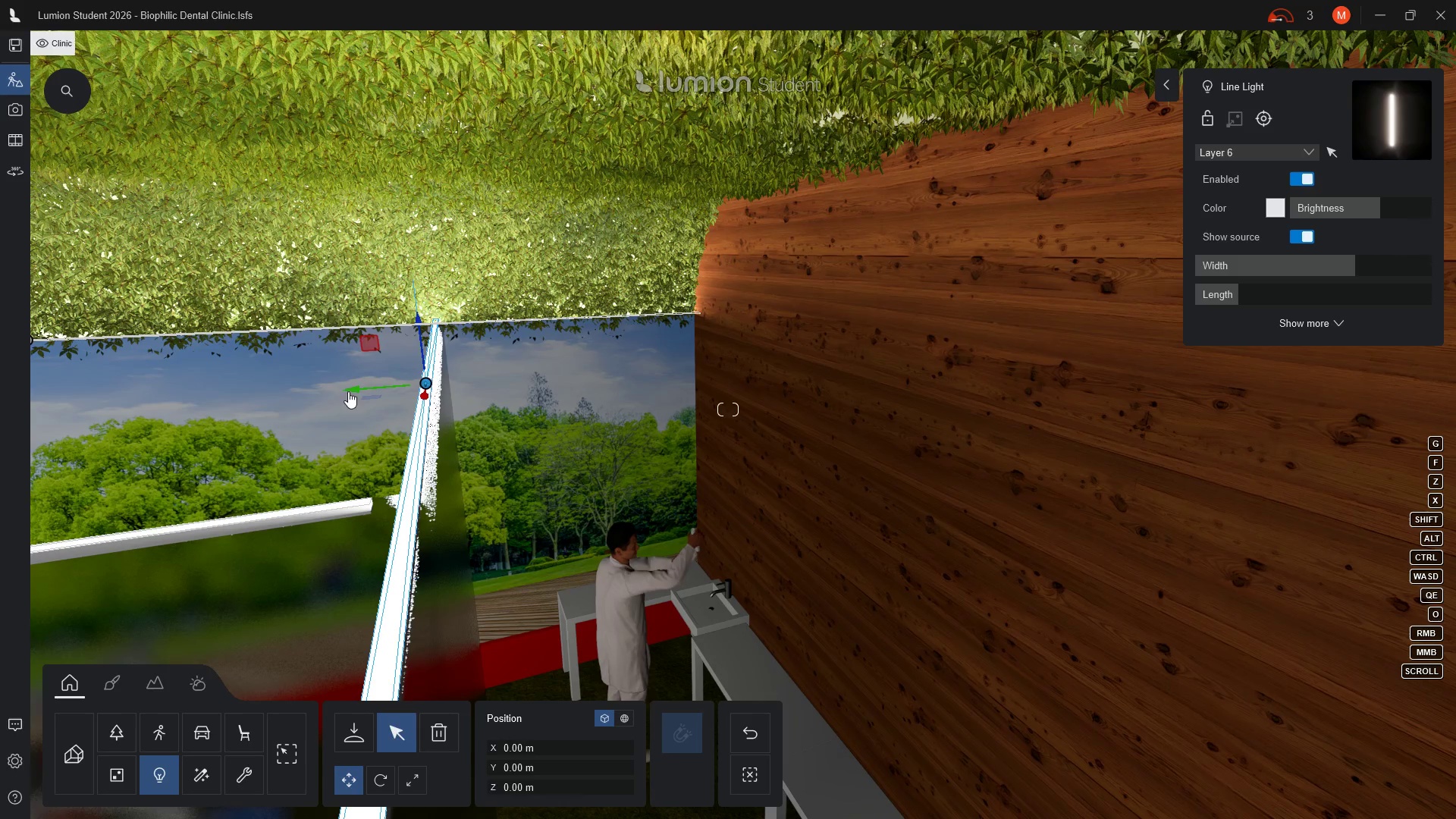 
left_click_drag(start_coordinate=[350, 389], to_coordinate=[362, 392])
 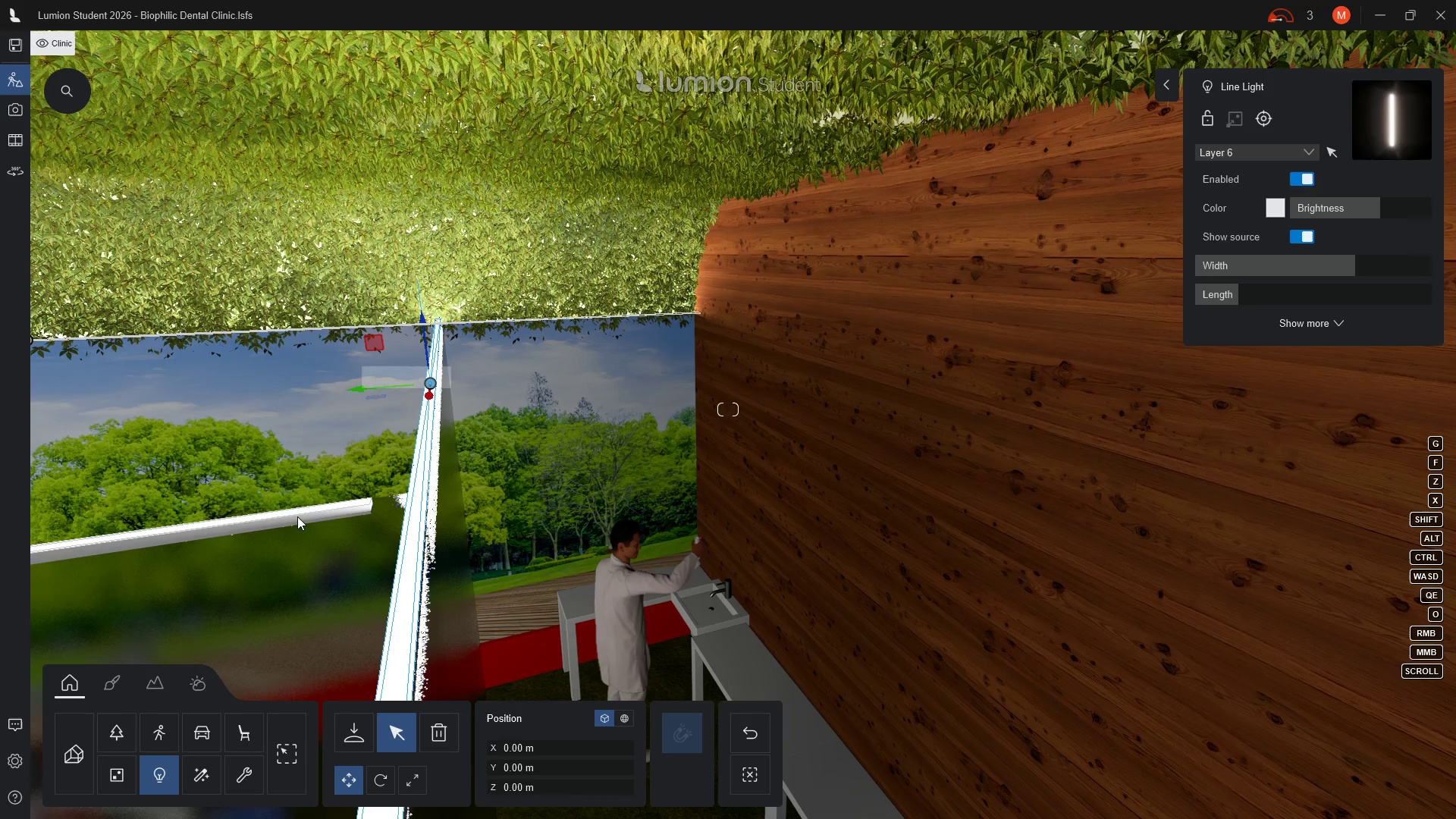 
left_click([297, 516])
 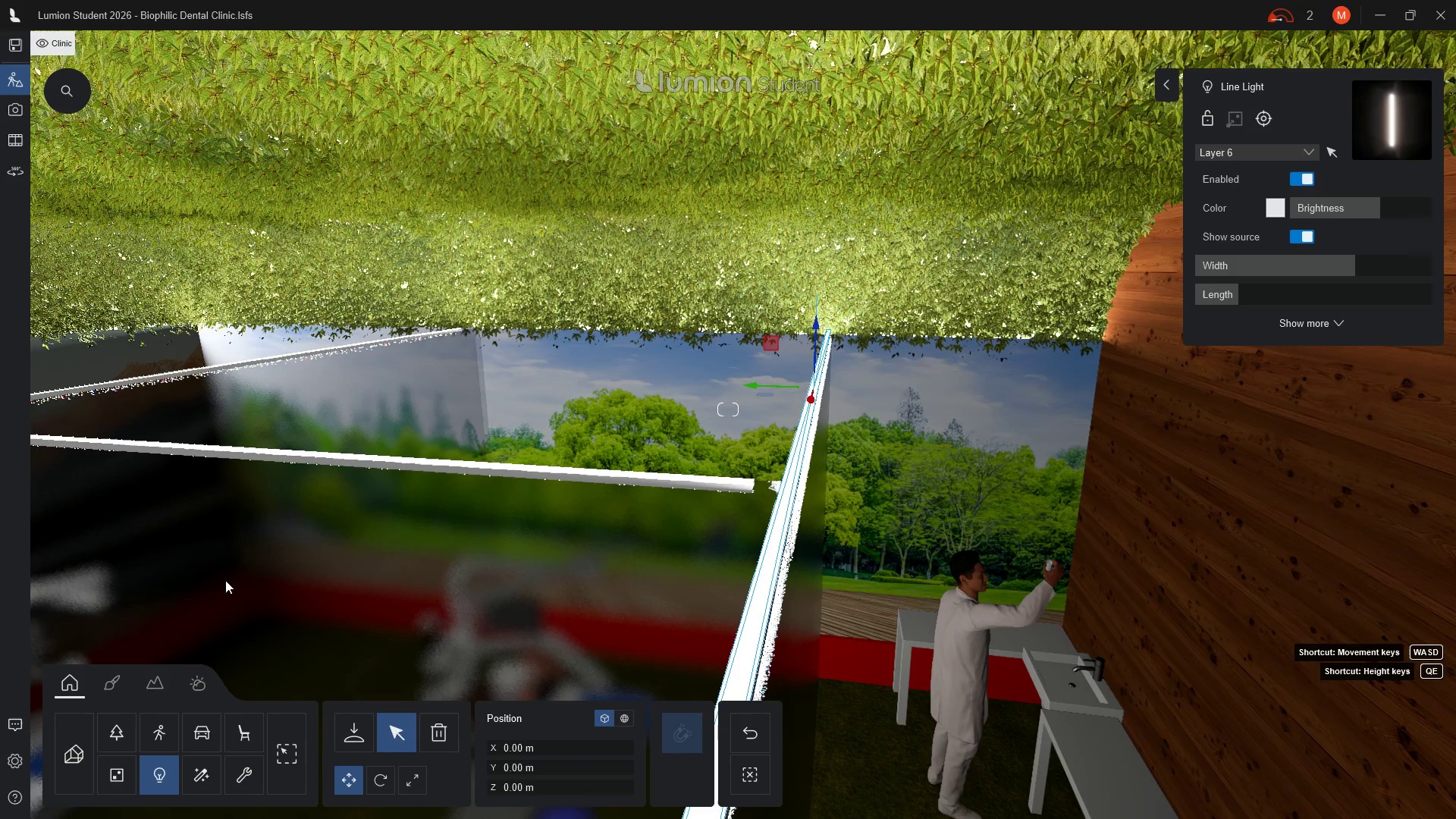 
wait(10.89)
 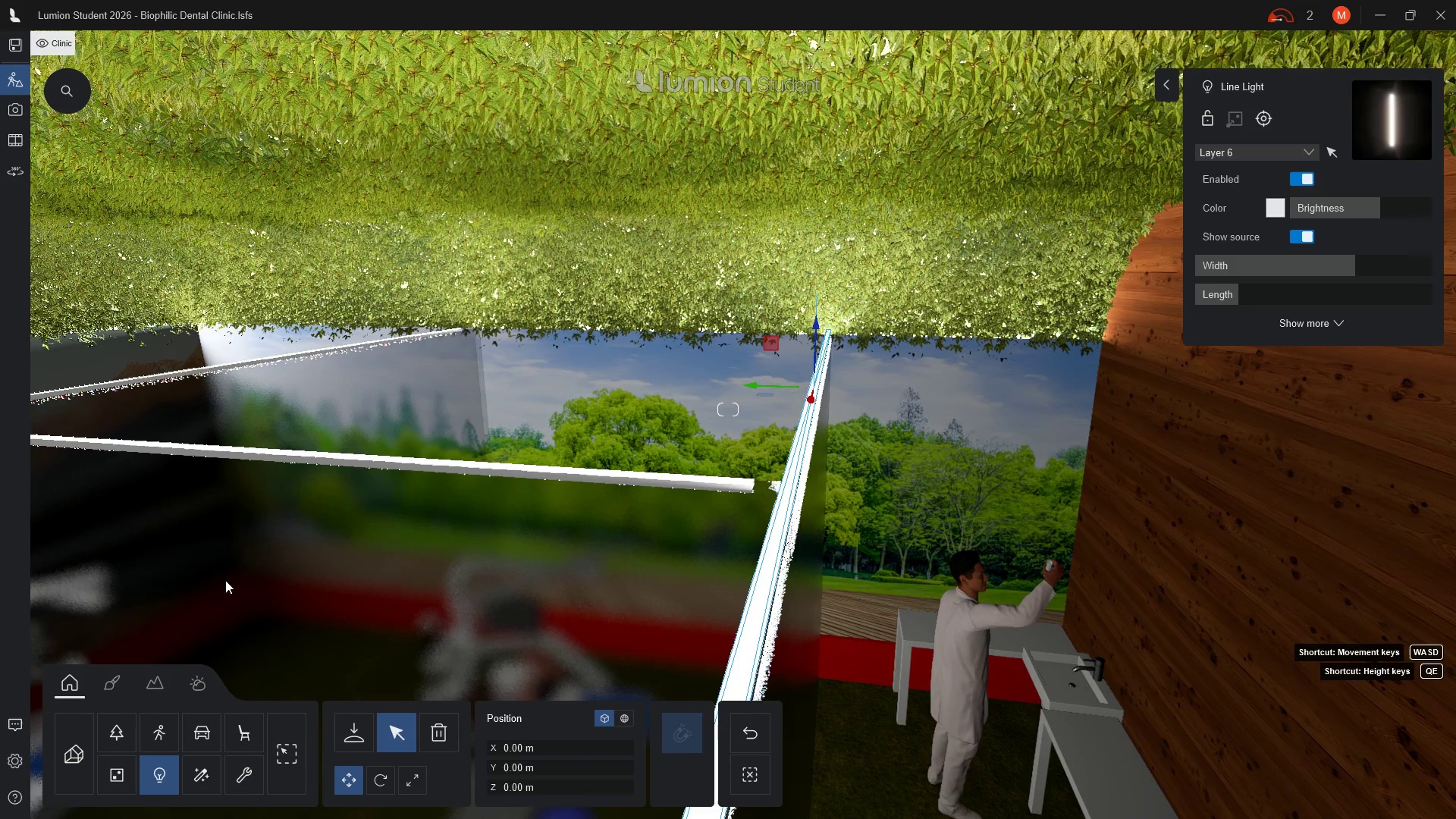 
left_click([501, 448])
 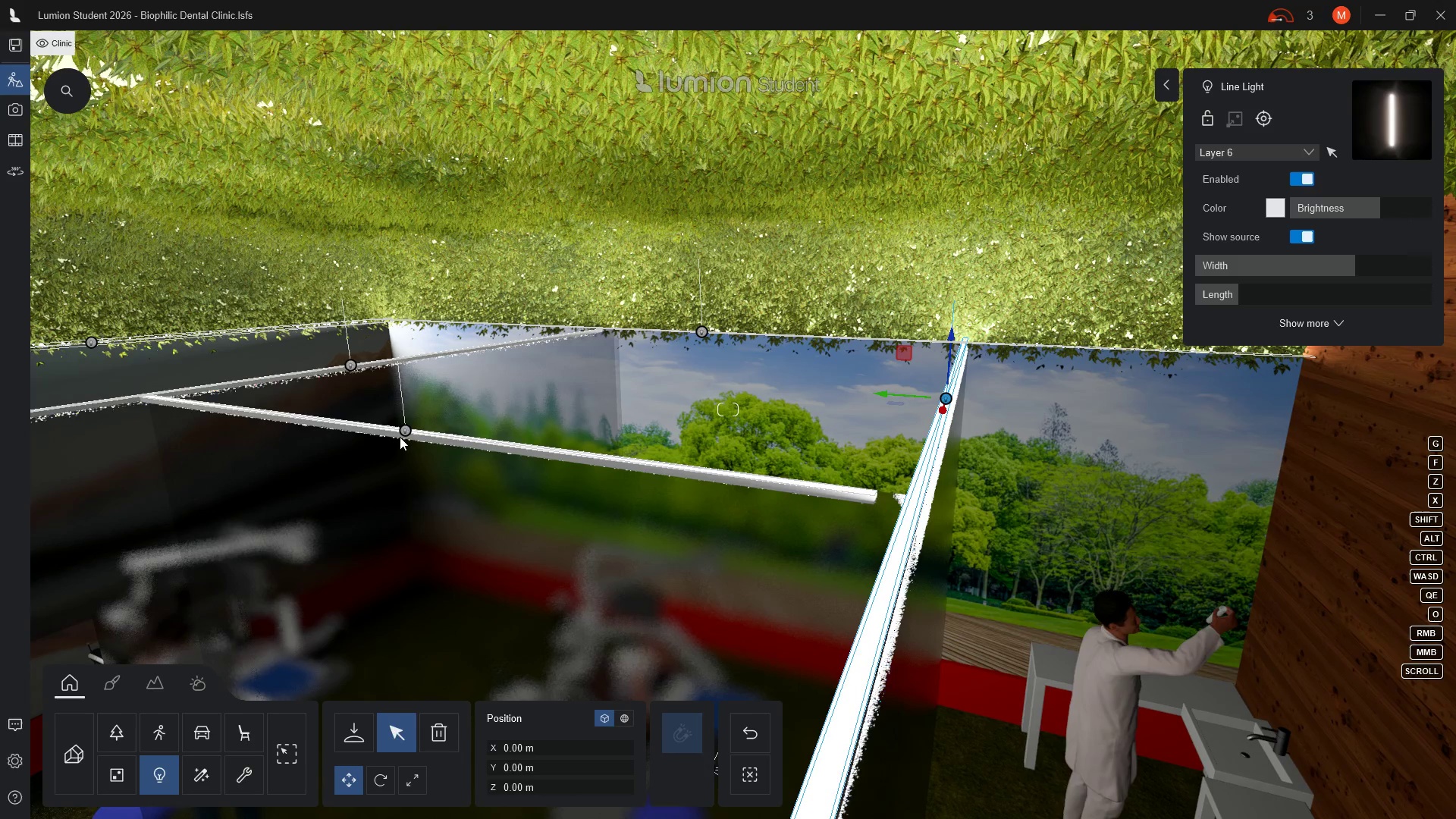 
left_click([406, 428])
 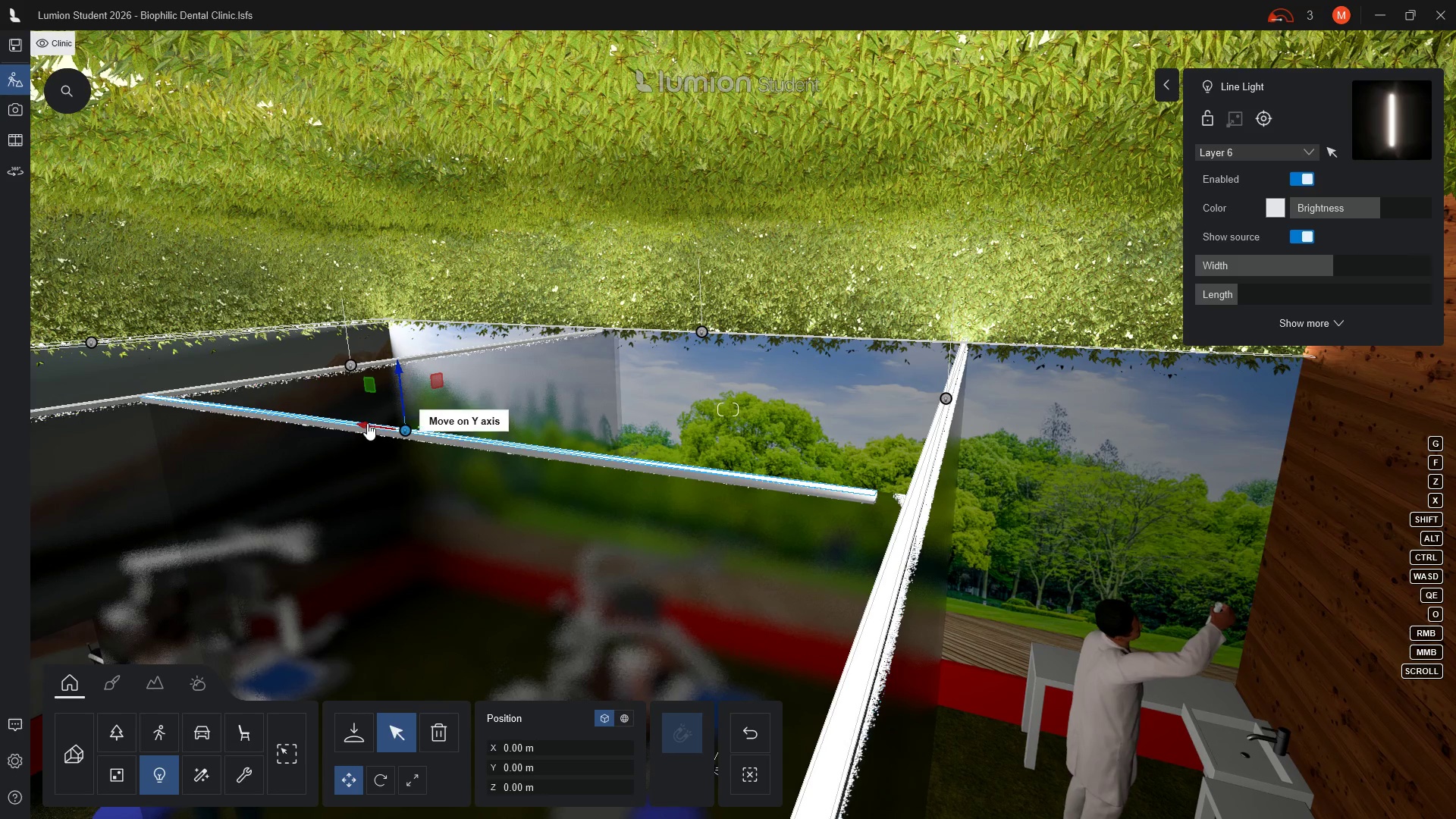 
left_click_drag(start_coordinate=[364, 423], to_coordinate=[375, 426])
 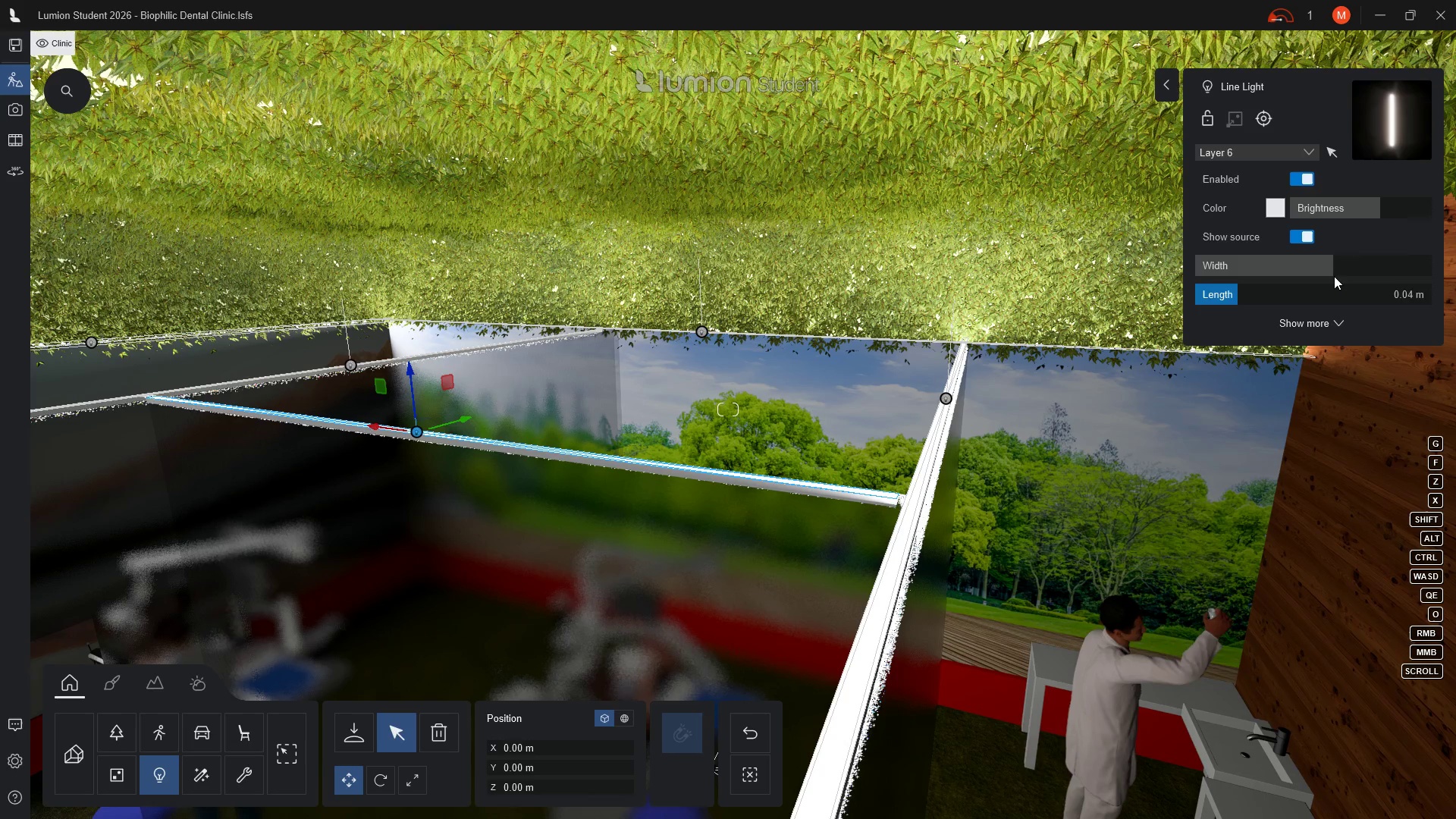 
left_click_drag(start_coordinate=[1333, 268], to_coordinate=[1338, 269])
 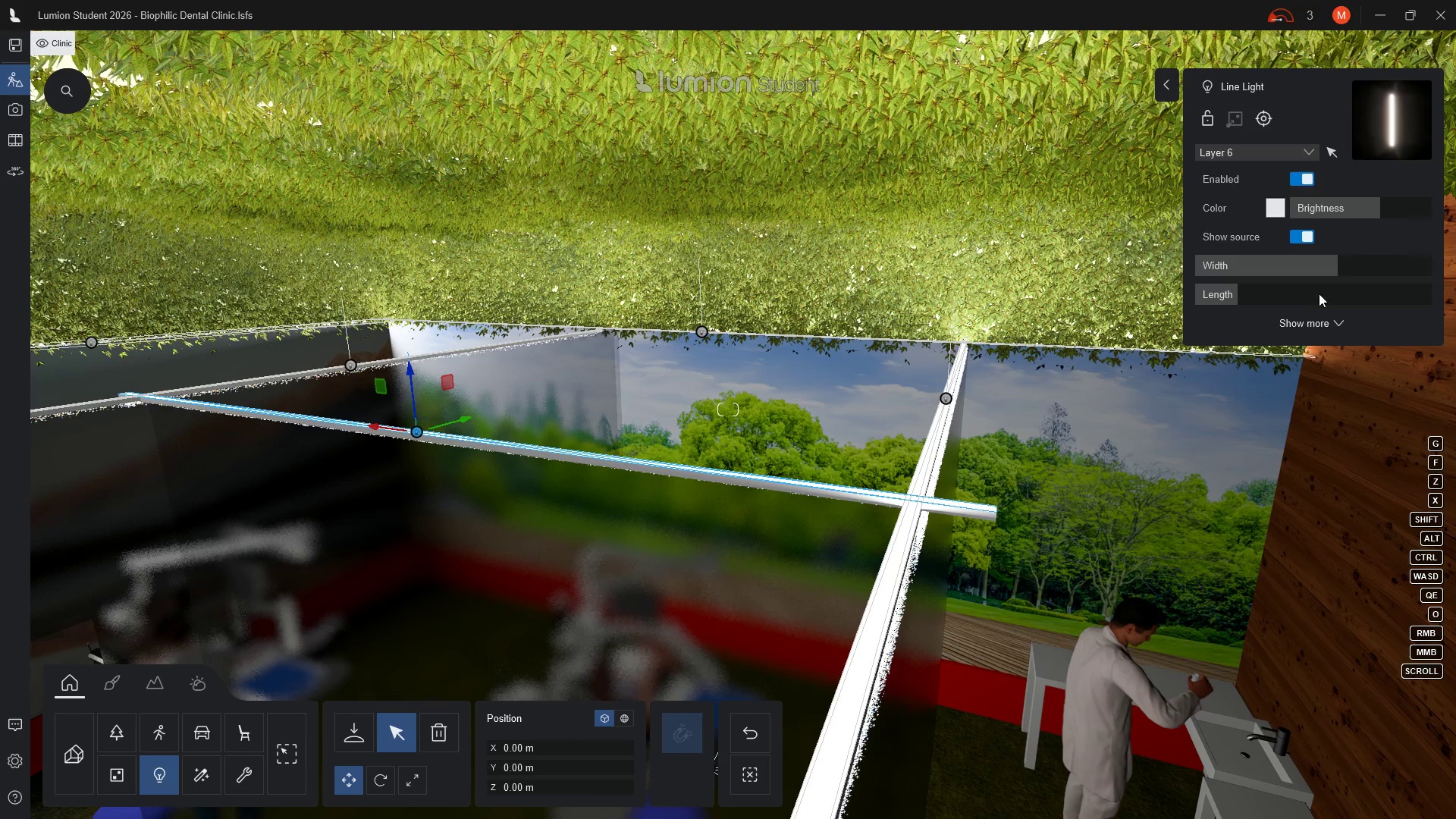 
left_click([1418, 262])
 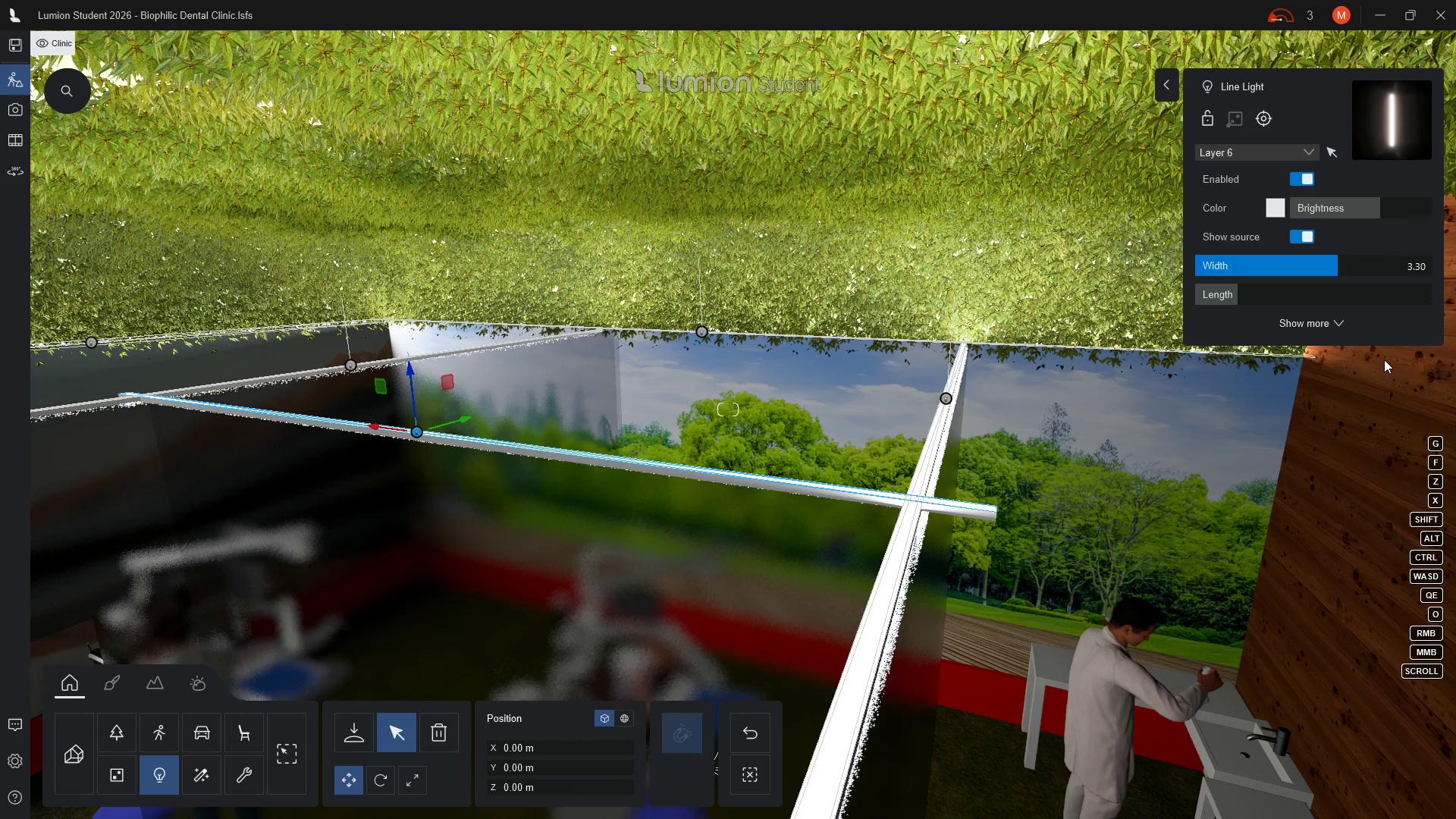 
key(Backspace)
 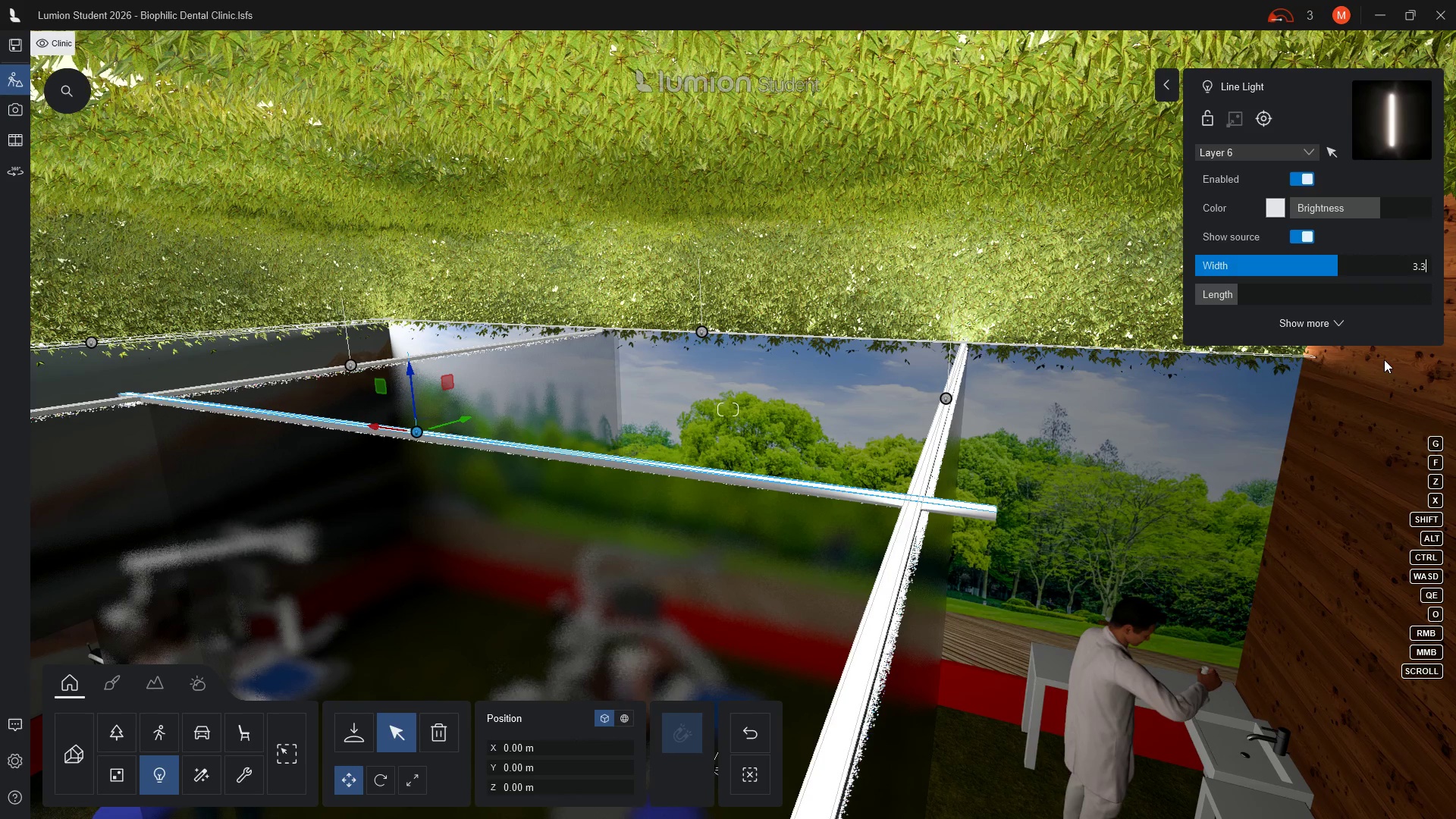 
key(Backspace)
 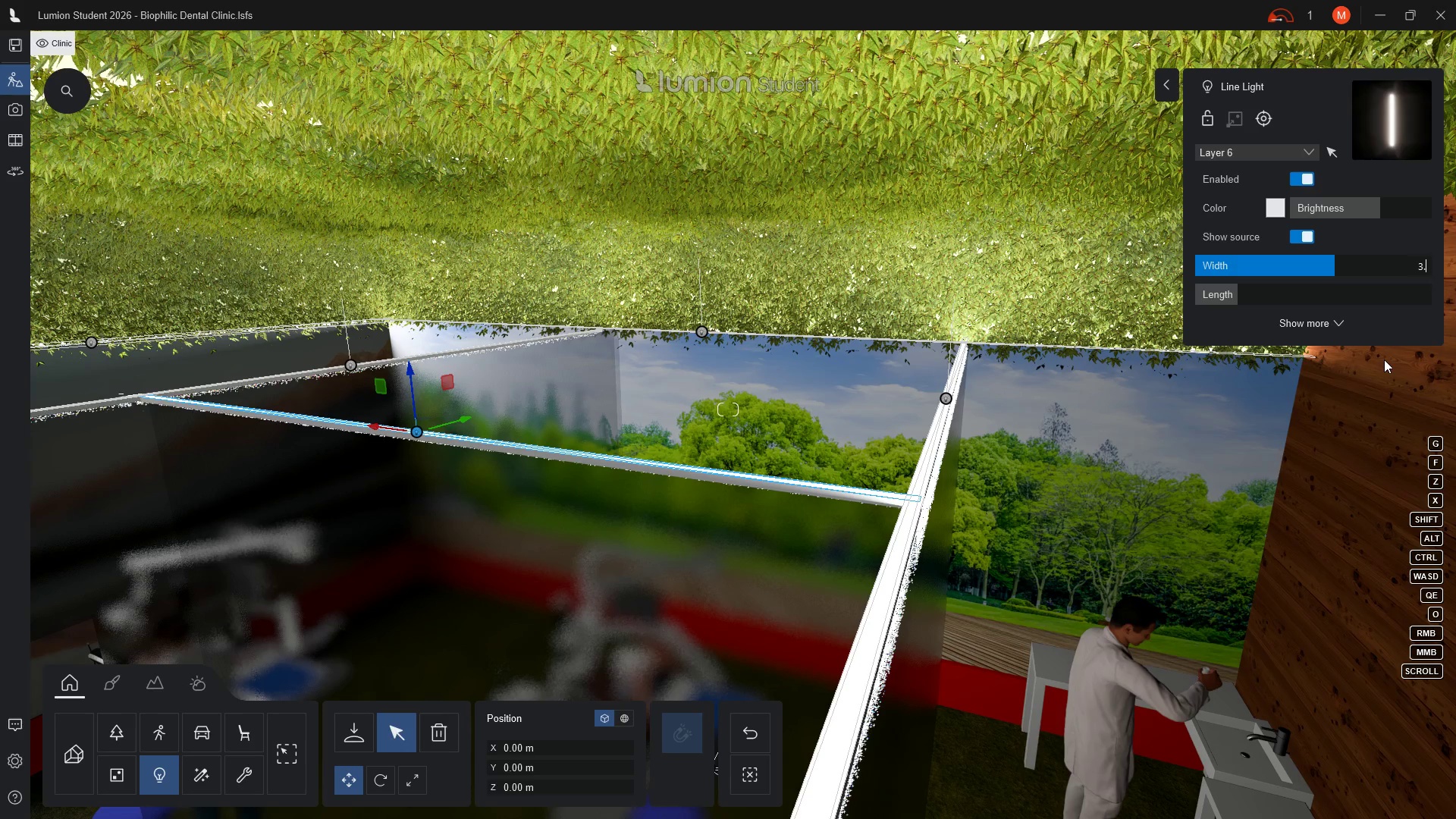 
key(Enter)
 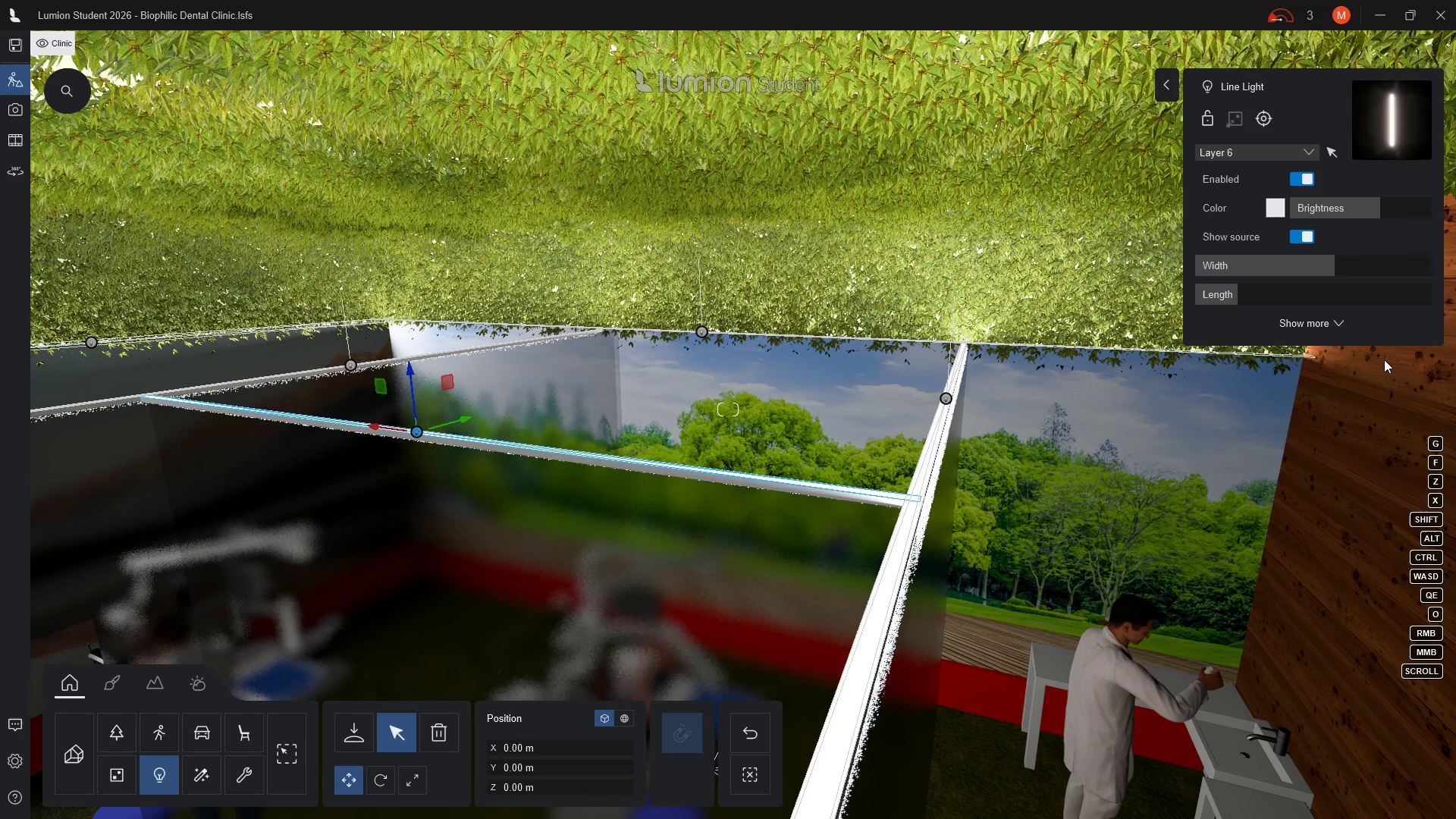 
hold_key(key=E, duration=1.39)
 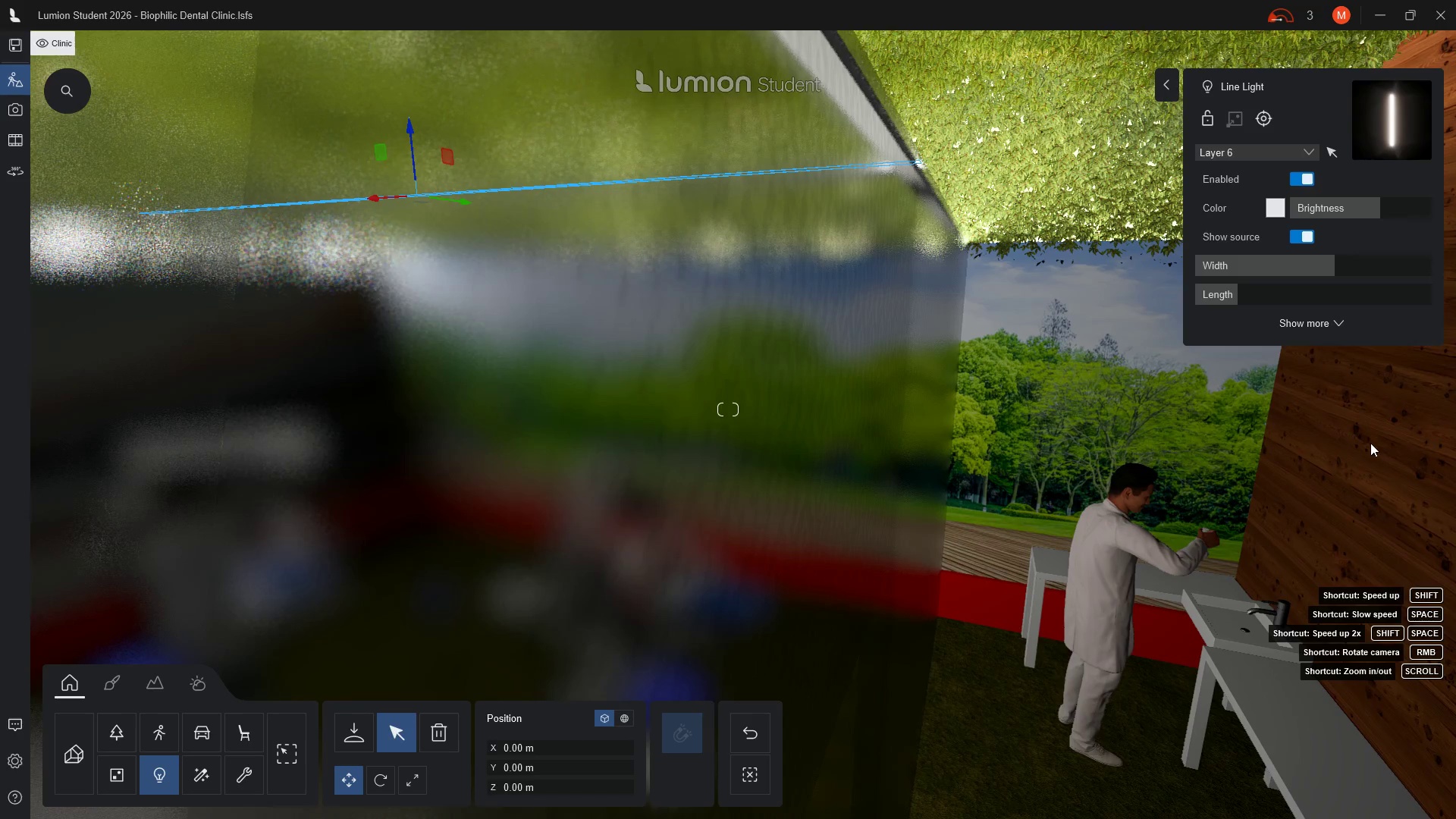 
key(E)
 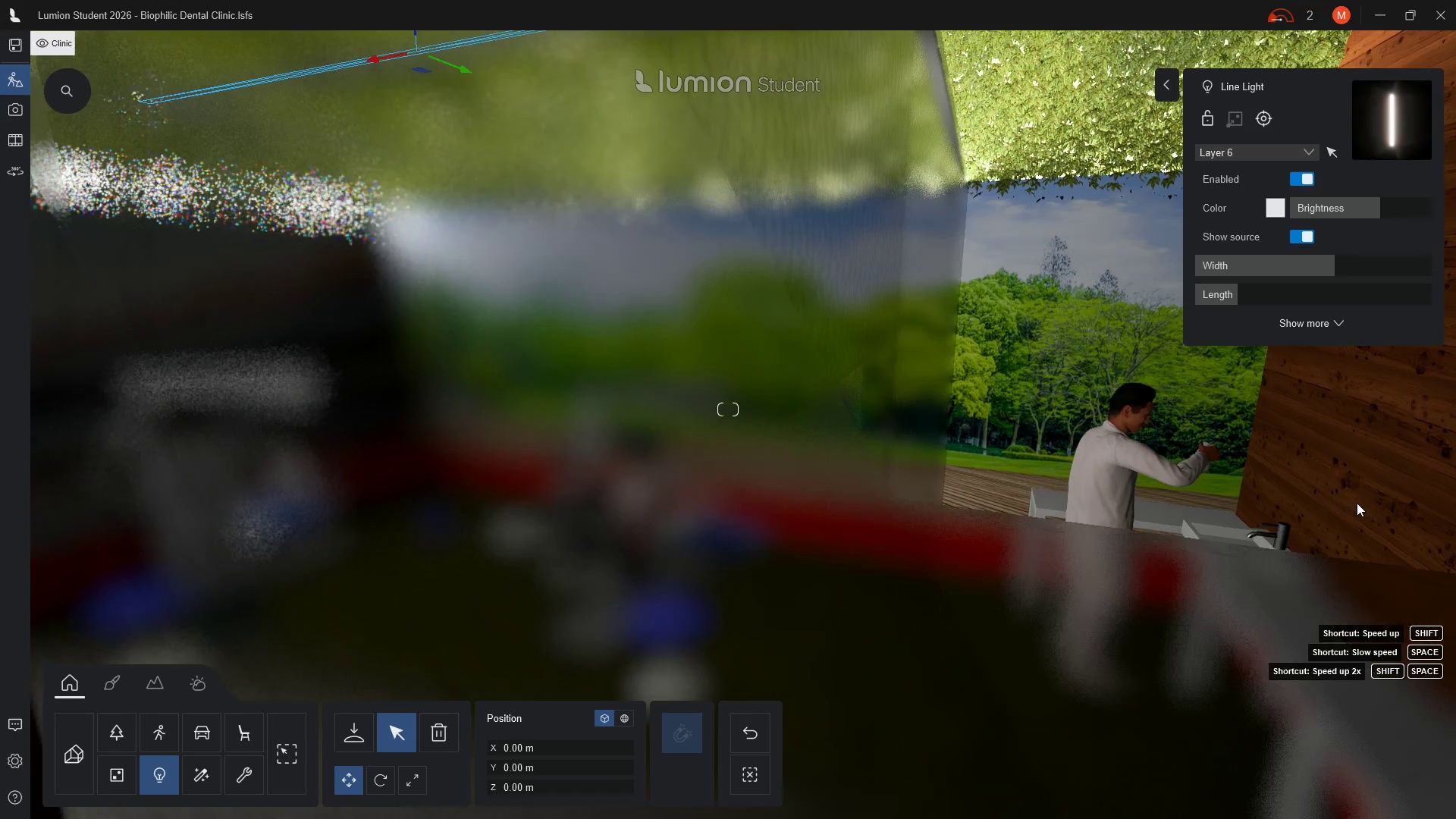 
scroll: coordinate [1355, 511], scroll_direction: down, amount: 5.0
 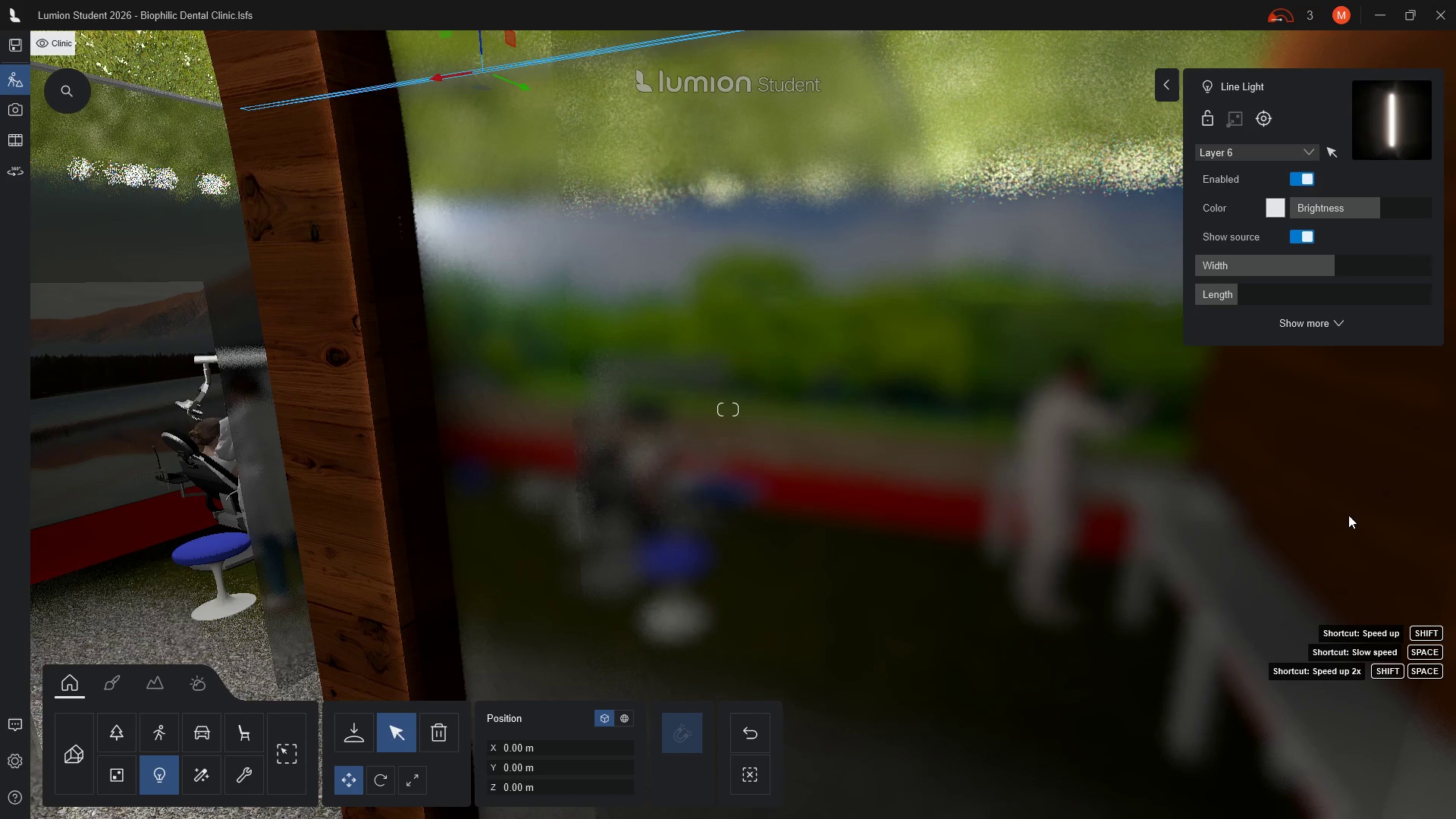 